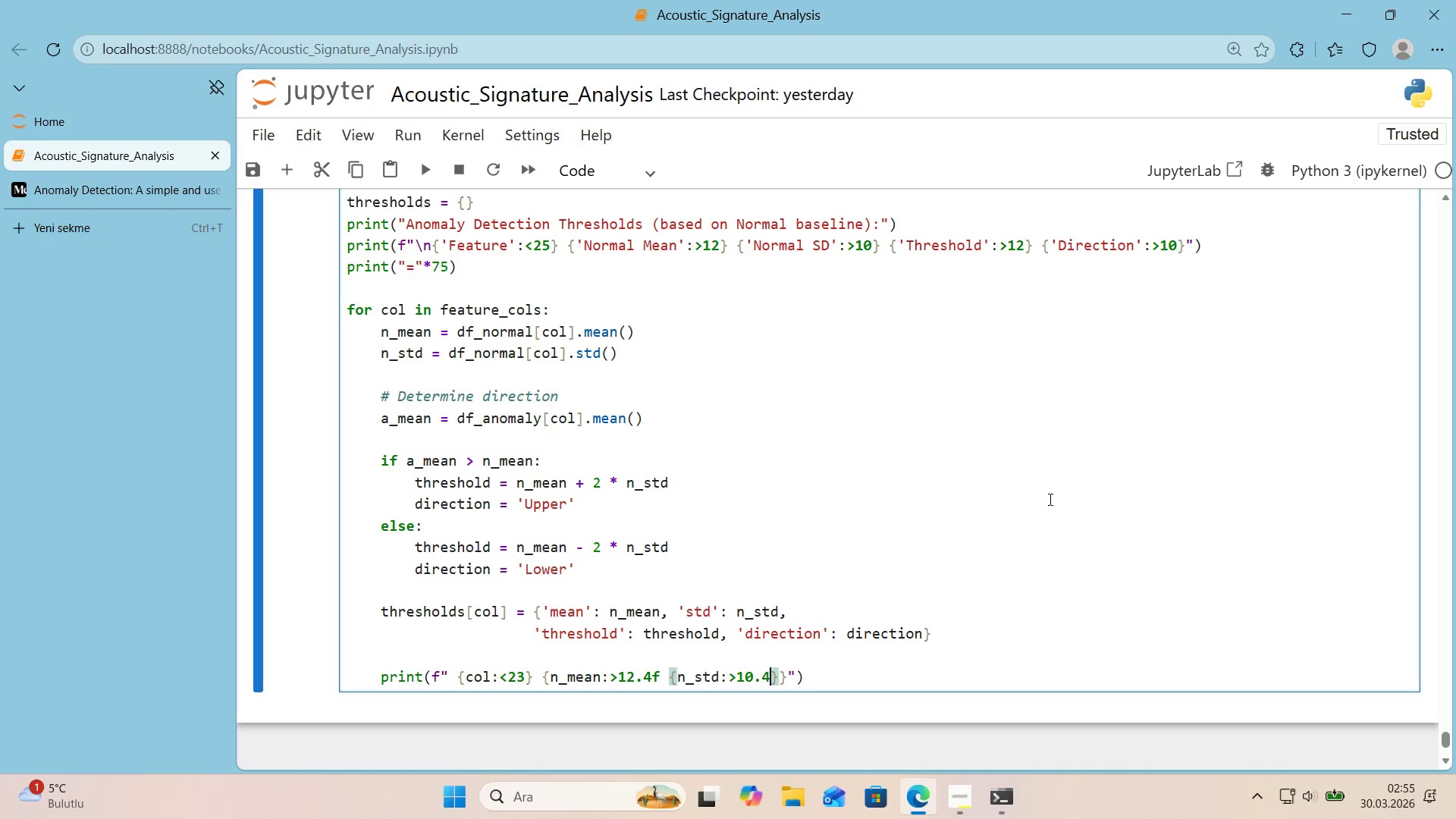 
key(ArrowRight)
 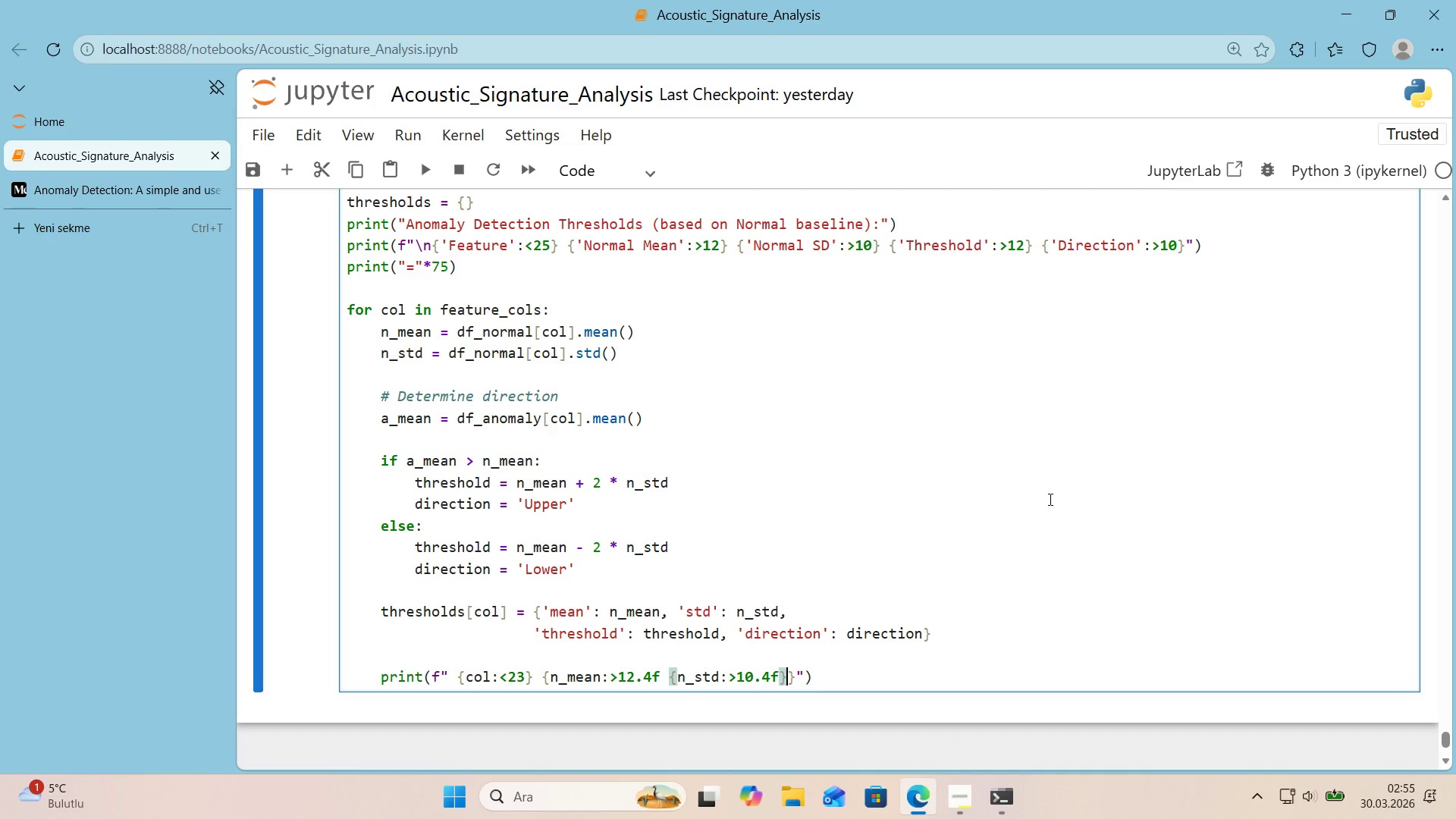 
key(ArrowLeft)
 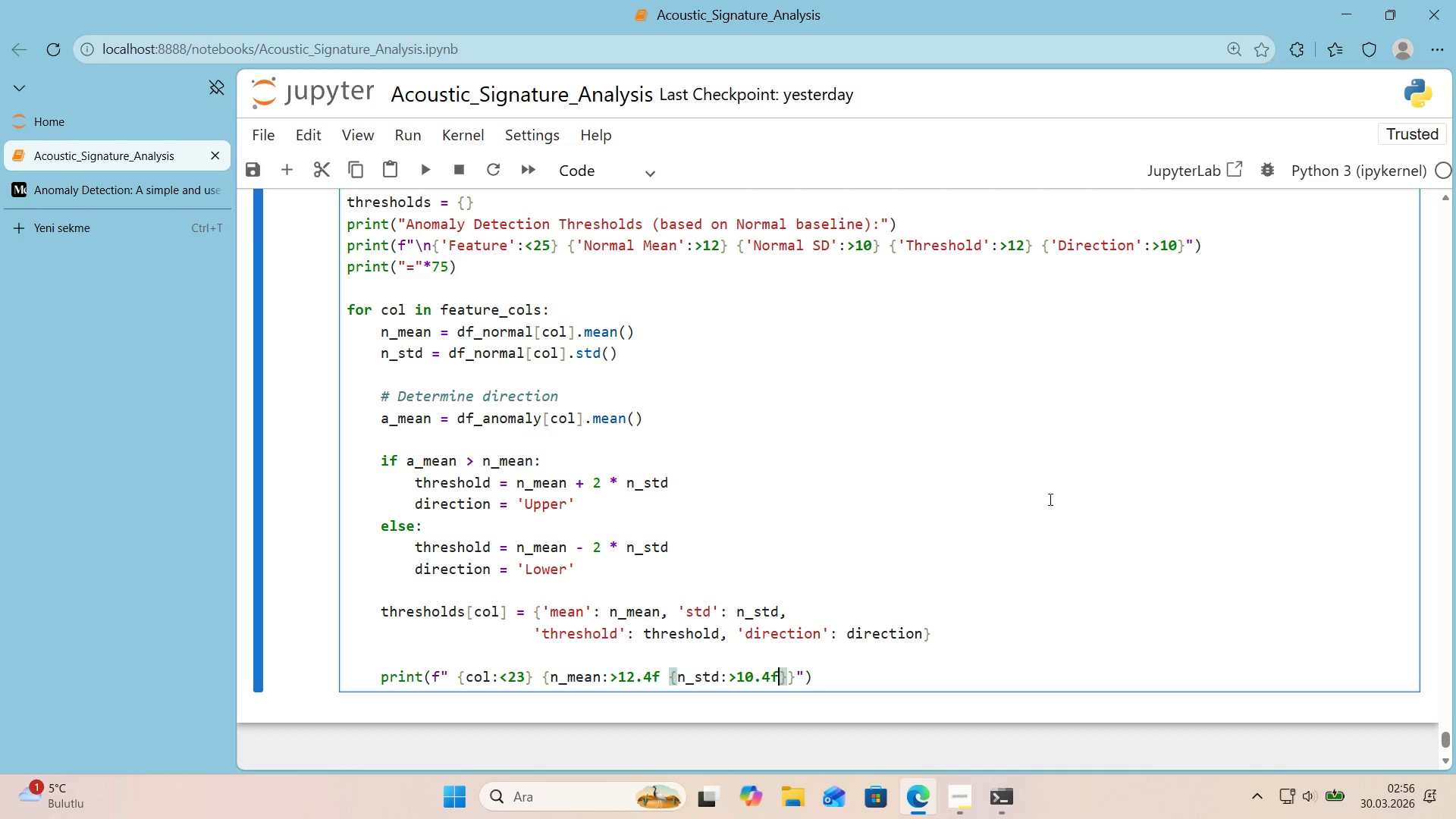 
key(Space)
 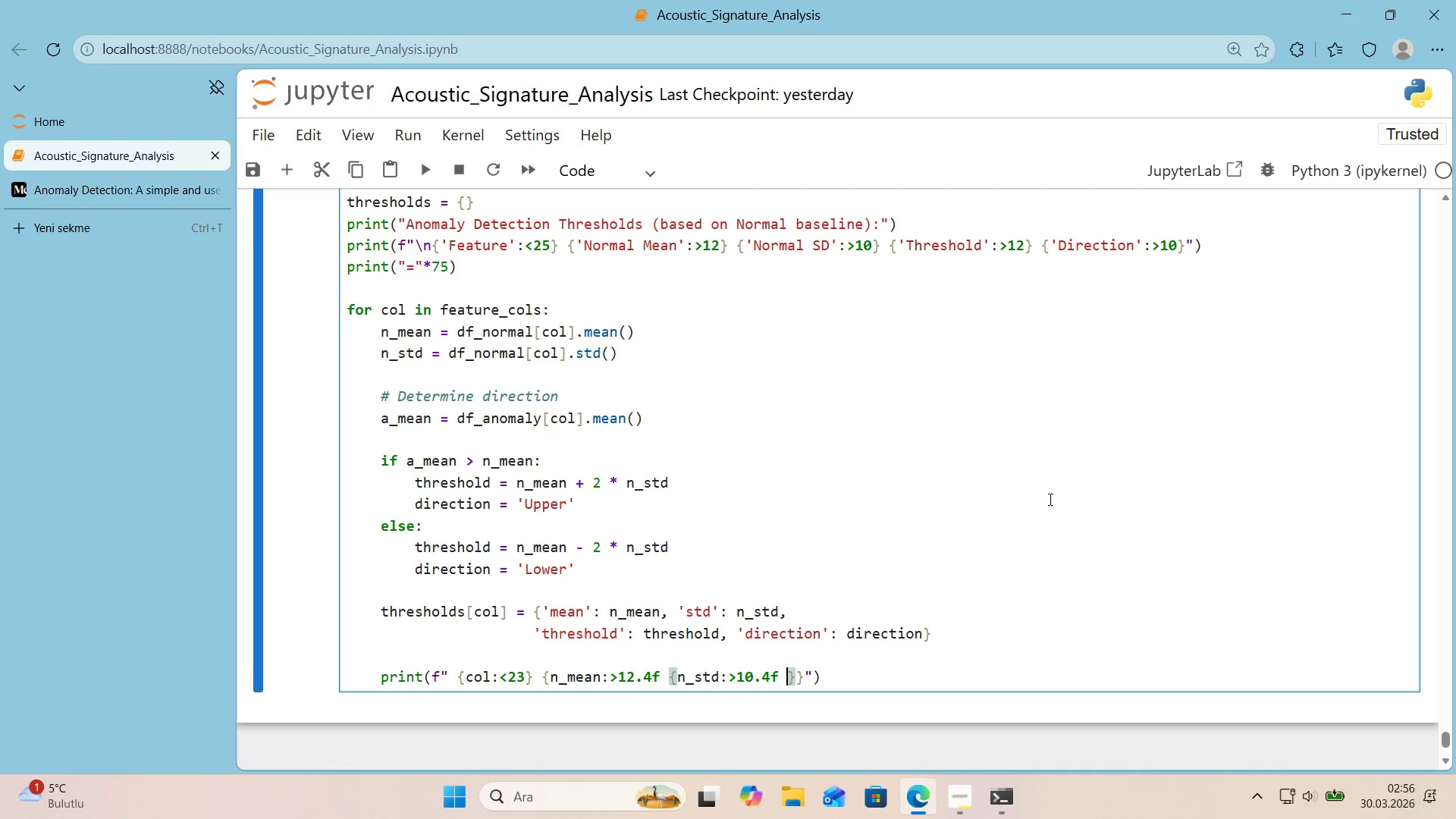 
key(Backspace)
 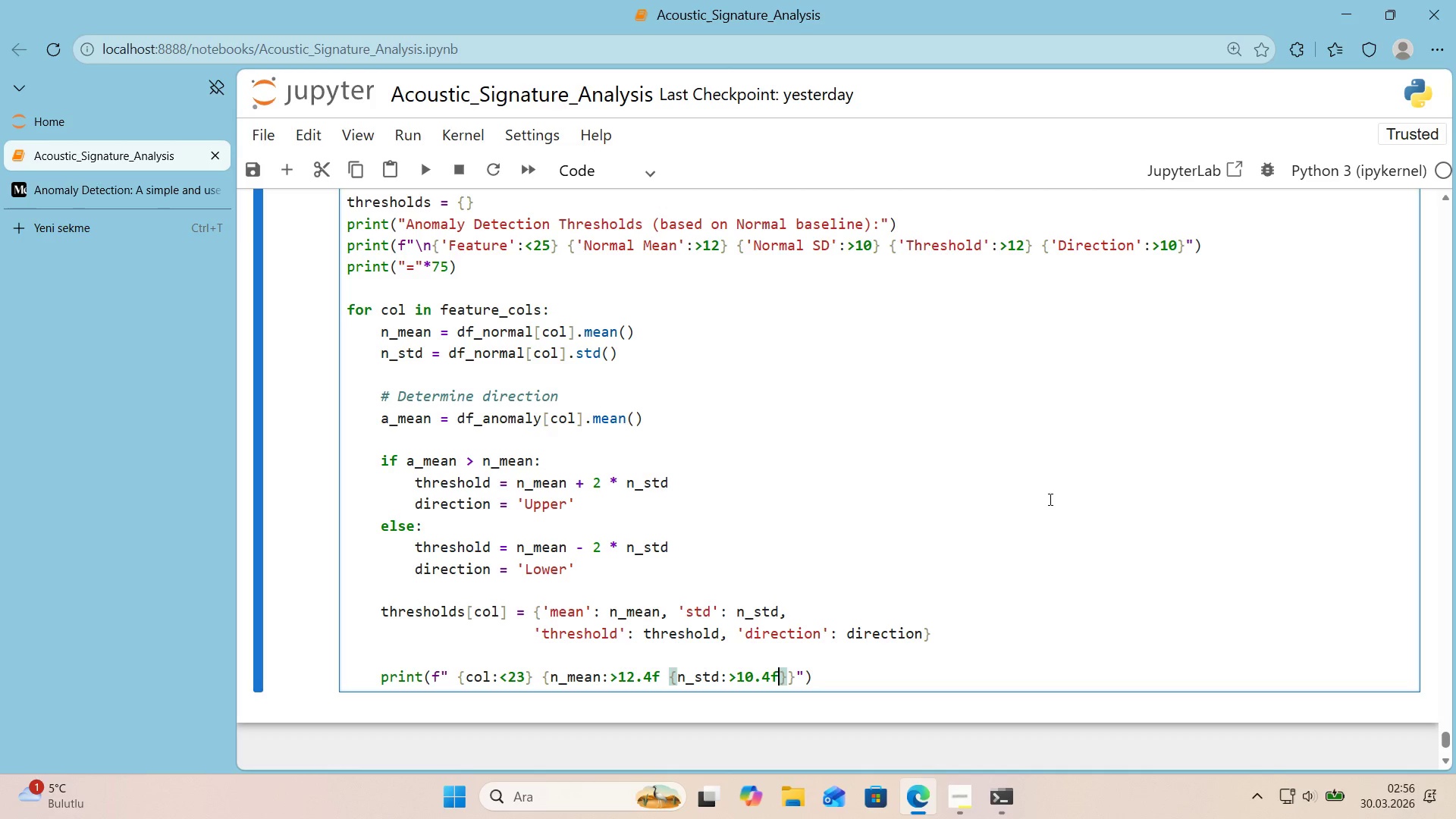 
key(ArrowRight)
 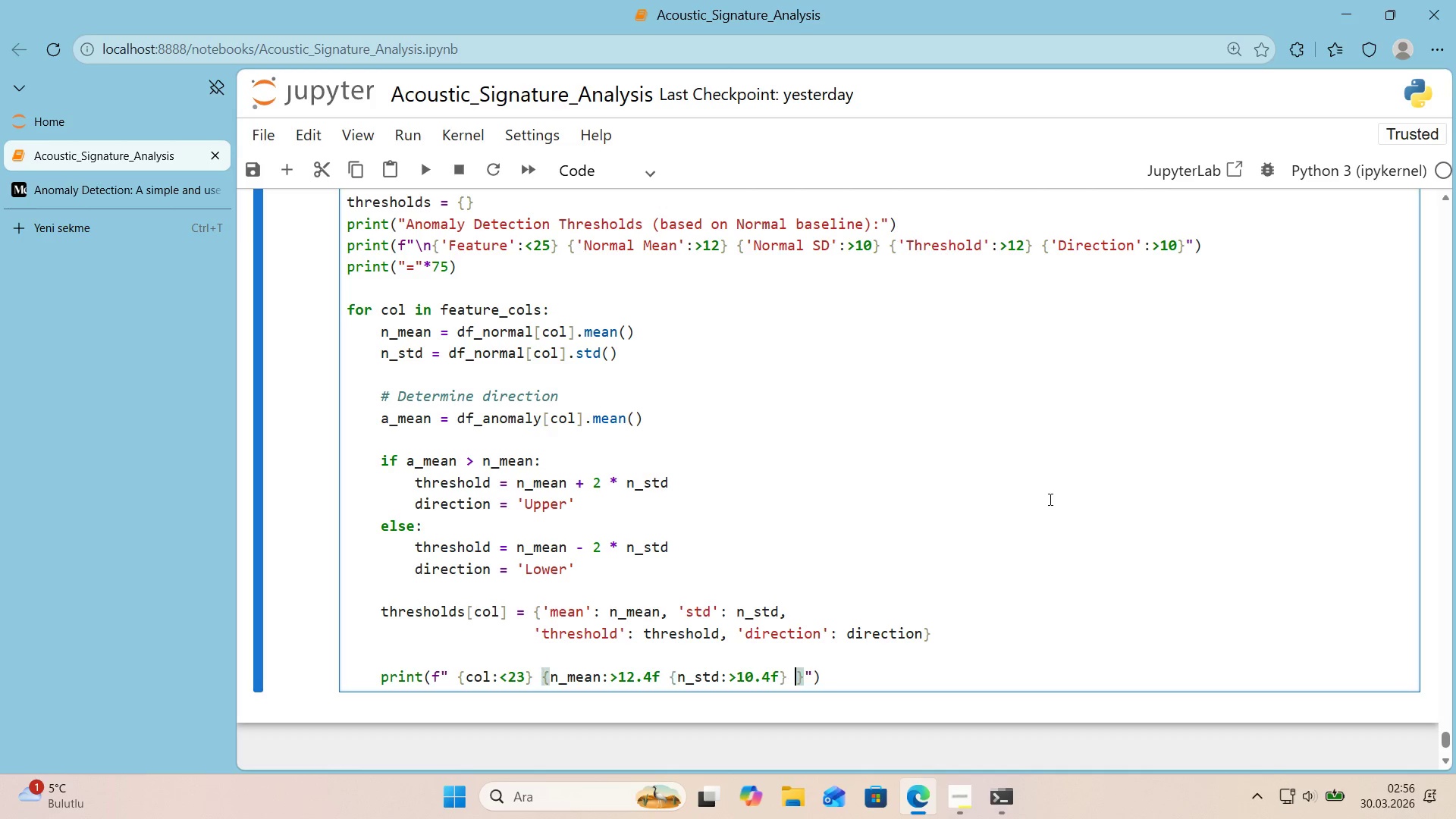 
key(Space)
 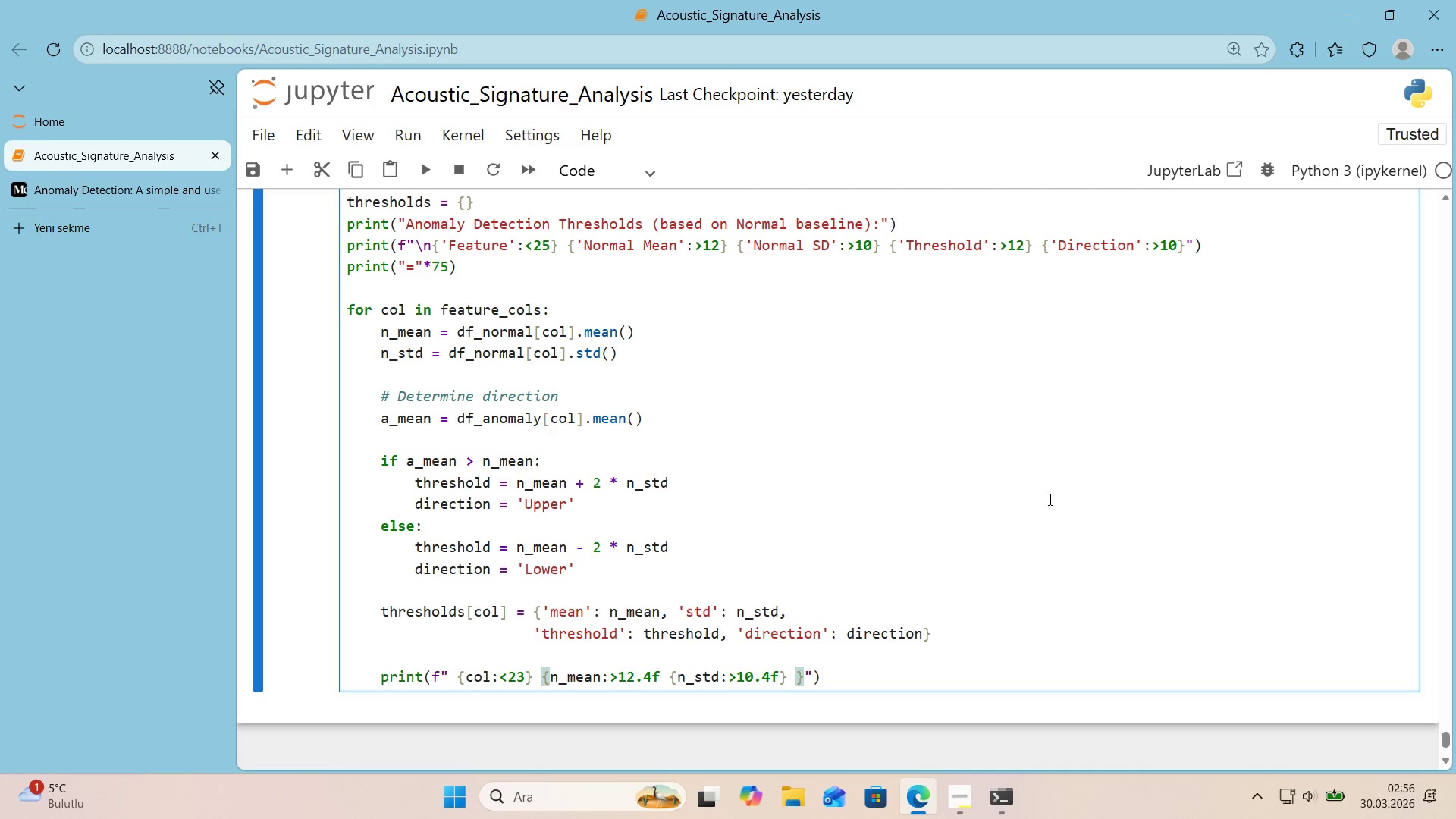 
key(Alt+Control+7)
 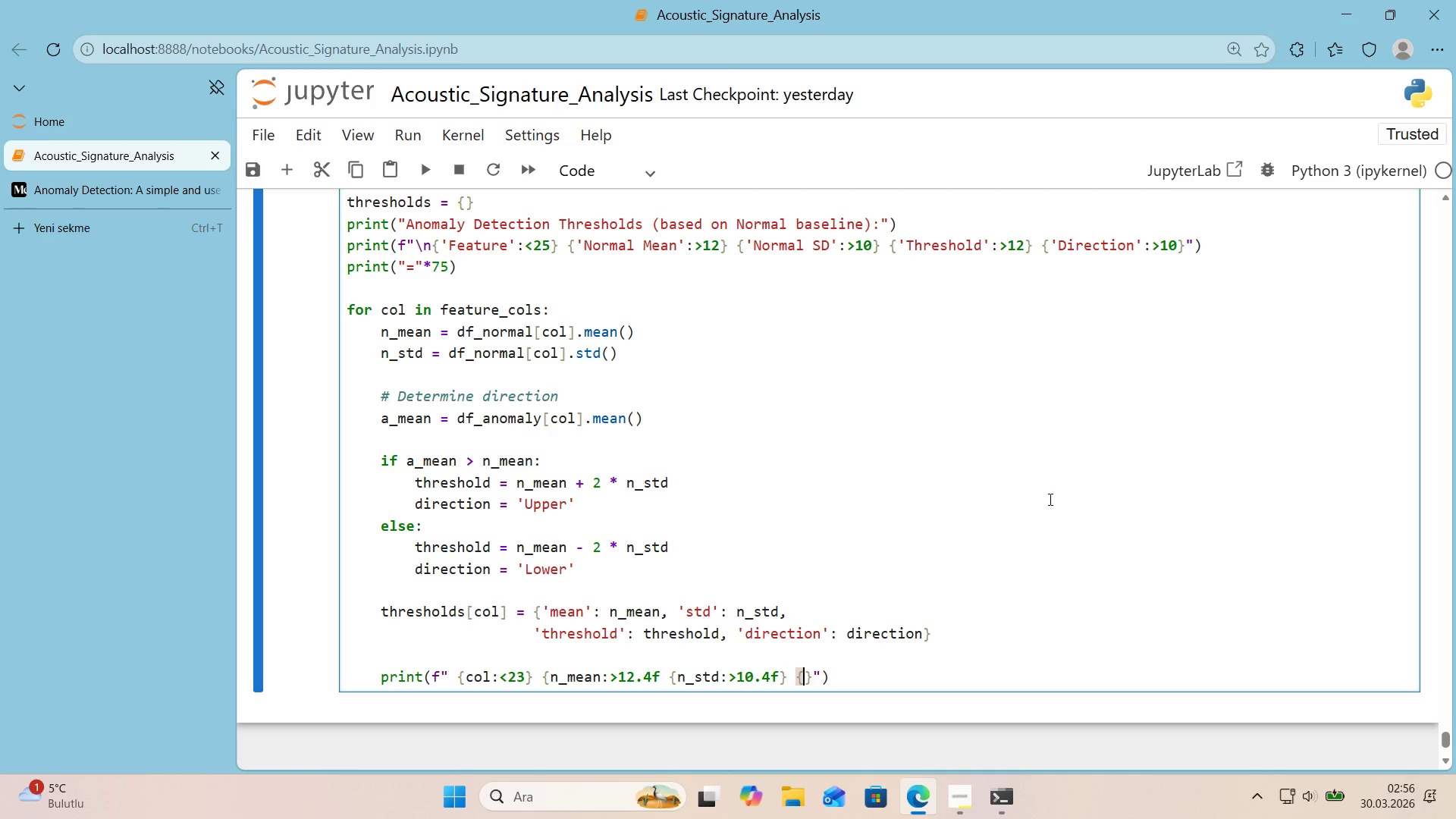 
key(Alt+Control+0)
 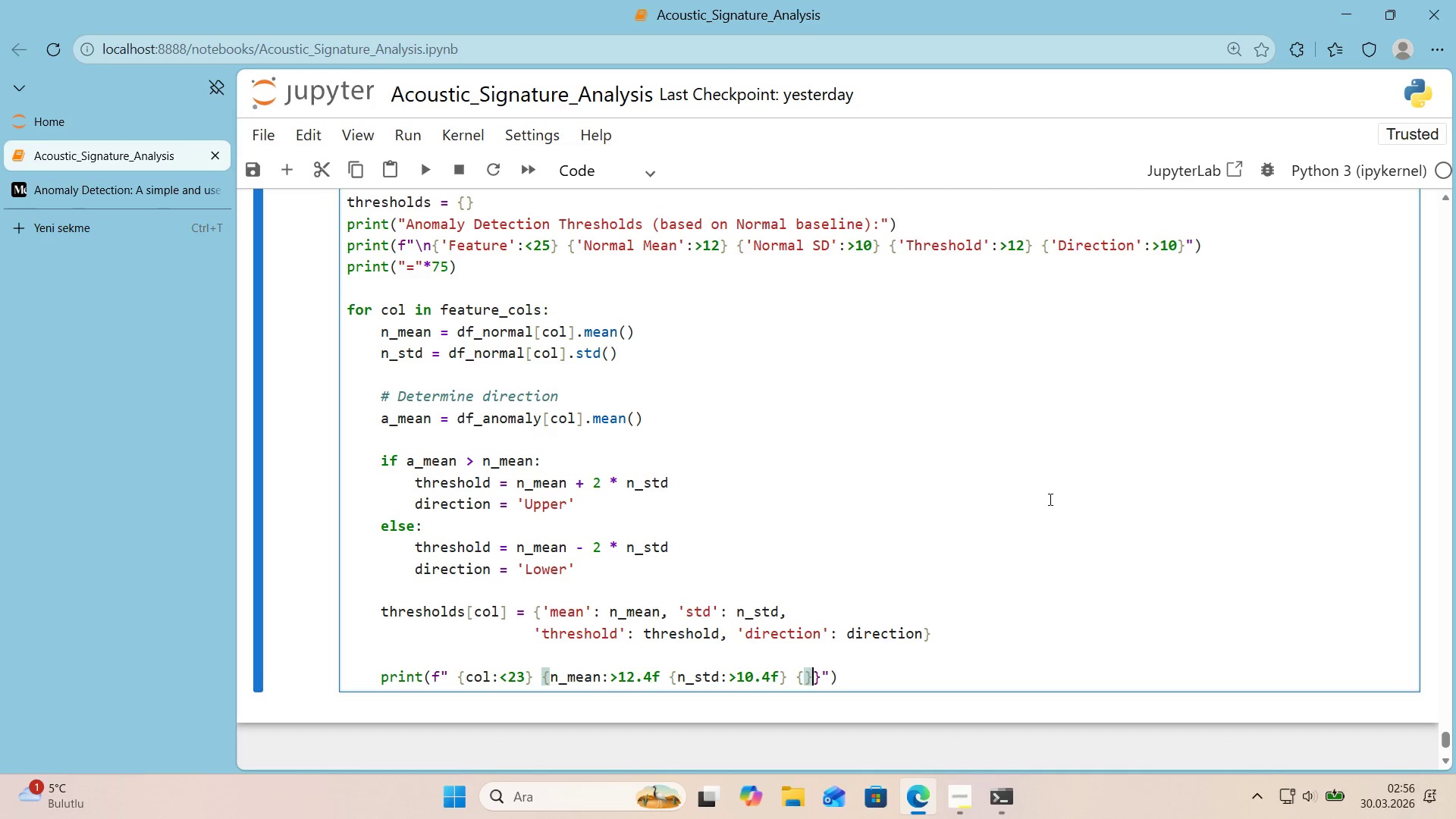 
key(ArrowLeft)
 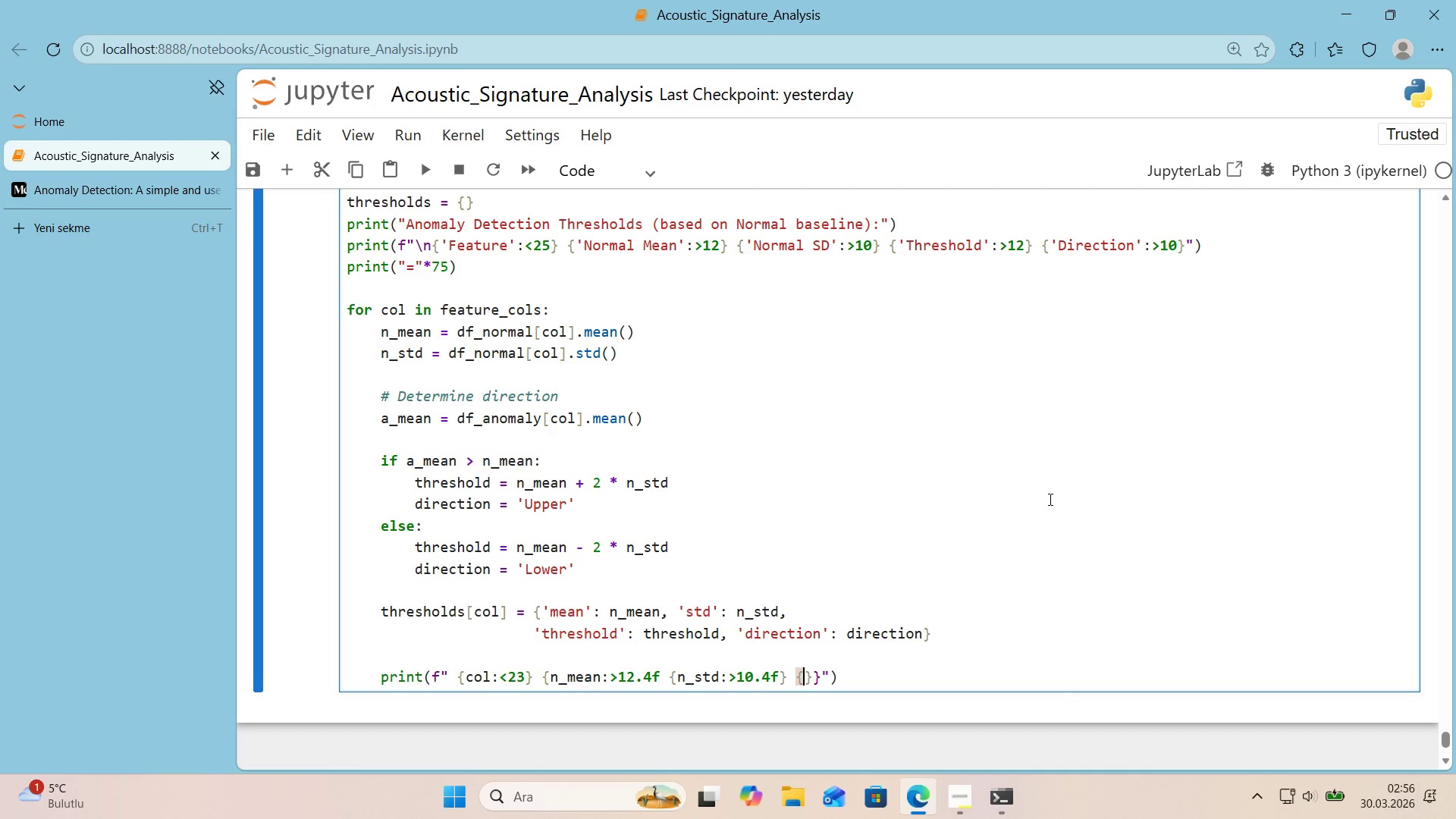 
type(threshold>[Break]12.4f)
 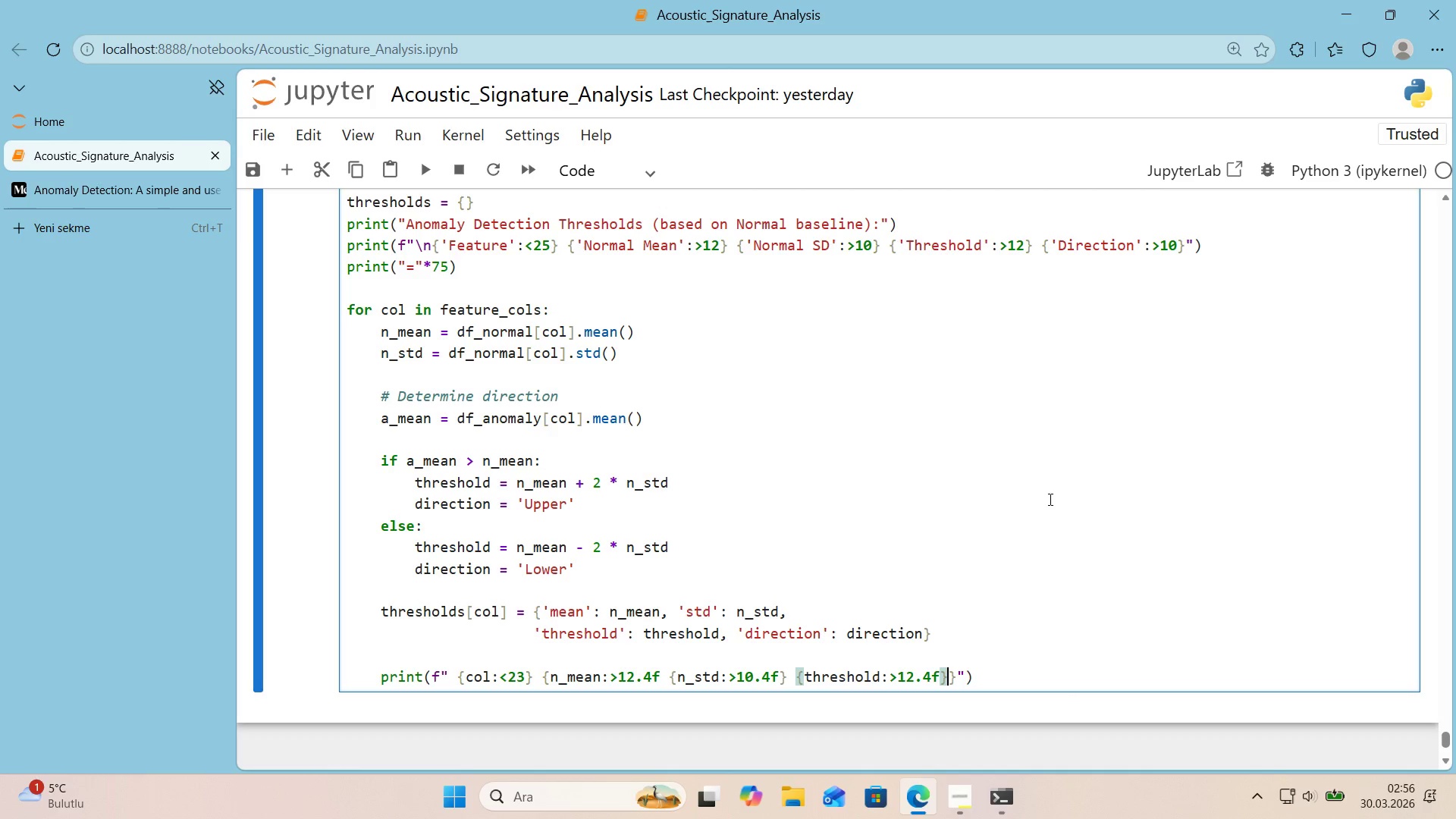 
 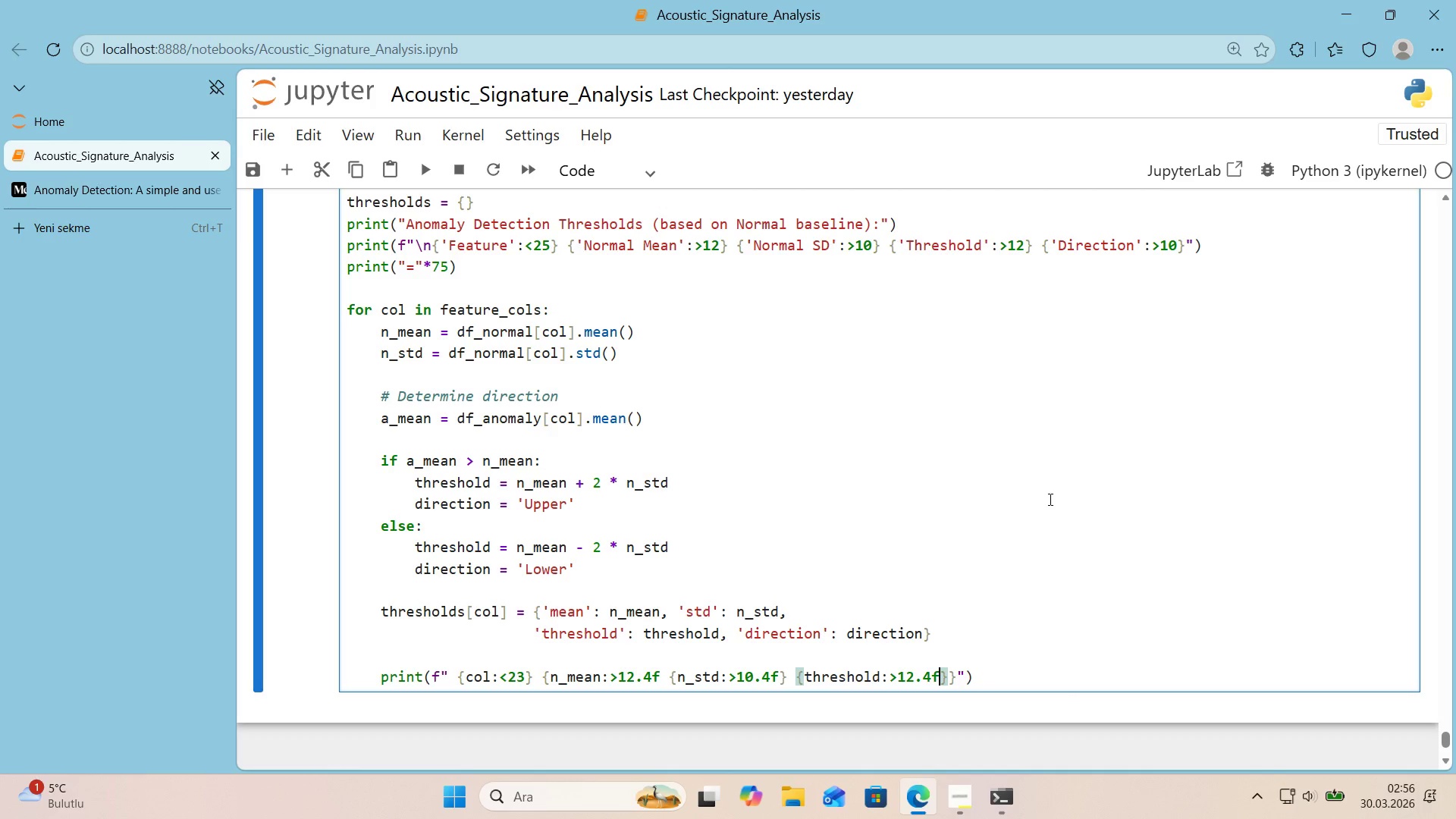 
key(ArrowRight)
 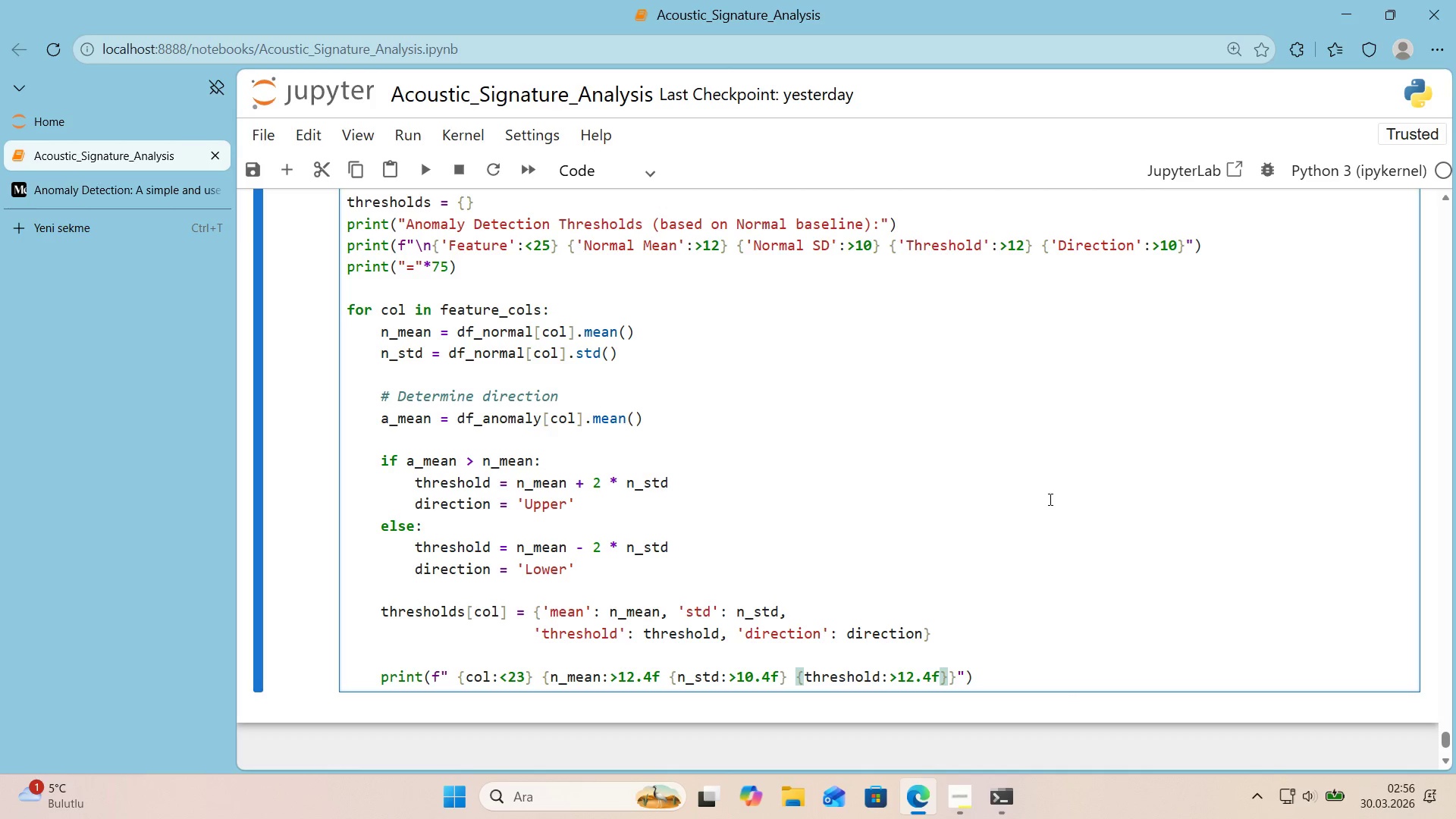 
key(Space)
 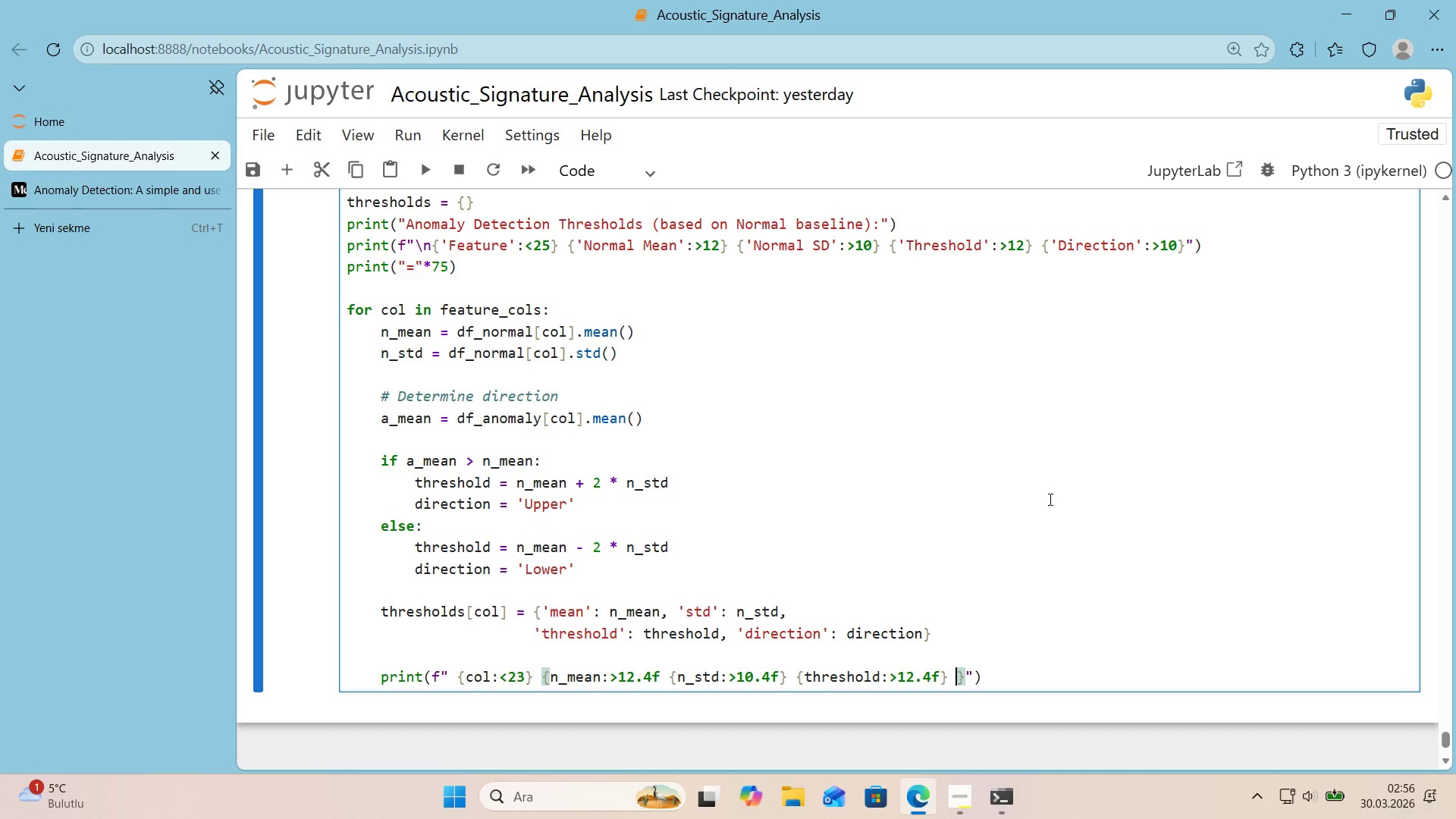 
key(Alt+Control+7)
 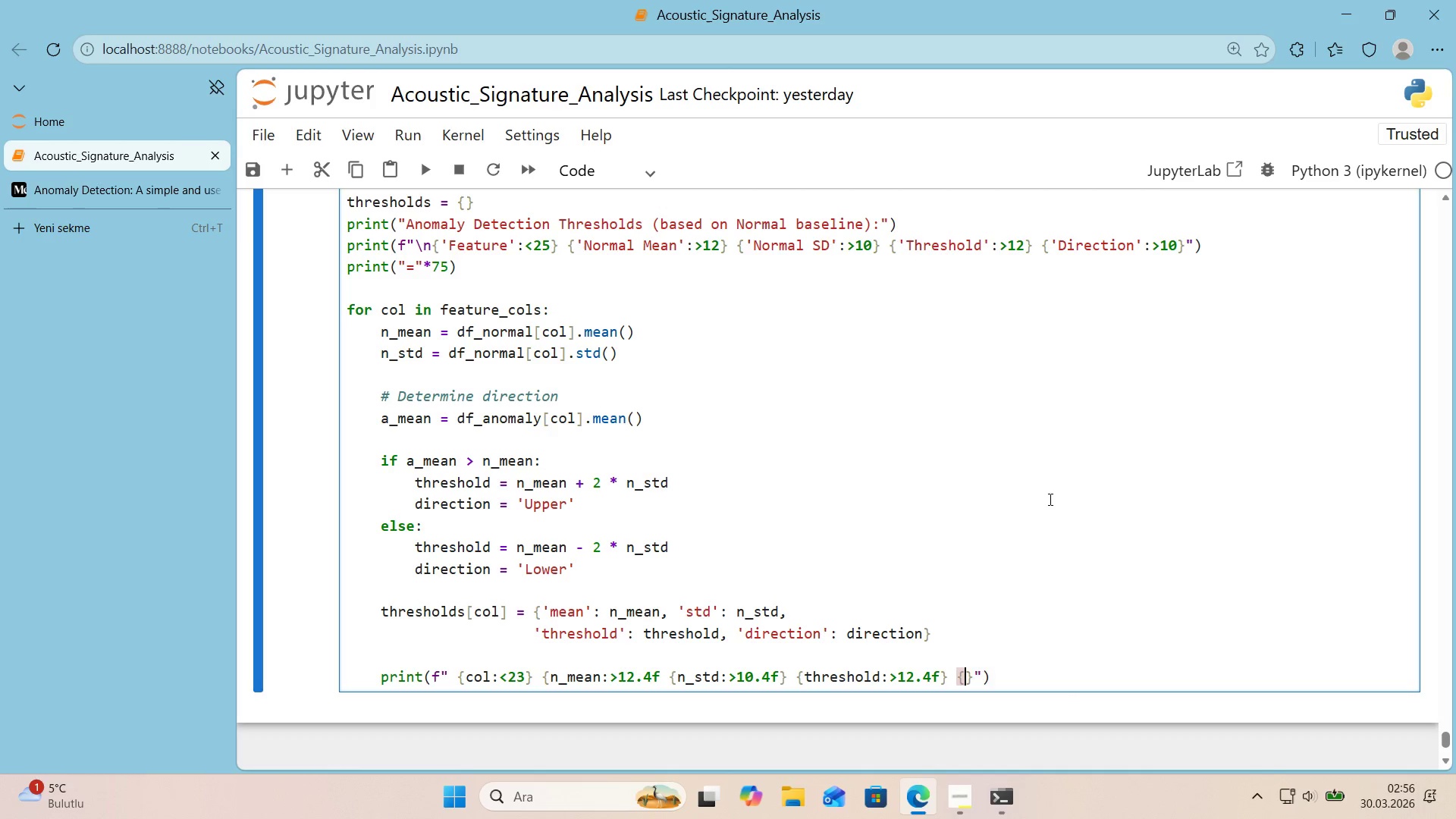 
key(Alt+Control+0)
 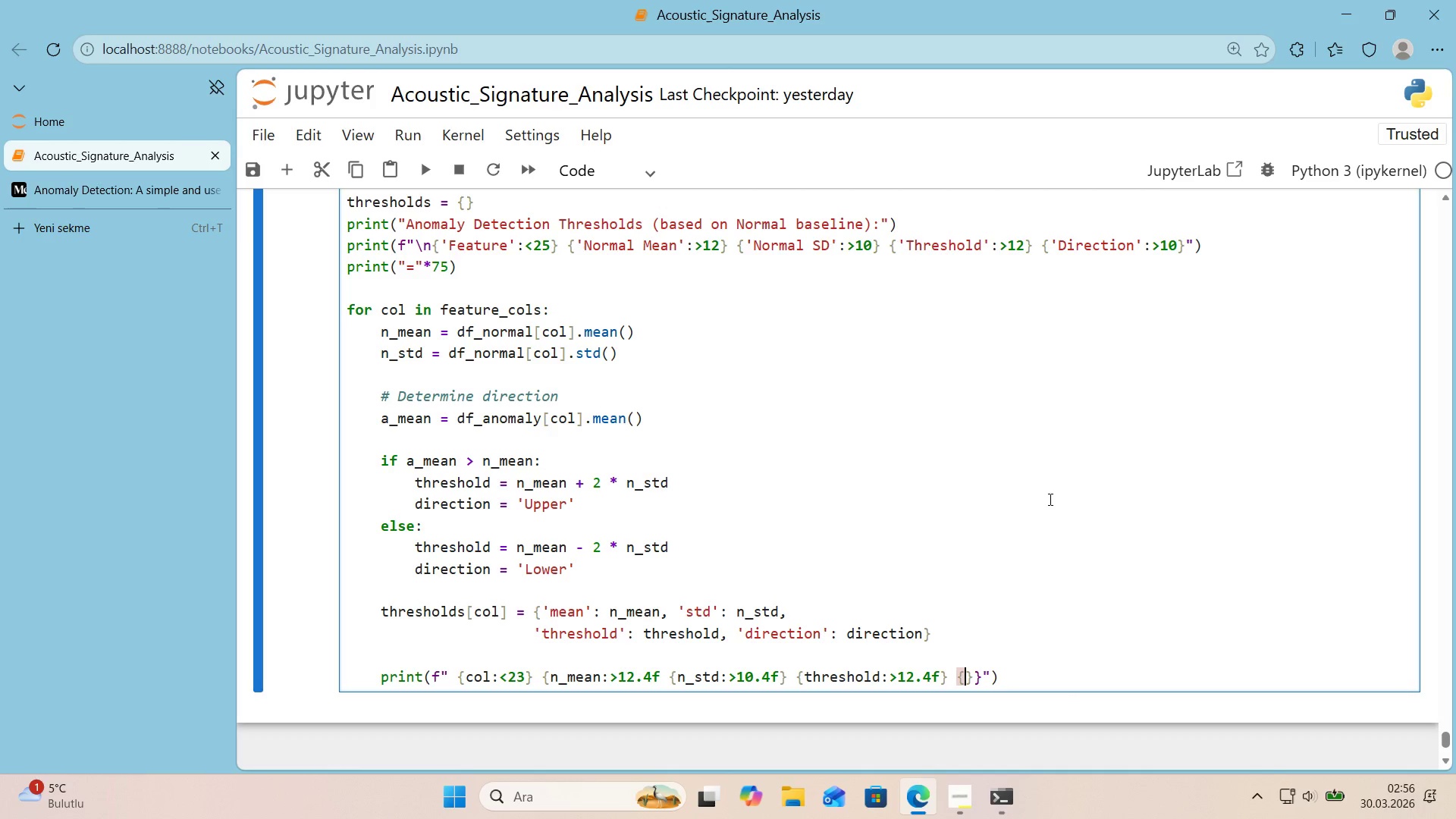 
key(ArrowLeft)
 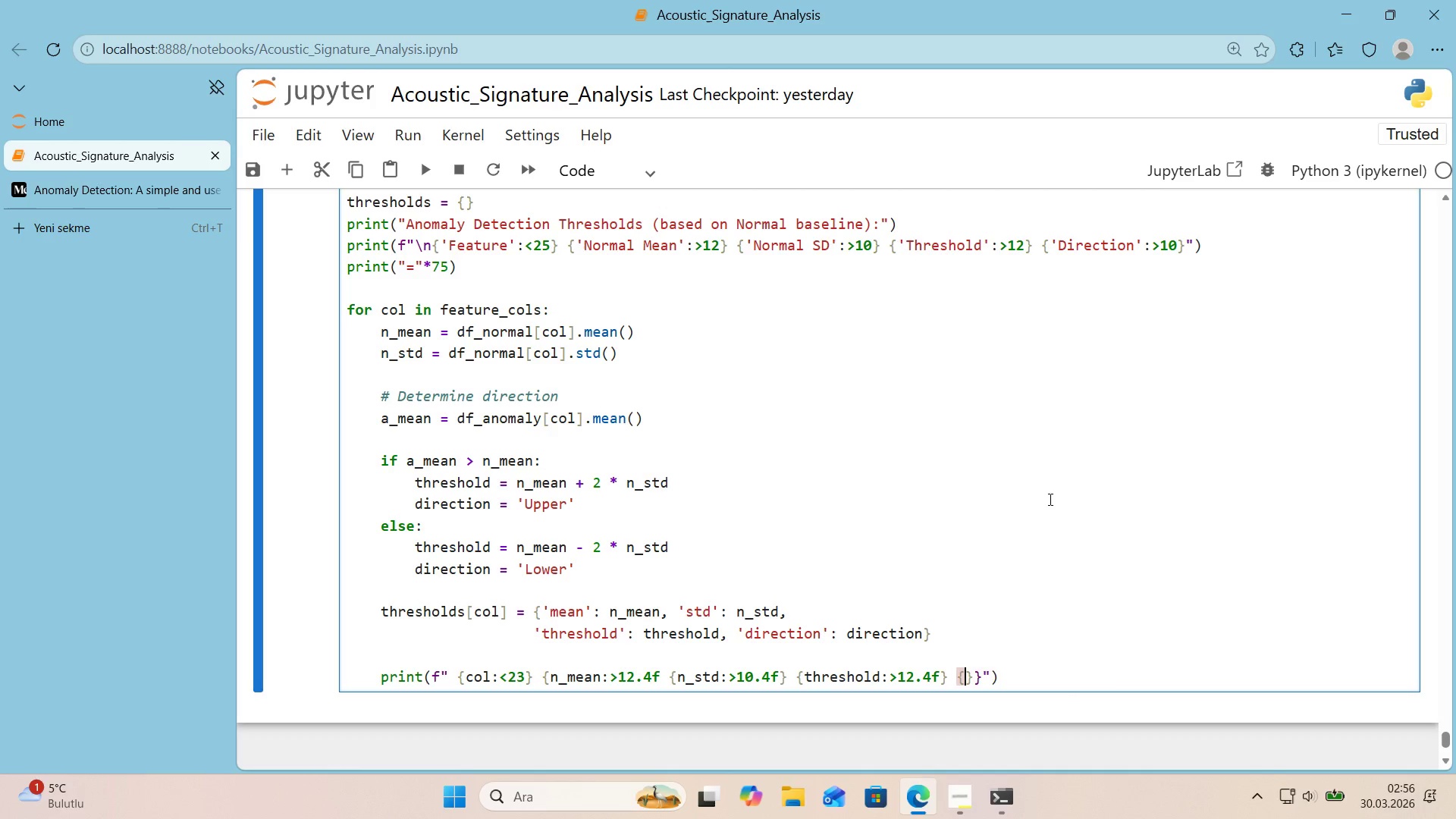 
type(d'rect'on>[Break]10)
 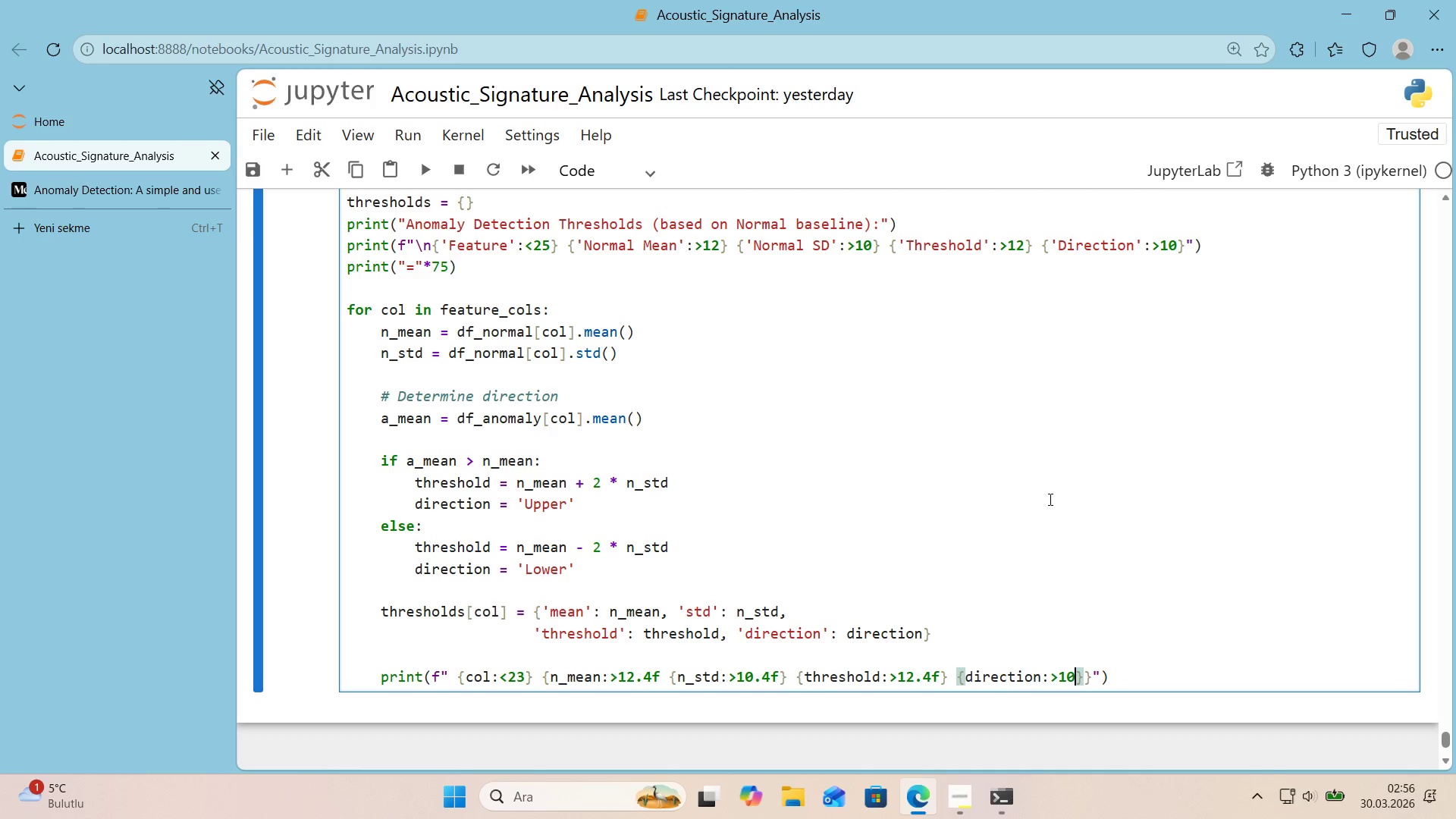 
wait(5.98)
 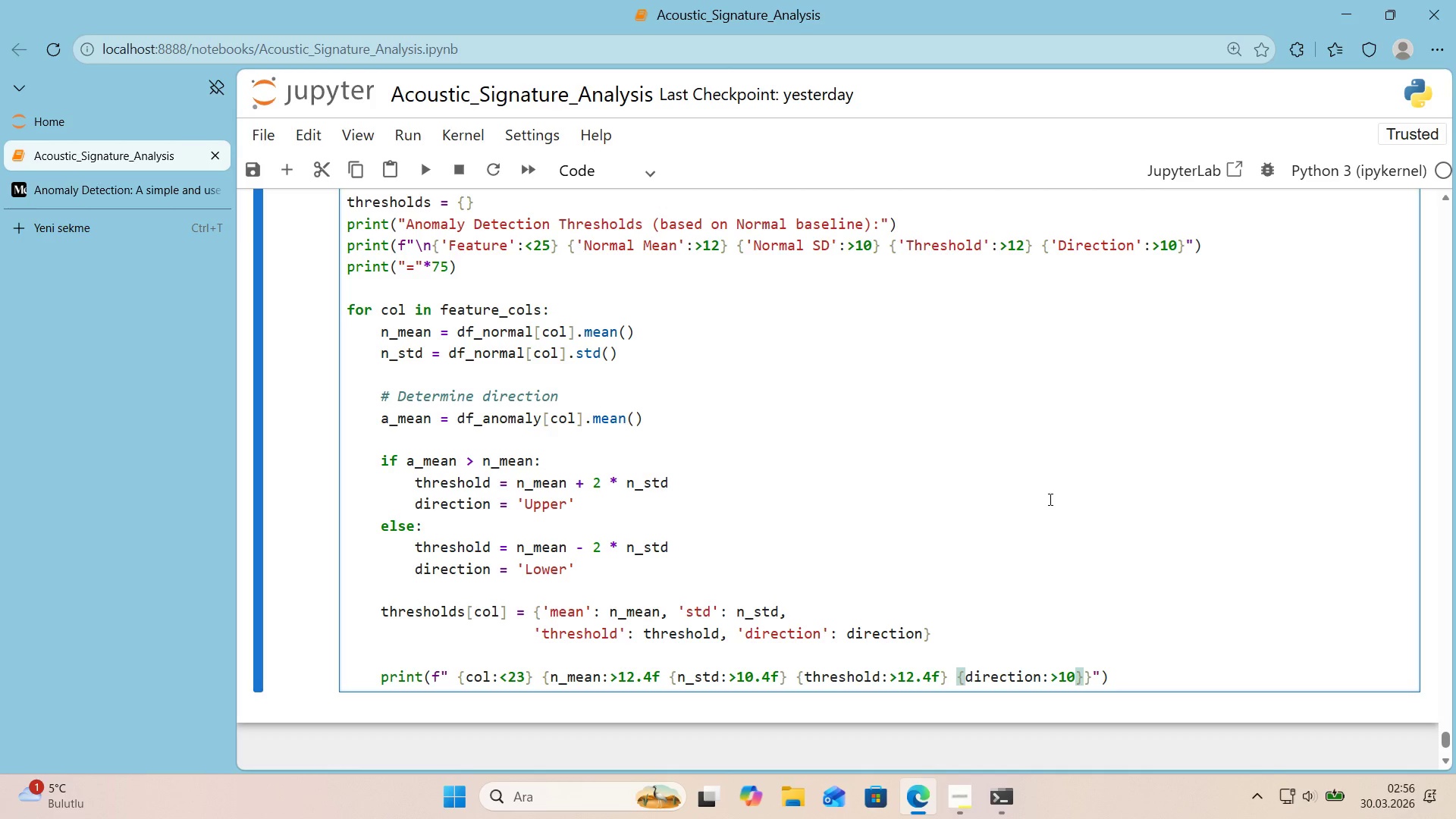 
key(ArrowRight)
 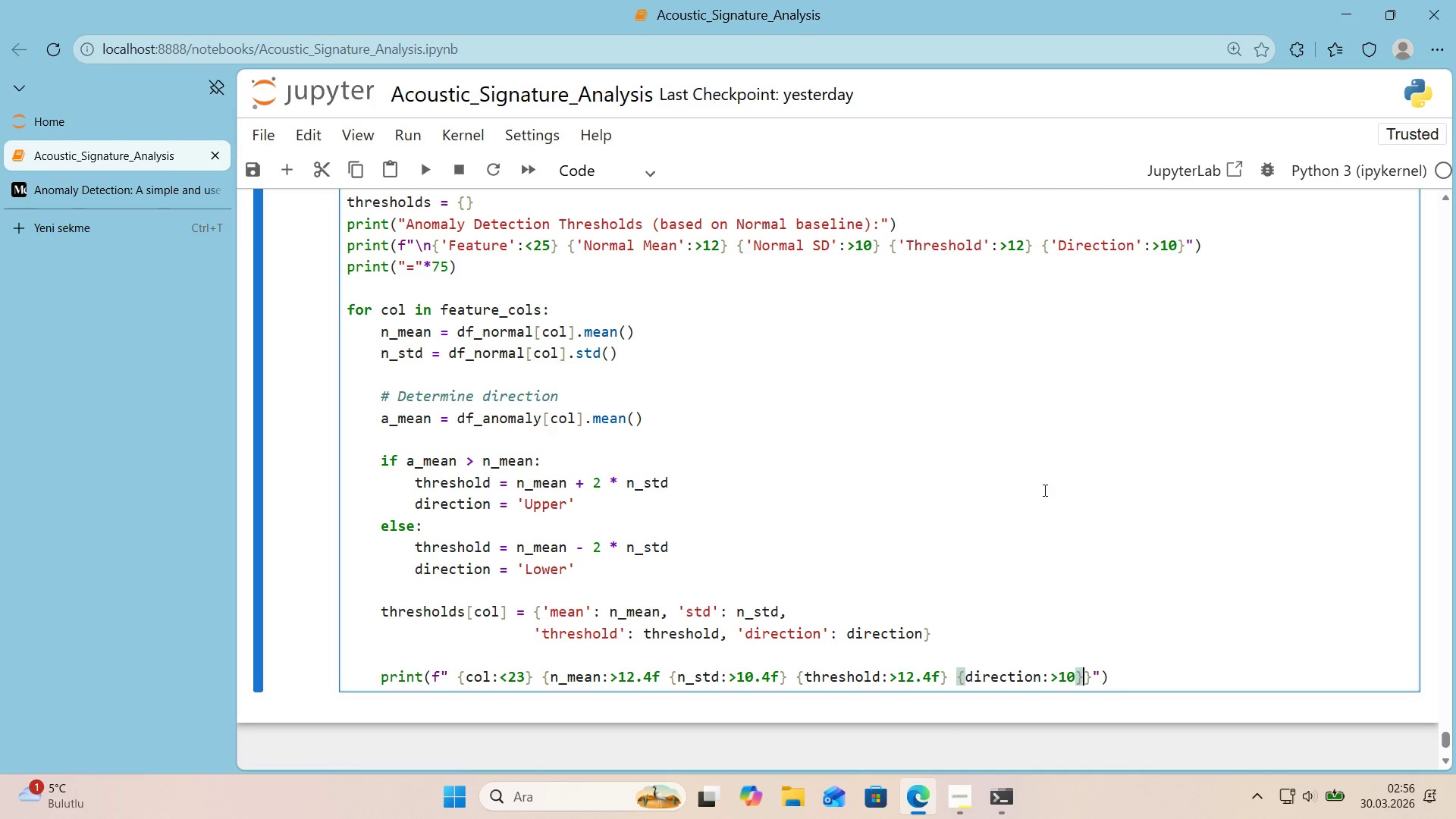 
wait(6.72)
 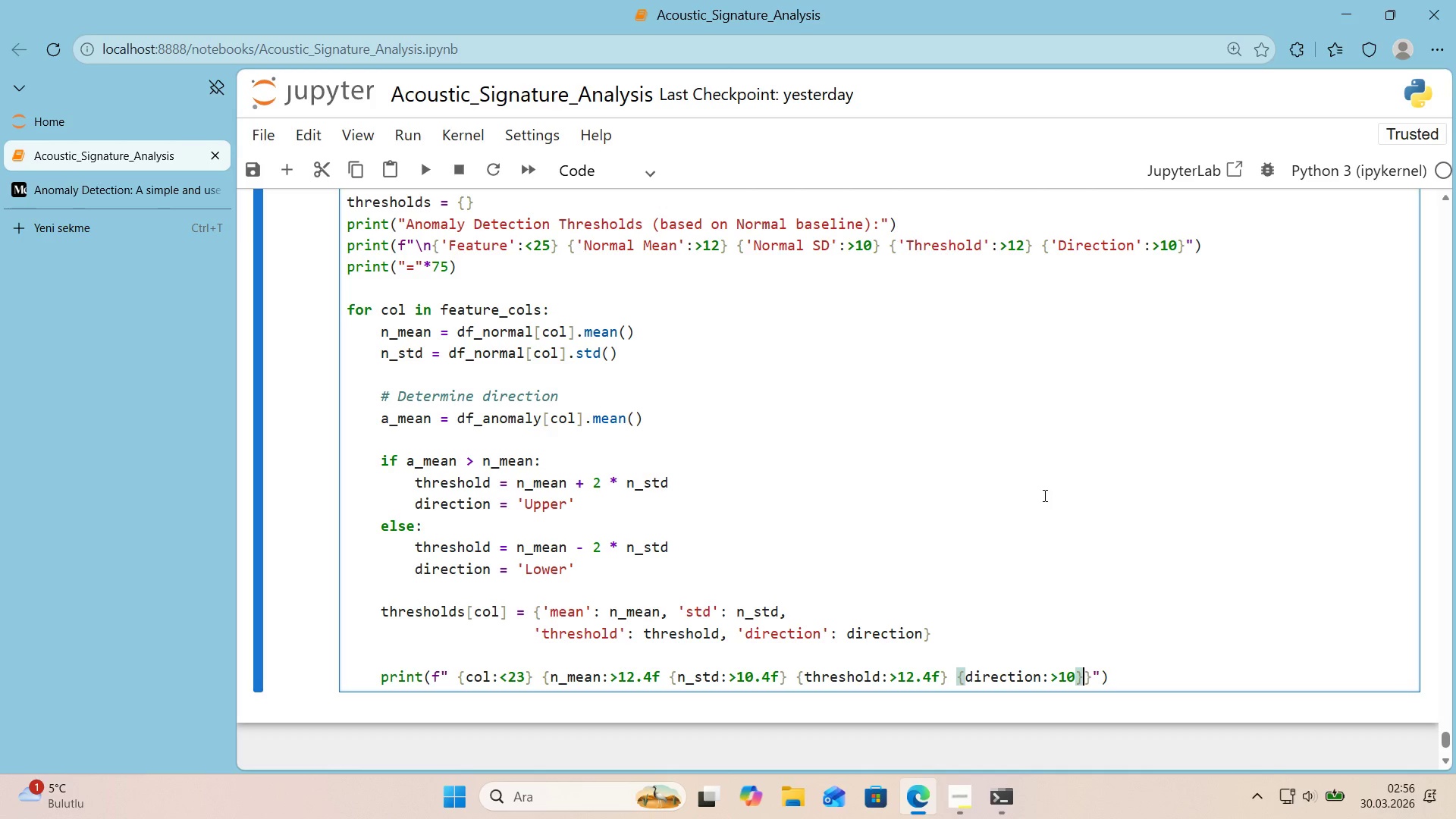 
left_click_drag(start_coordinate=[1094, 673], to_coordinate=[1087, 675])
 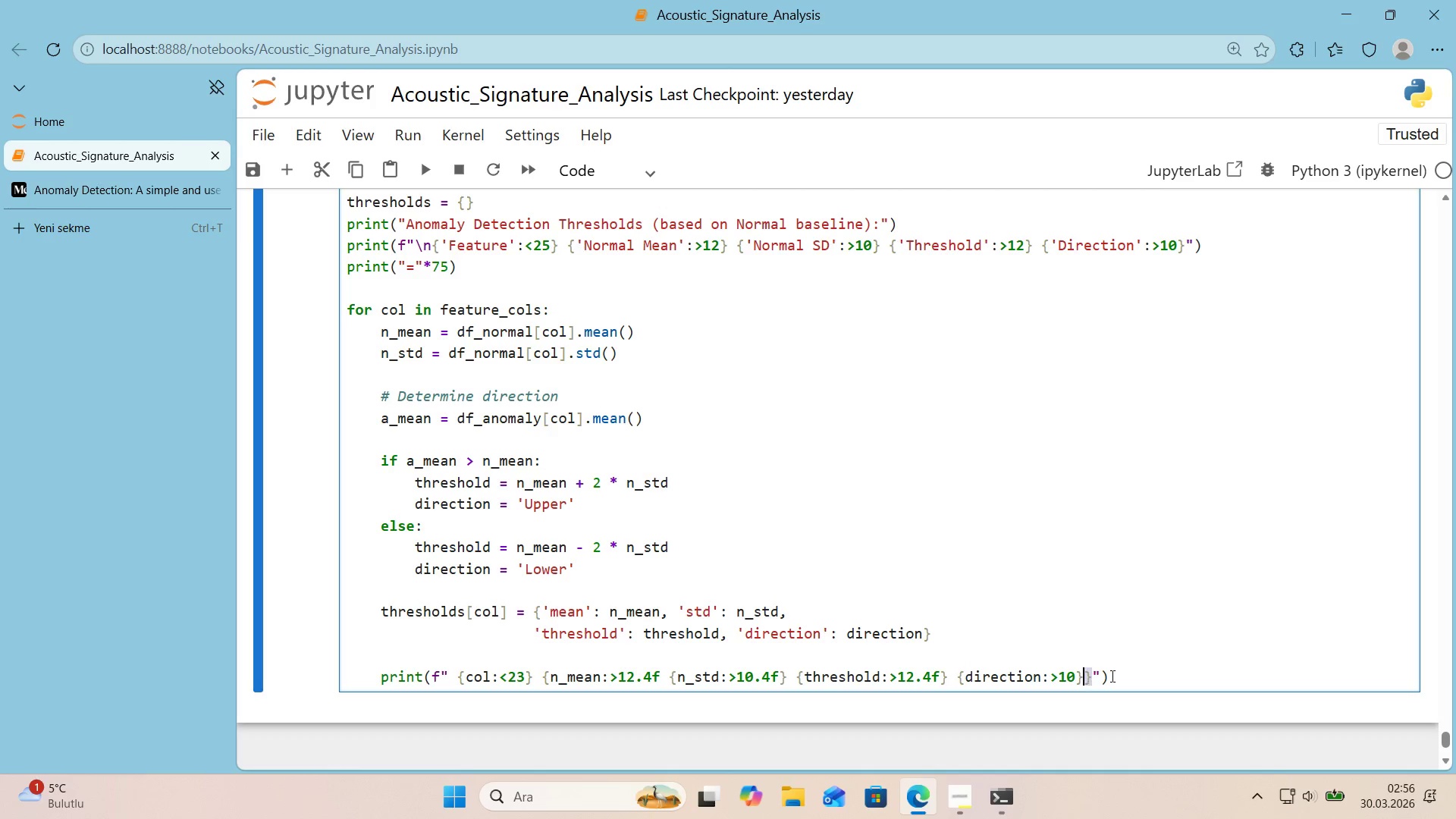 
key(Control+X)
 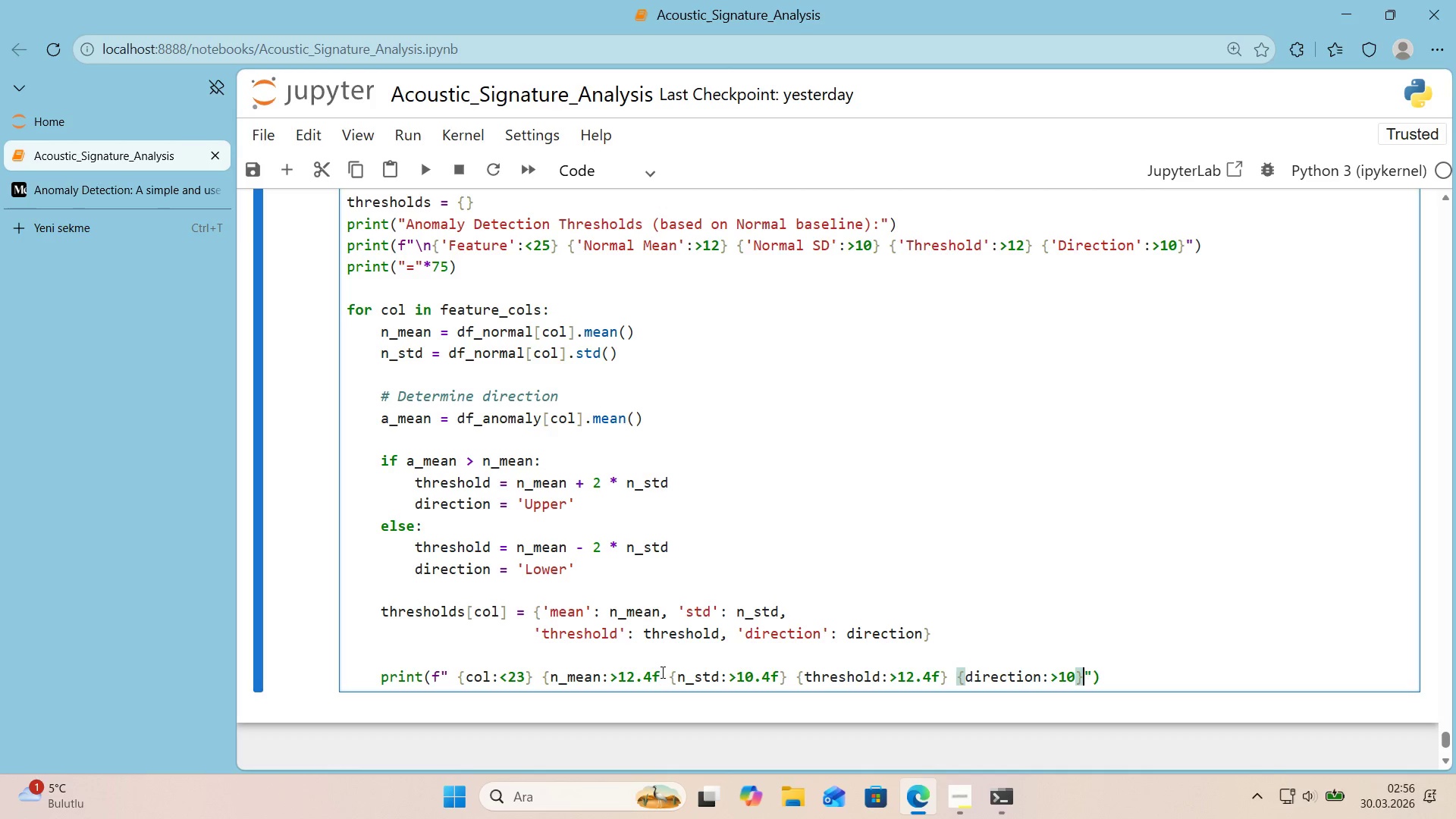 
left_click([659, 673])
 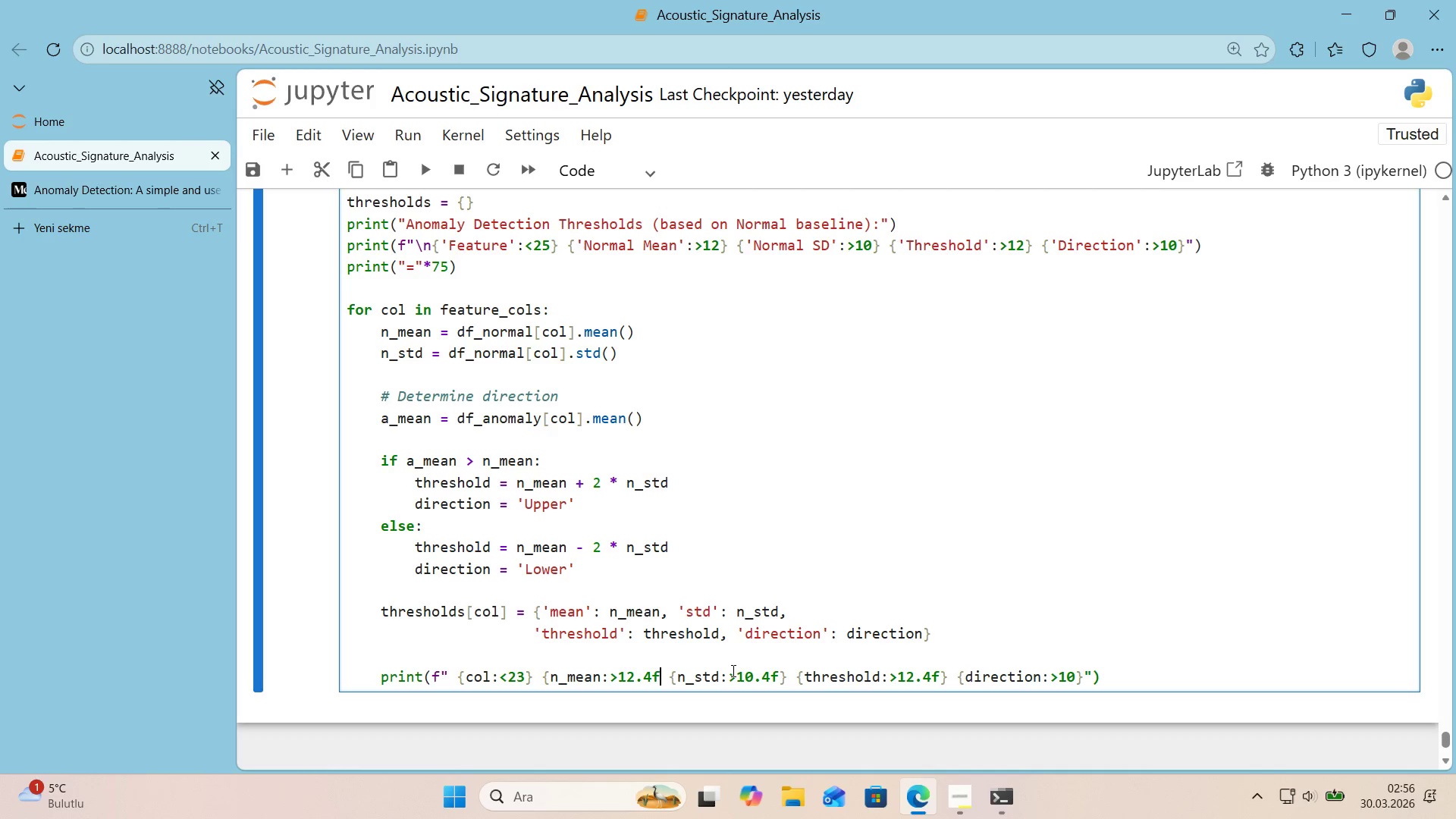 
hold_key(key=AltRight, duration=0.58)
 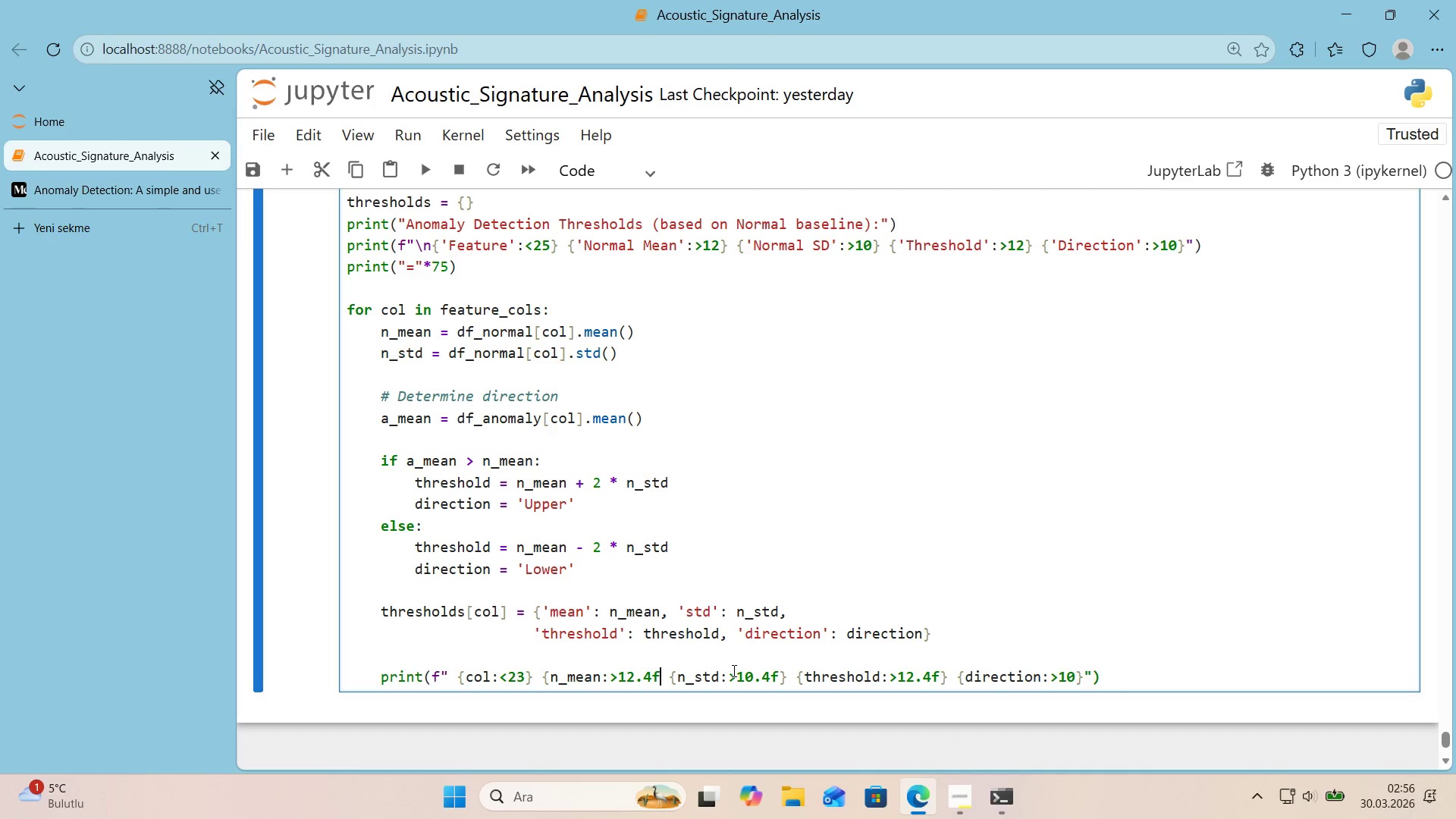 
hold_key(key=ControlLeft, duration=0.58)
 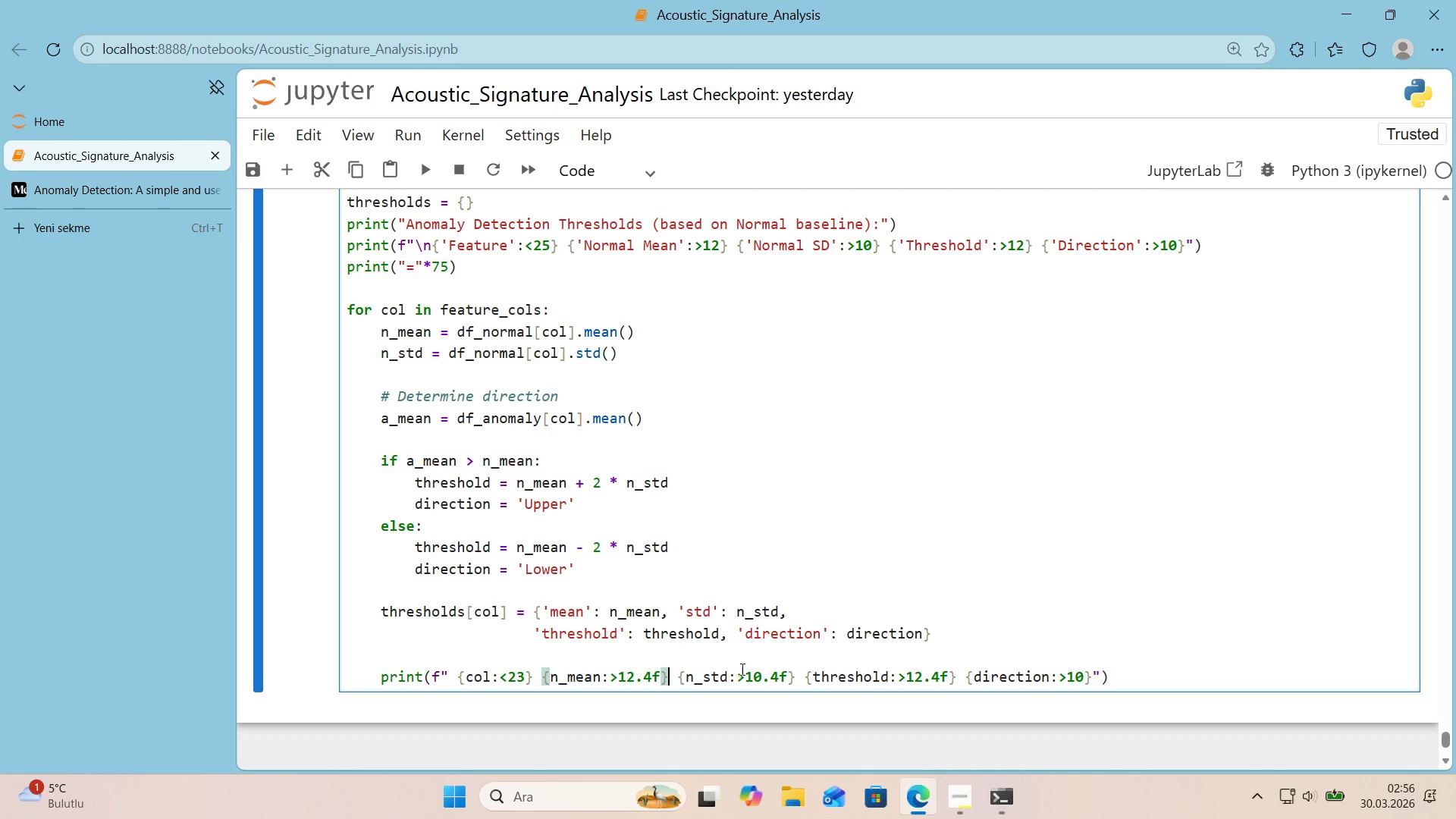 
key(Control+ControlLeft)
 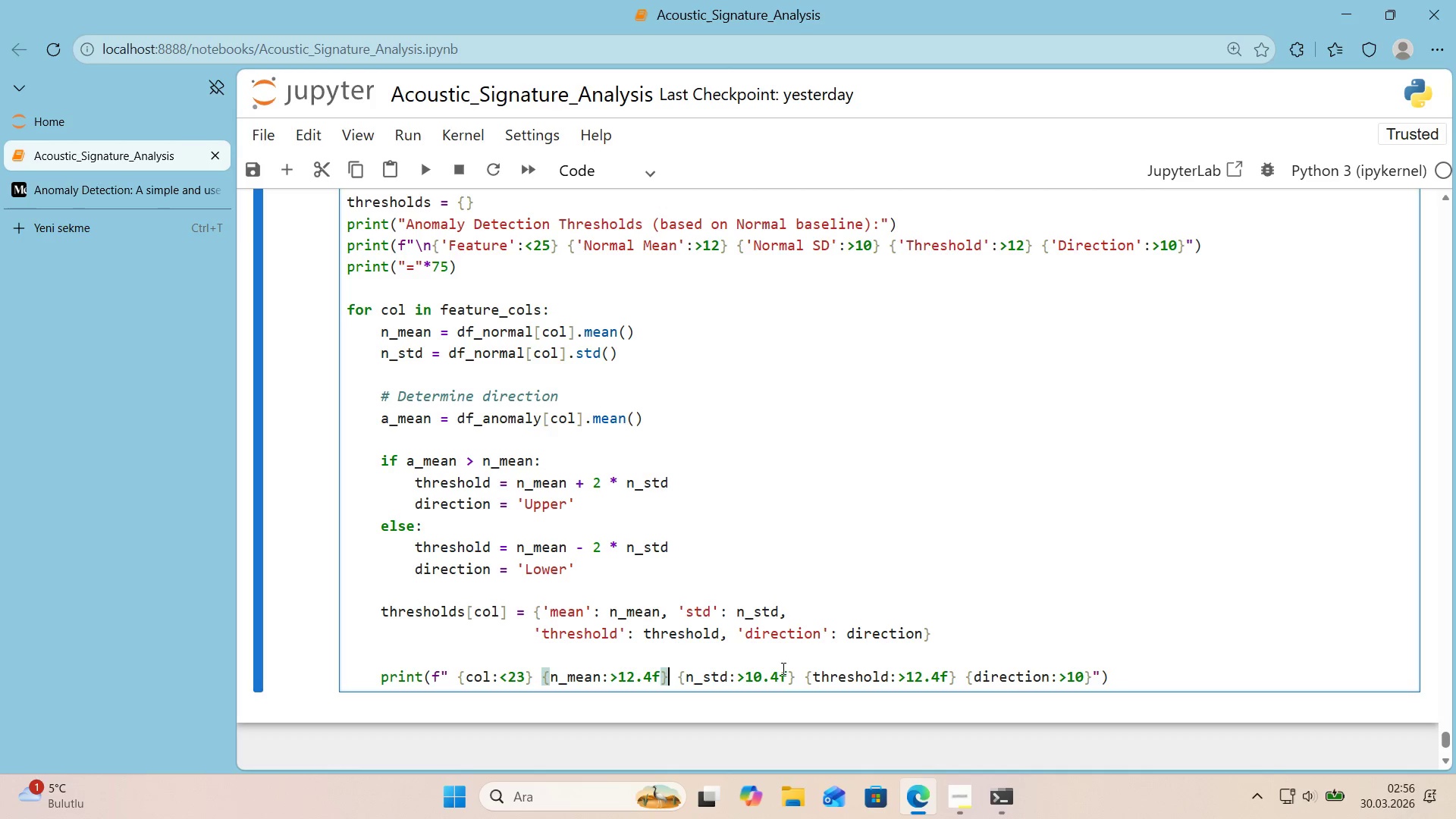 
key(Alt+Control+AltRight)
 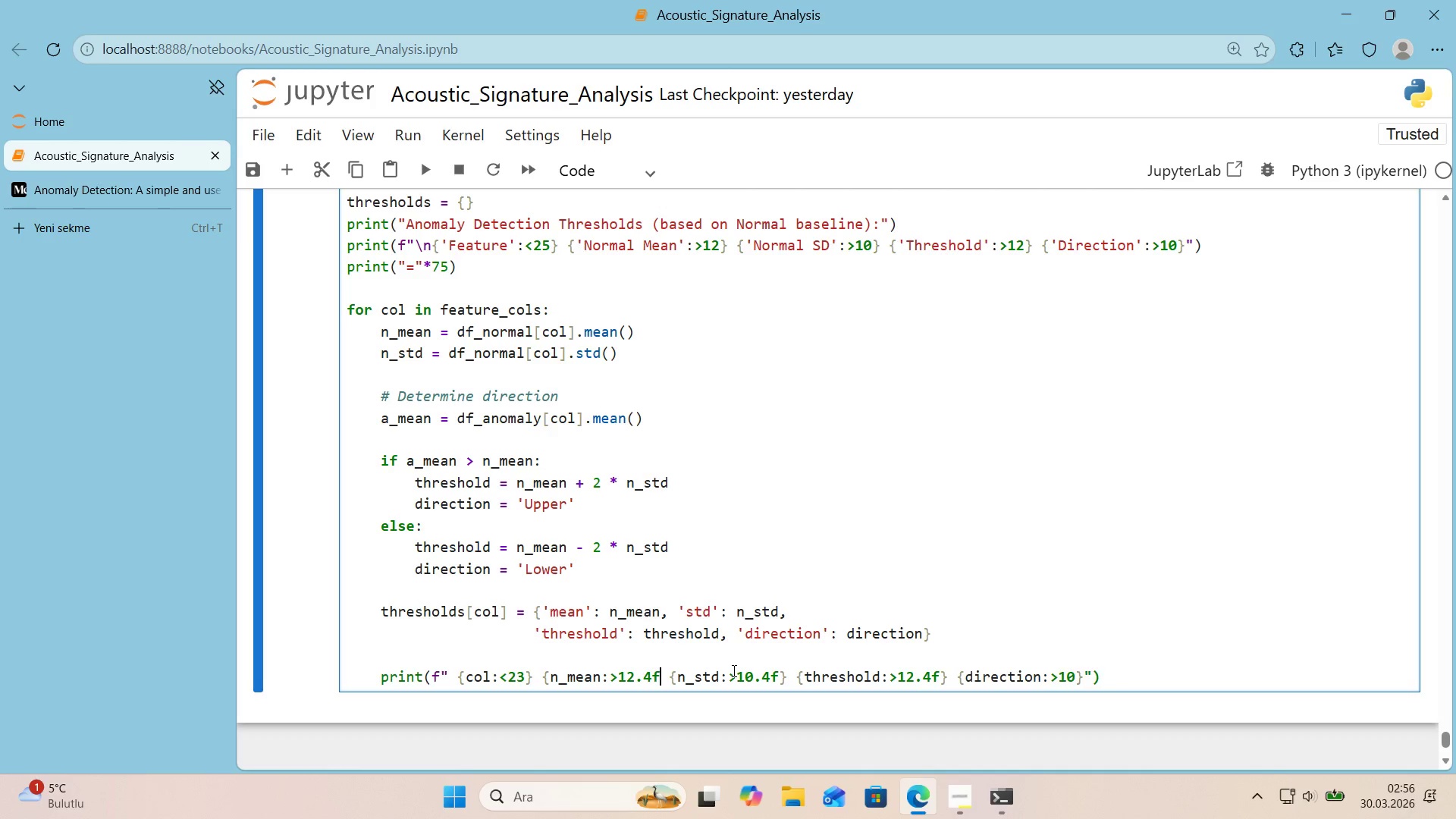 
key(Alt+Control+0)
 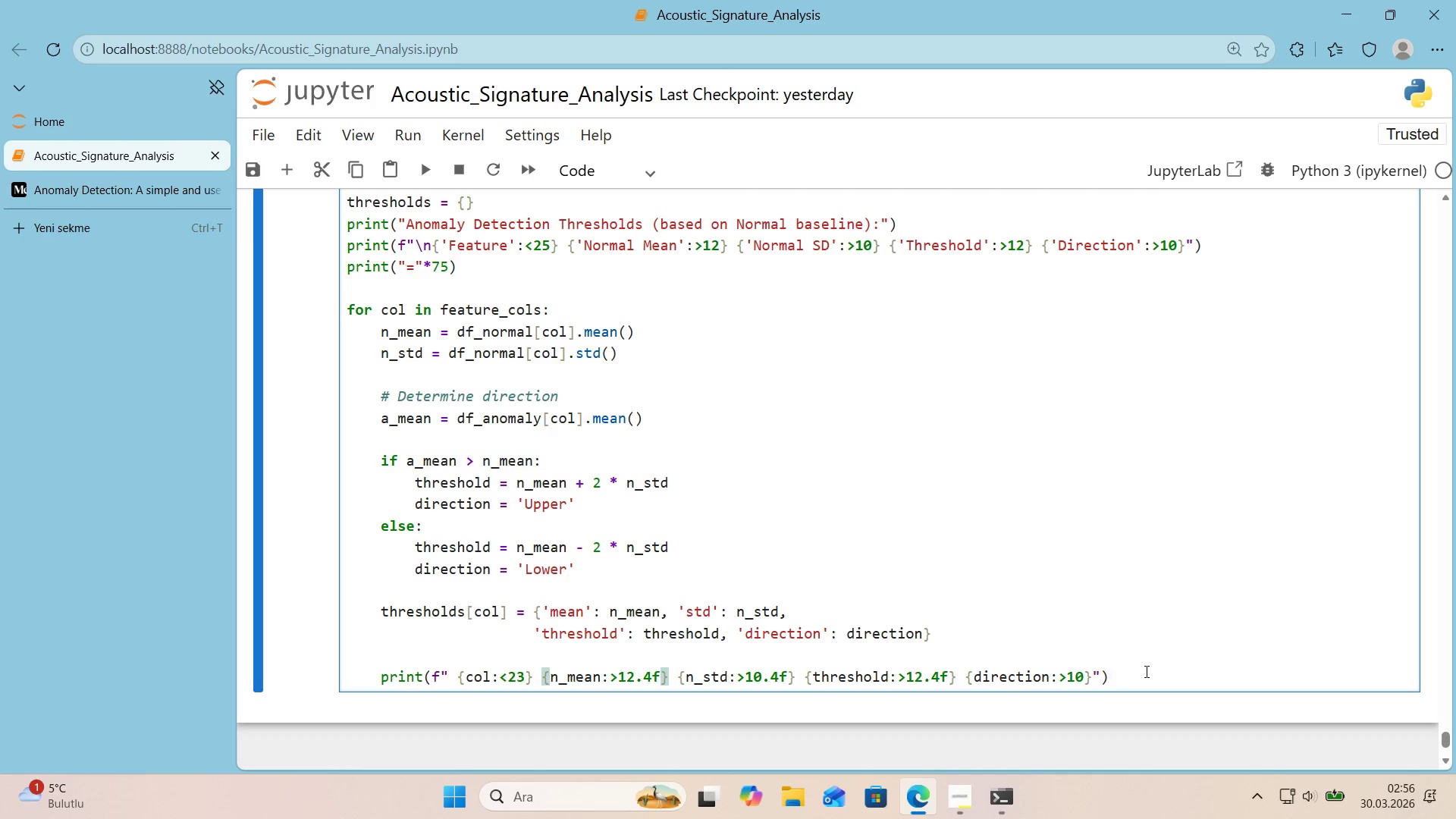 
left_click([1176, 682])
 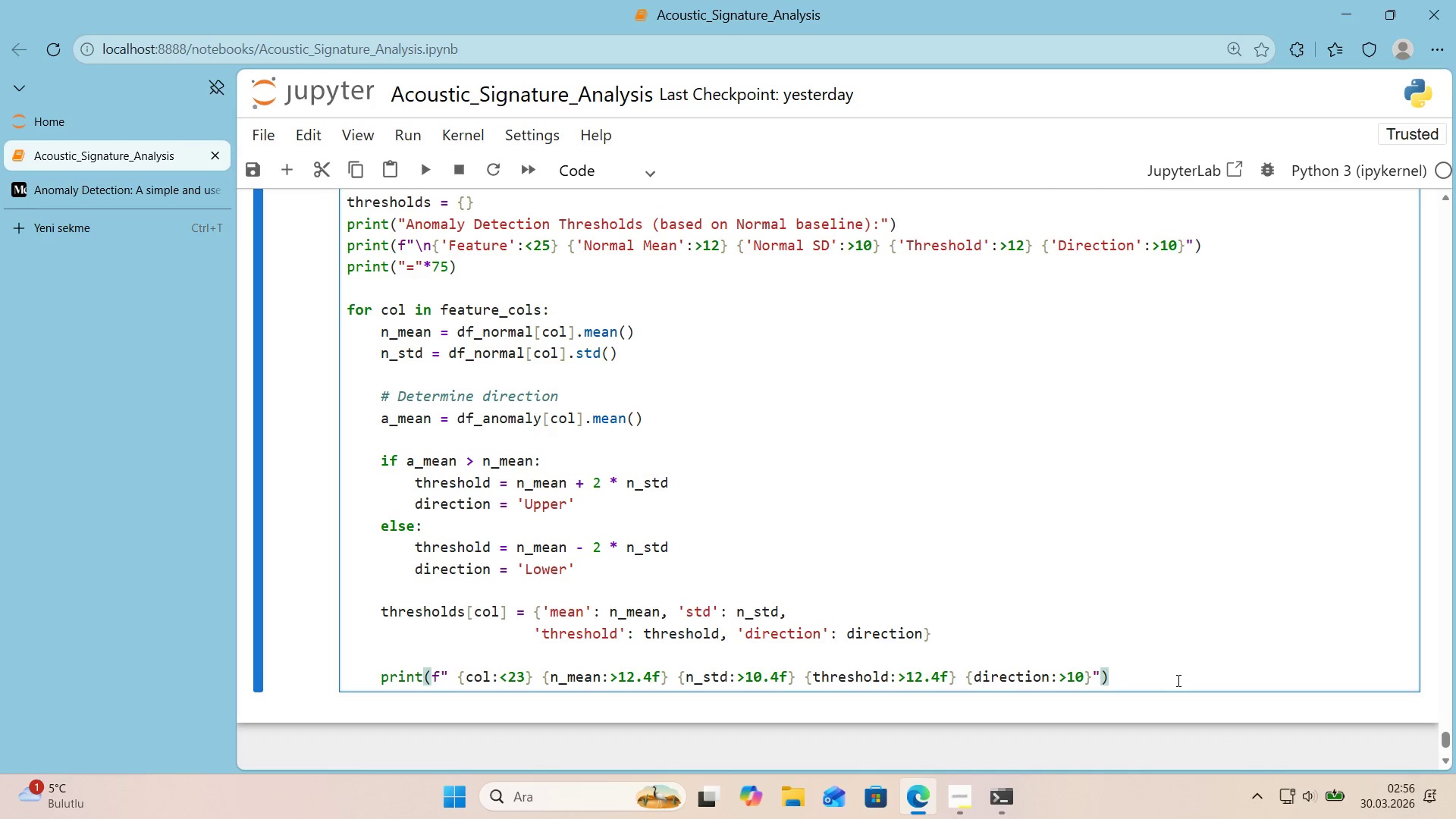 
key(Enter)
 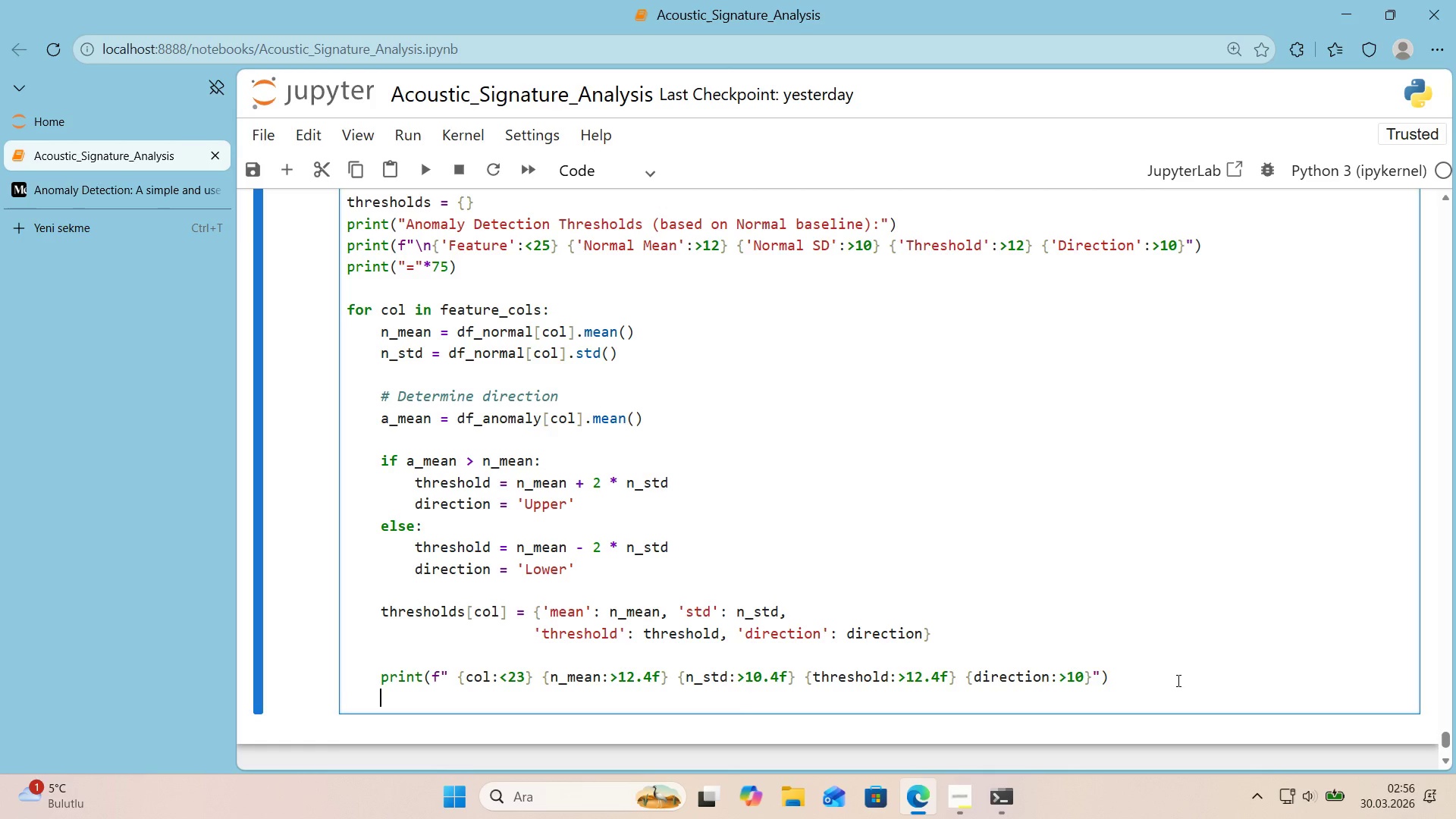 
key(Enter)
 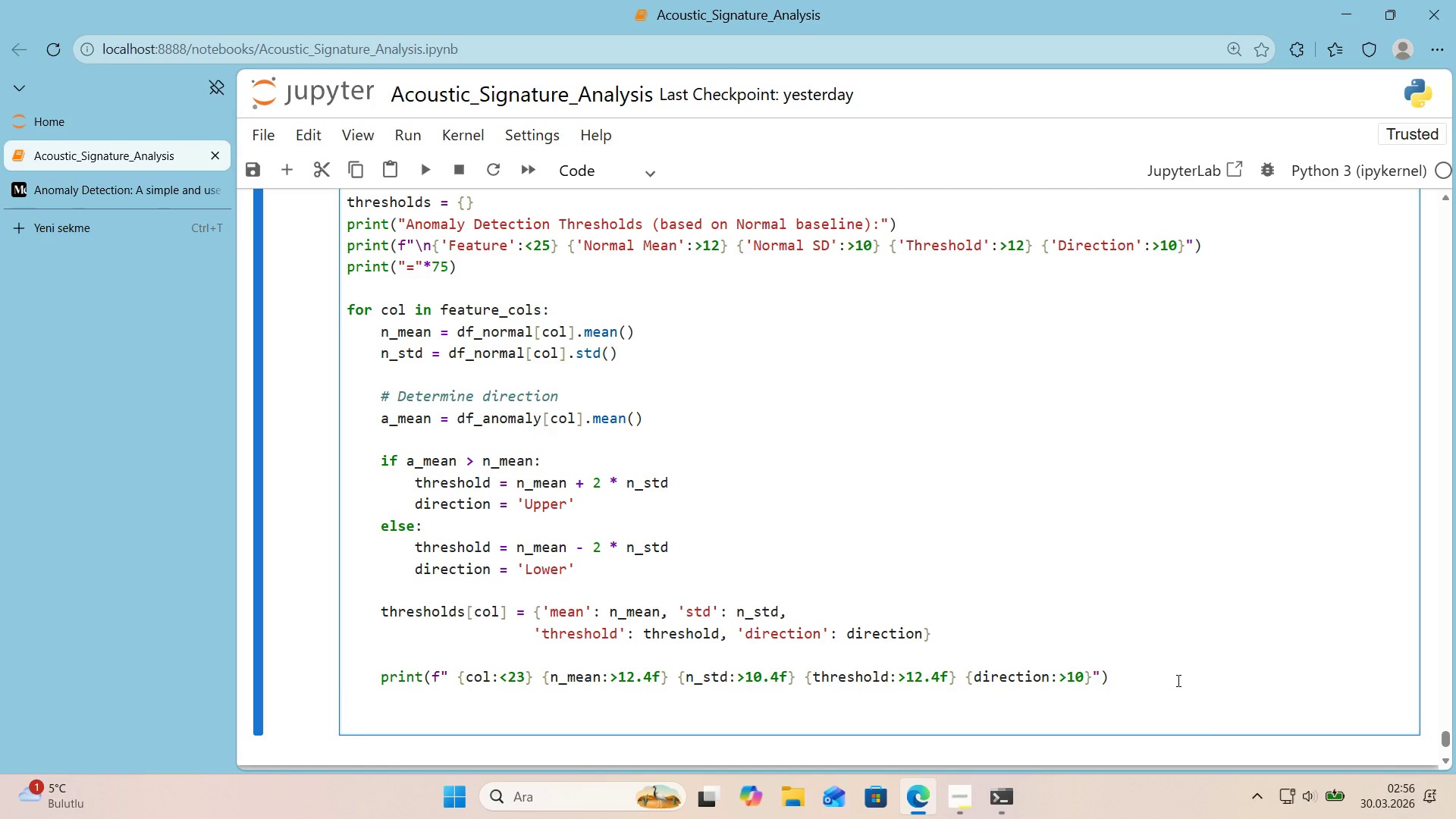 
key(Backspace)
 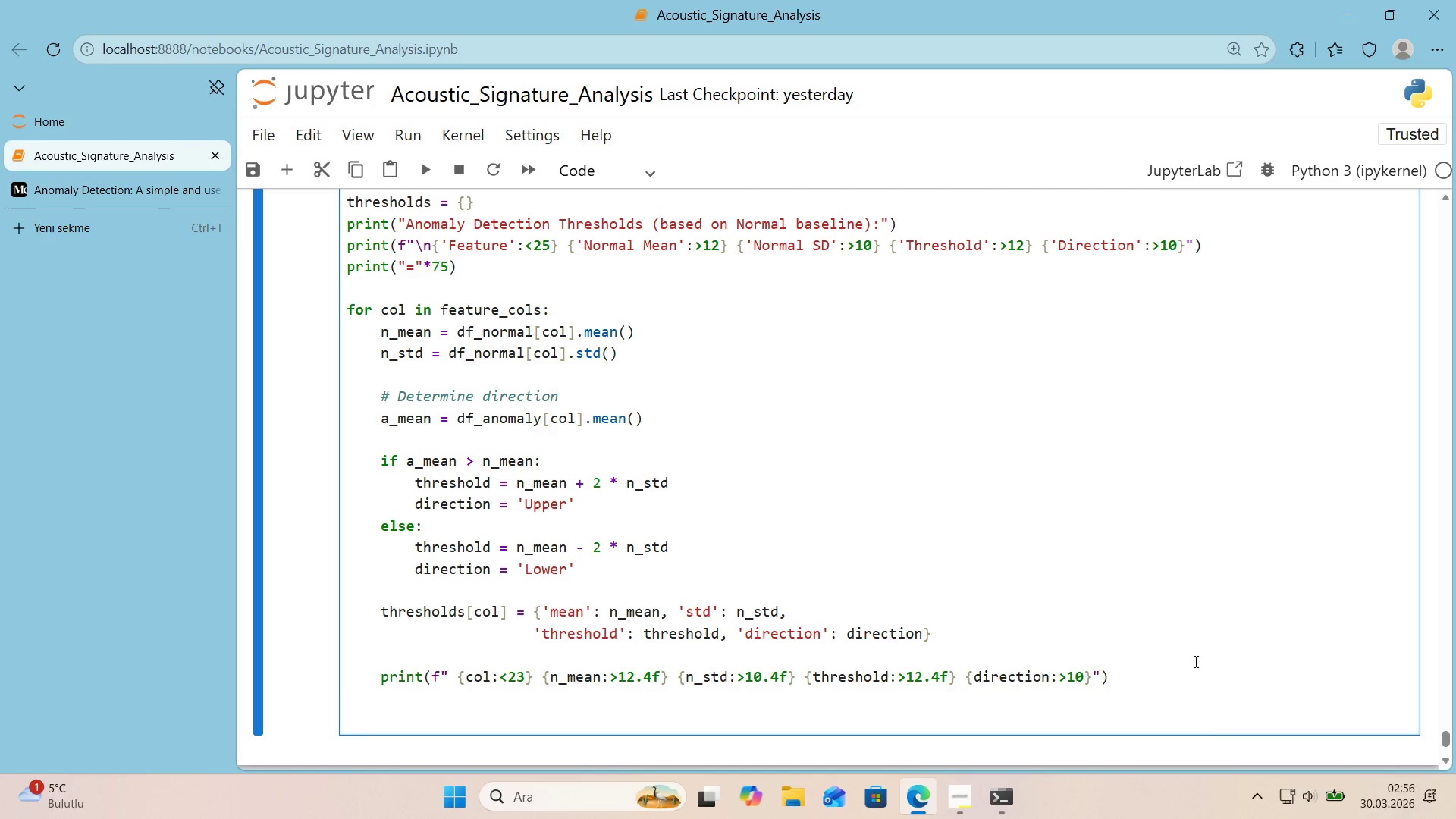 
scroll: coordinate [1187, 636], scroll_direction: down, amount: 1.0
 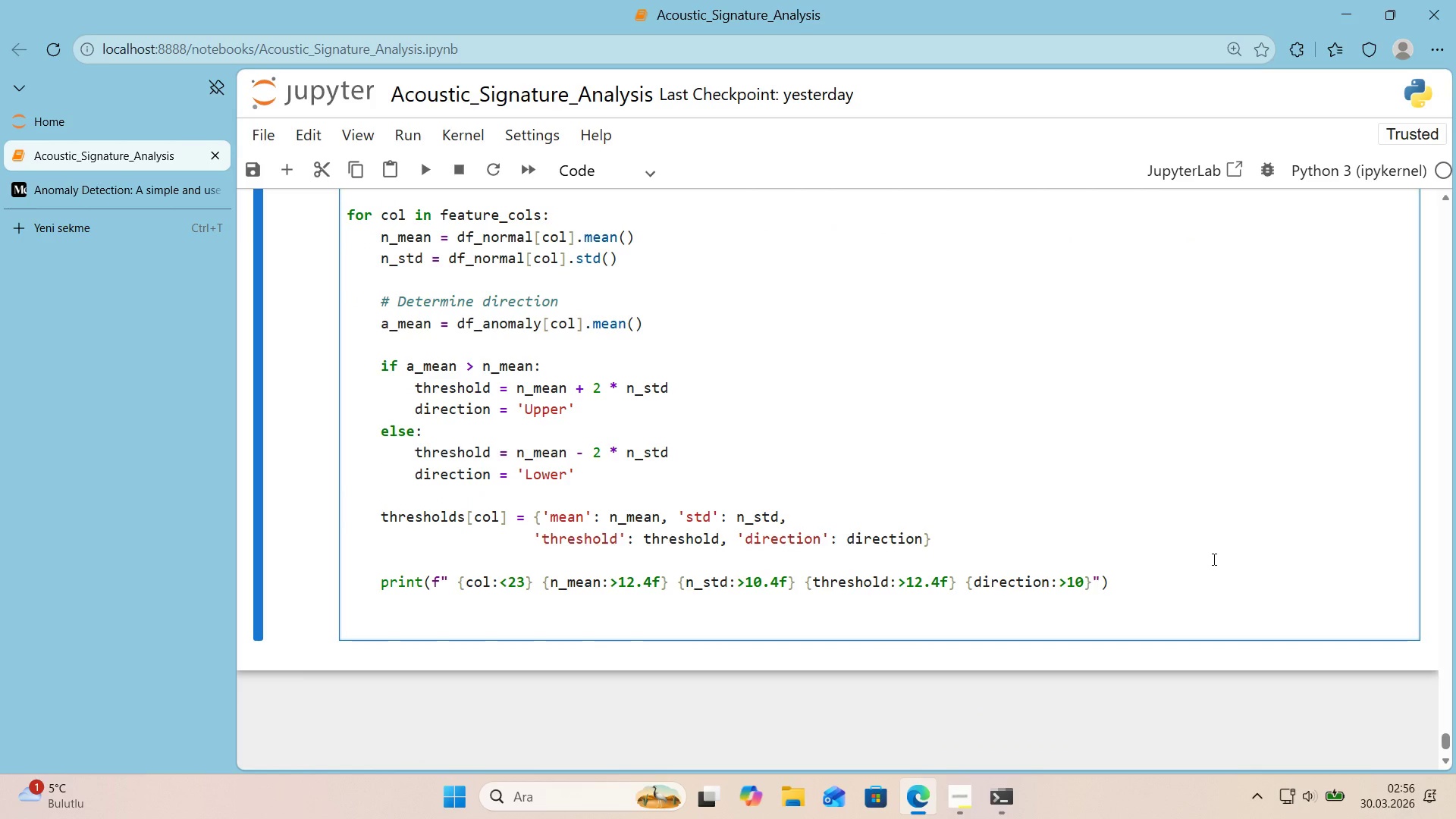 
key(Control+ControlLeft)
 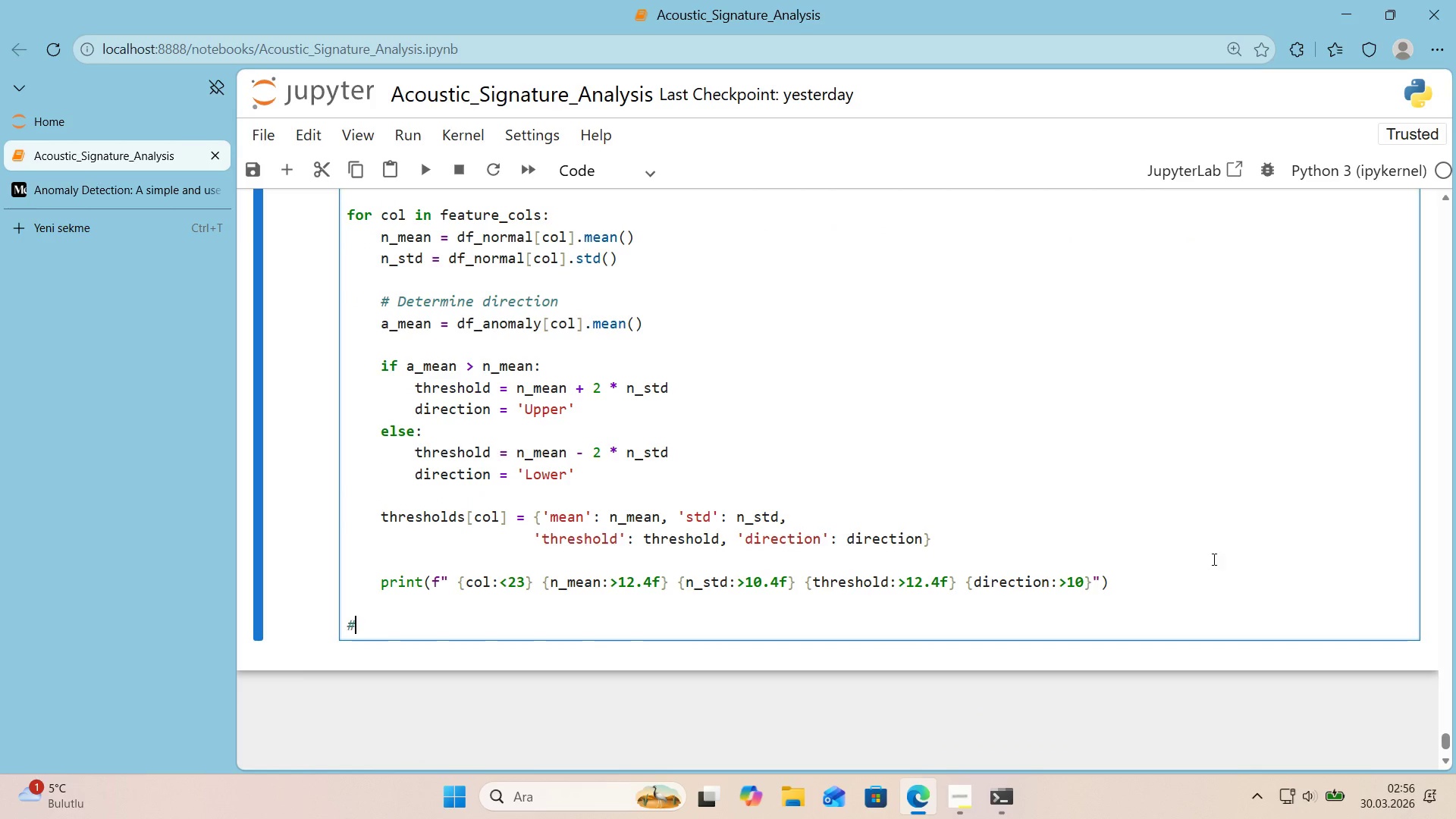 
key(Alt+Control+AltRight)
 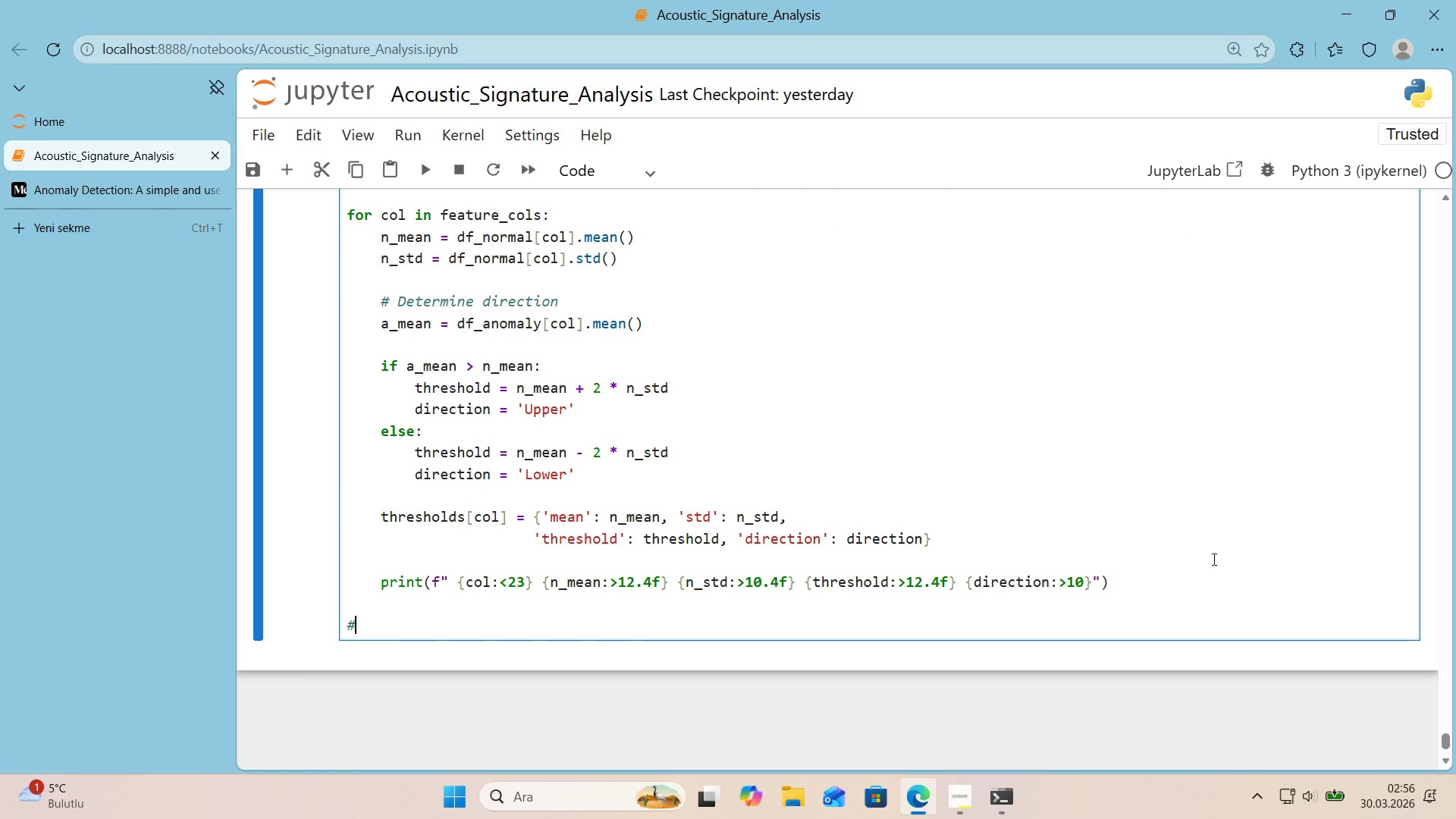 
key(Alt+Control+3)
 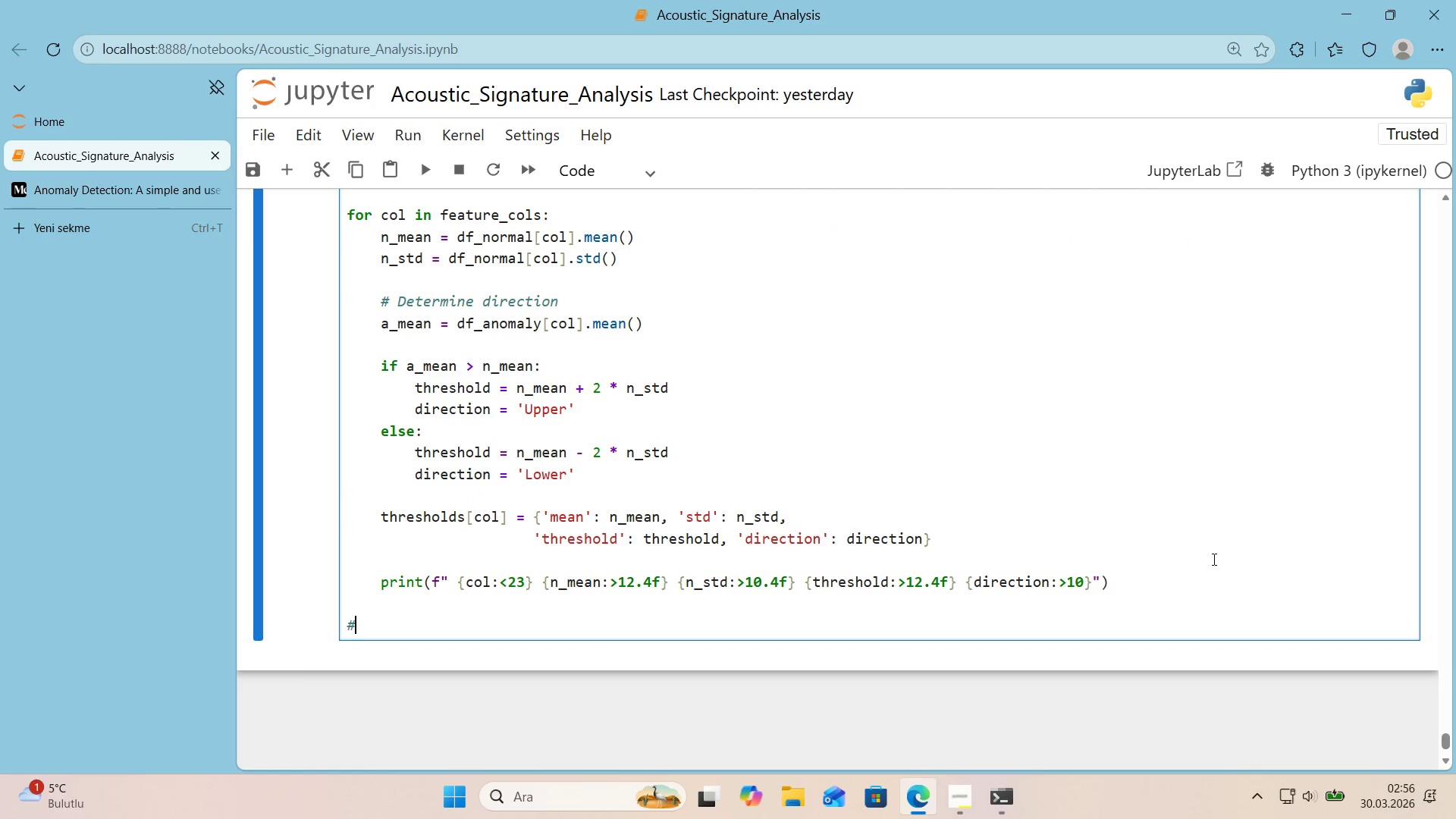 
type( Apl)
key(Backspace)
type(ply thresholds to all samples)
 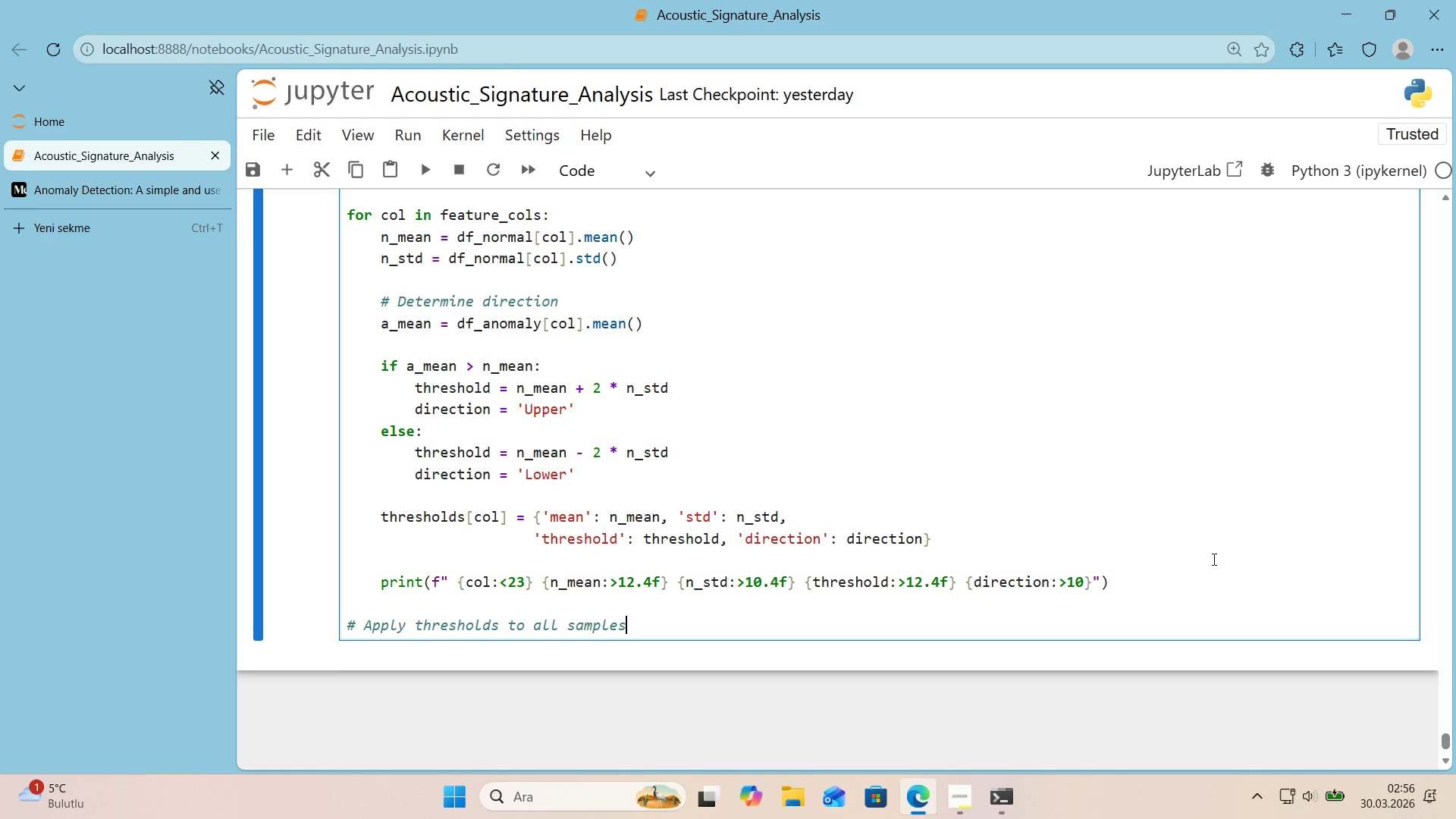 
key(Enter)
 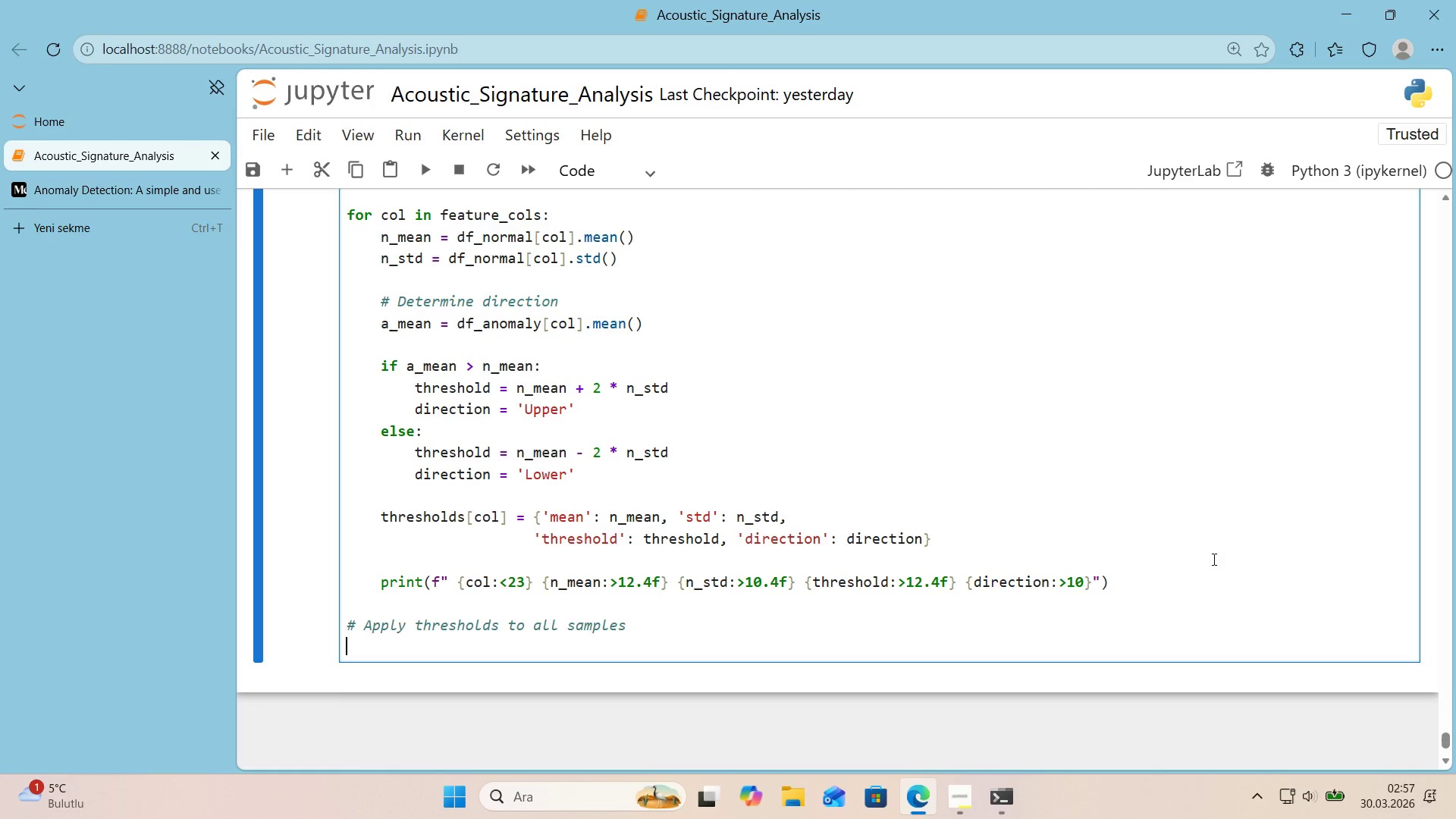 
wait(28.17)
 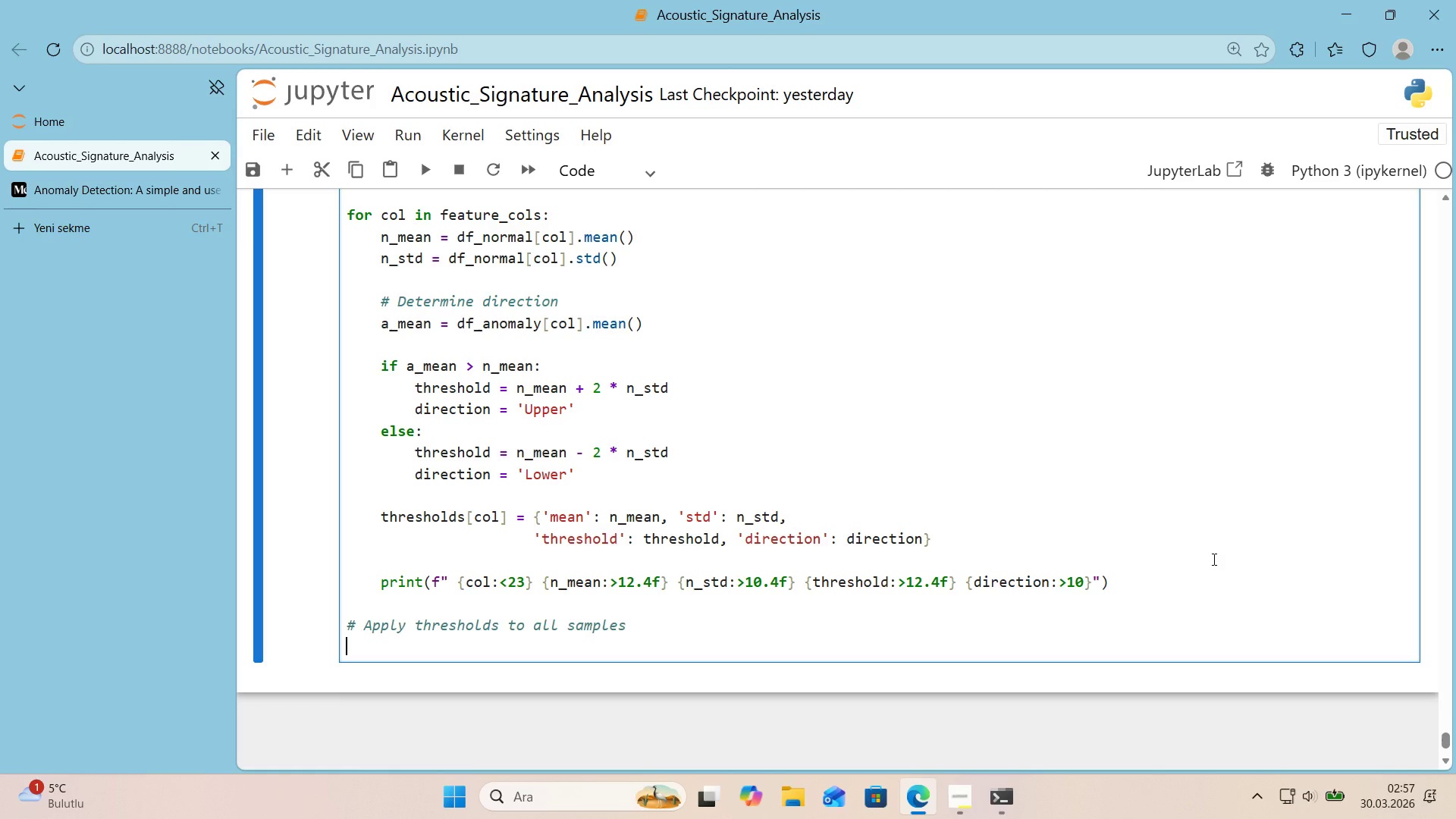 
type(def score_anomaly*()
 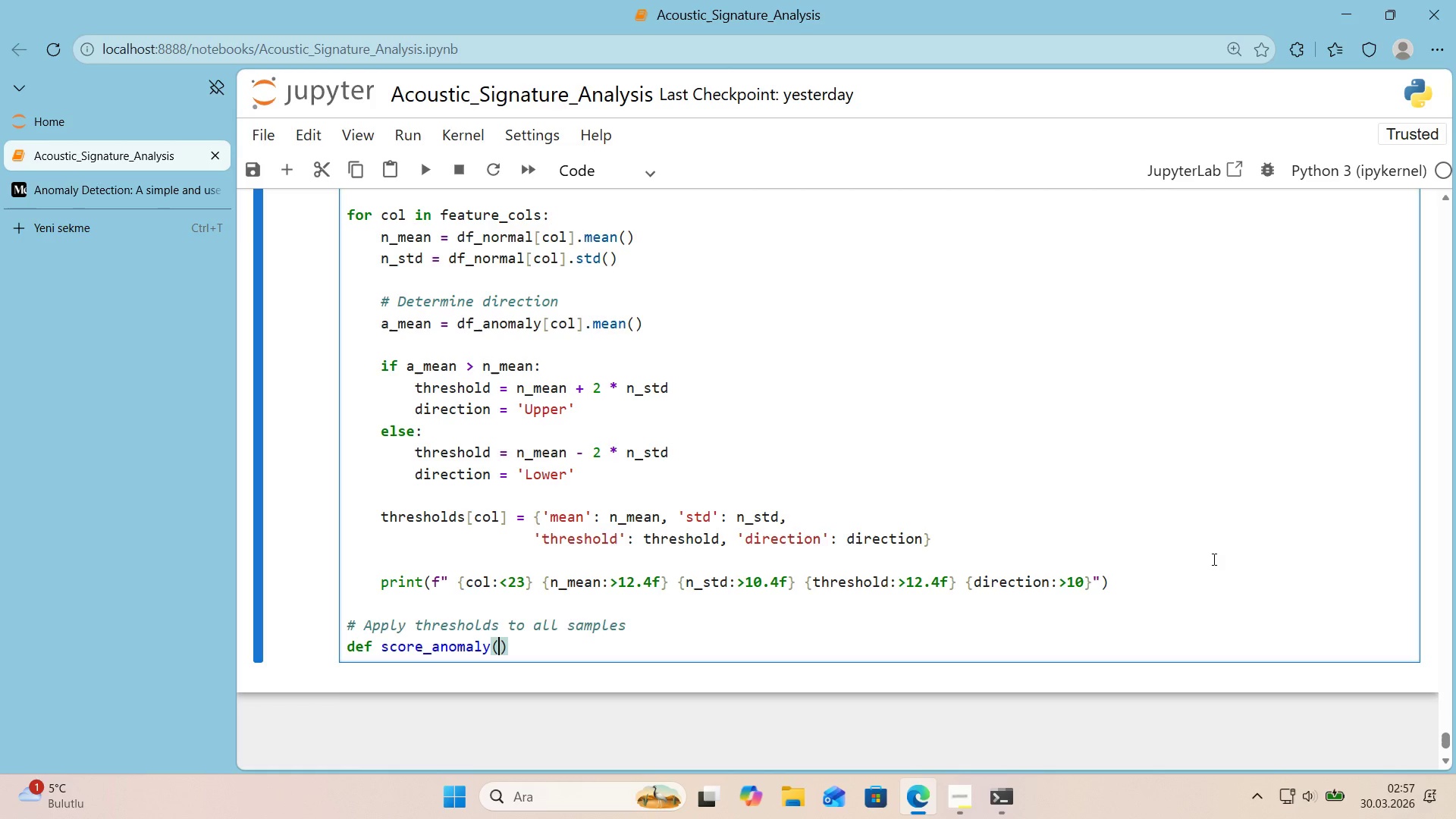 
 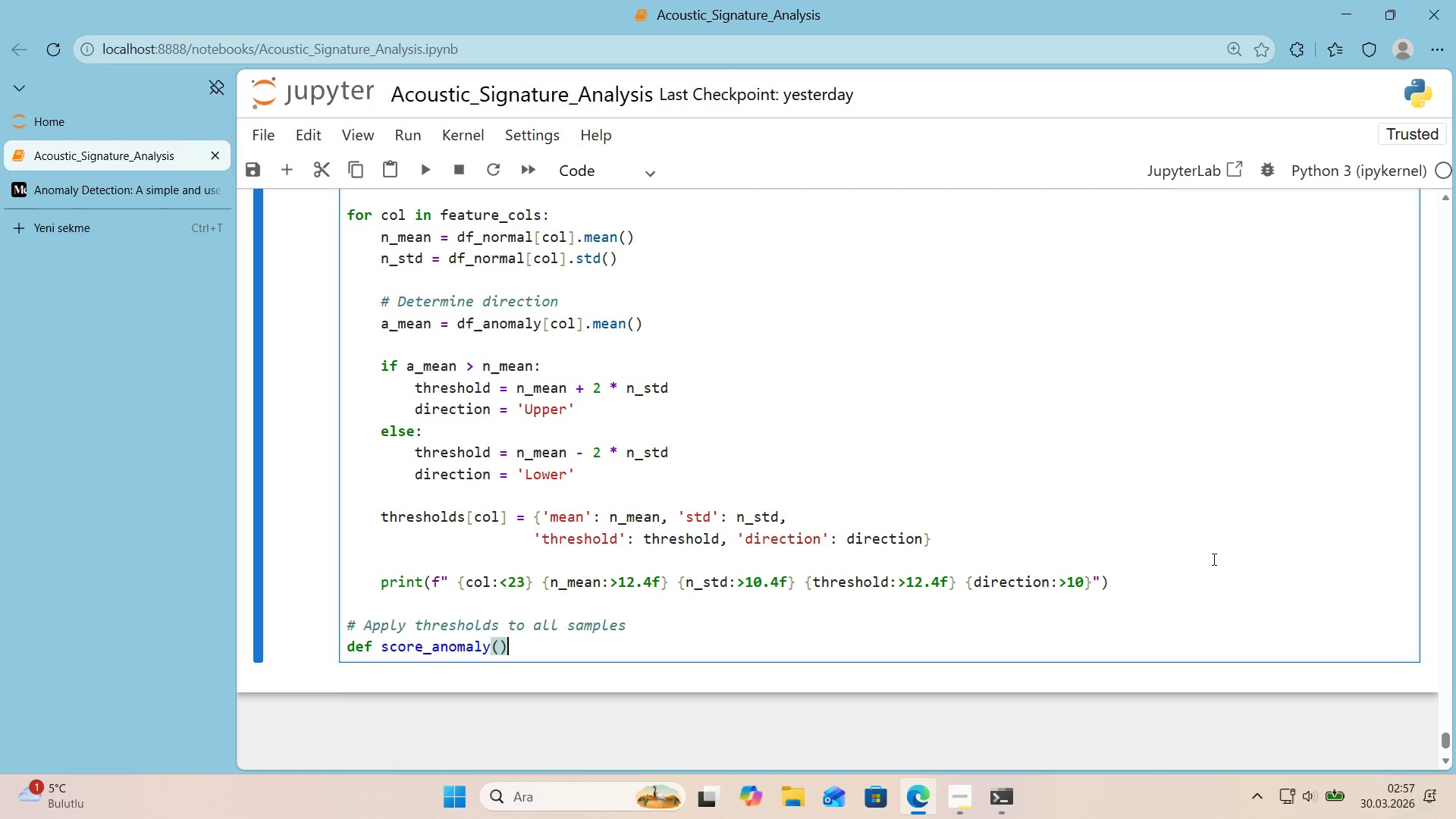 
key(ArrowLeft)
 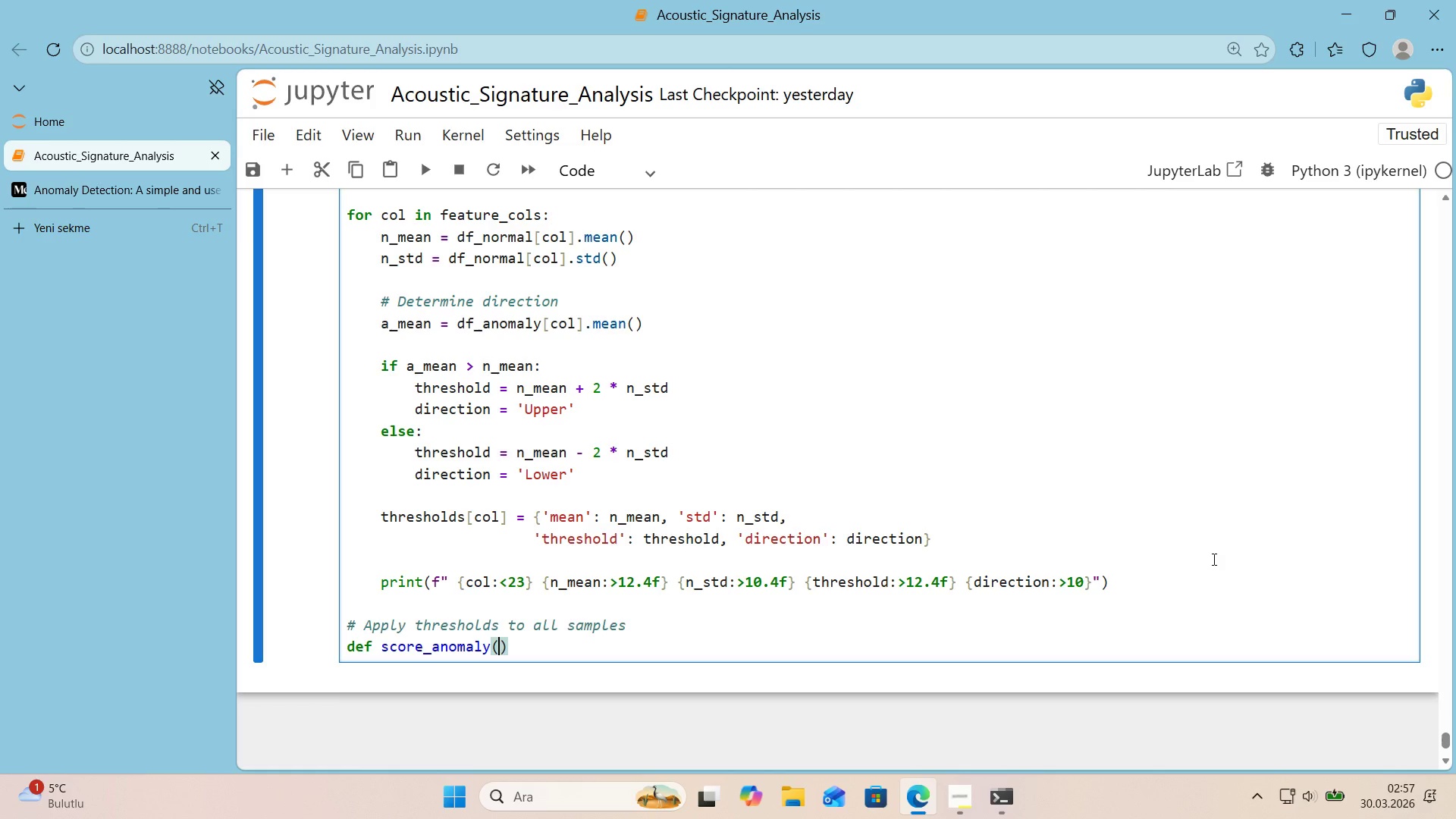 
type(row, thresholds)
 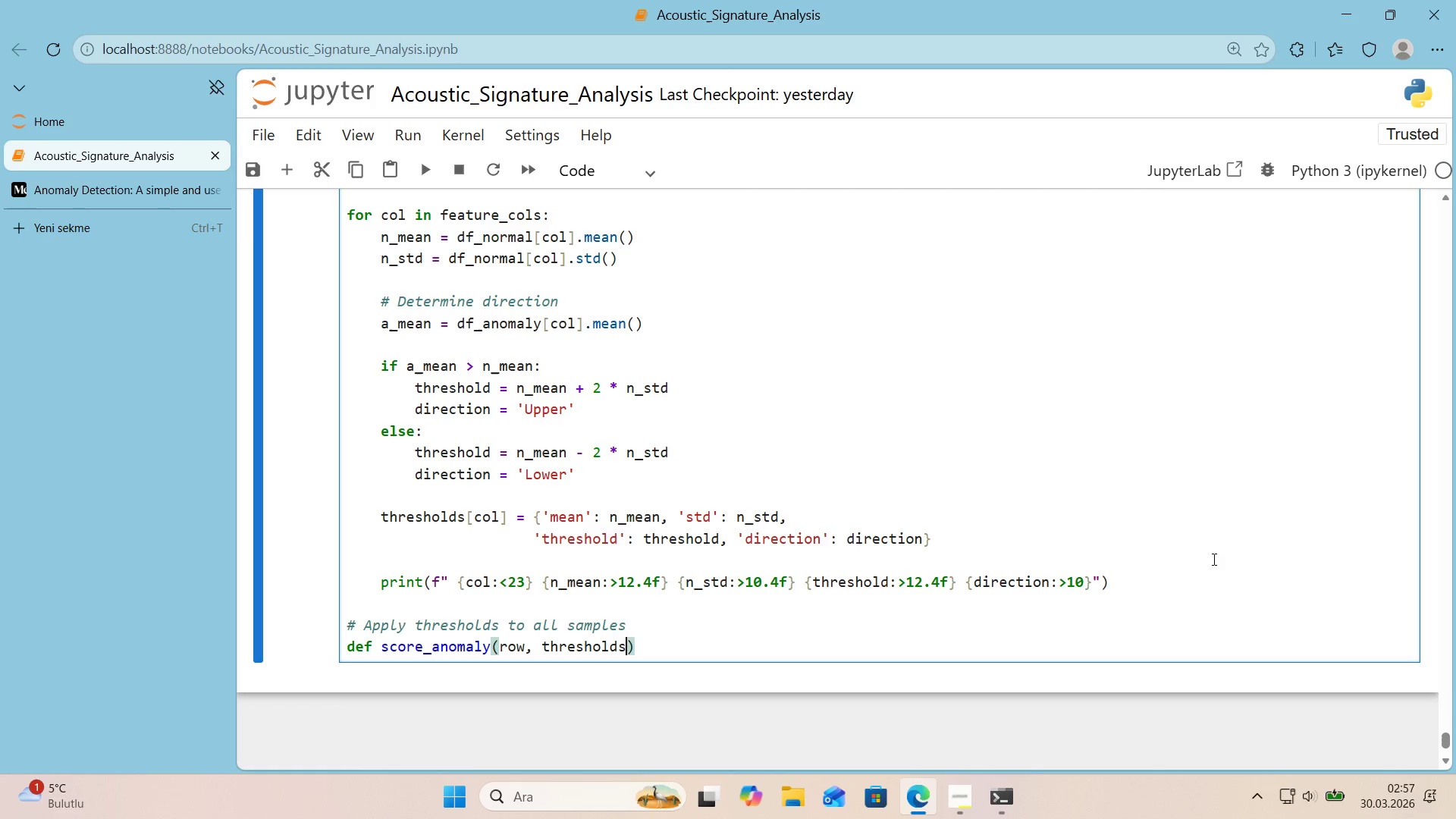 
key(ArrowRight)
 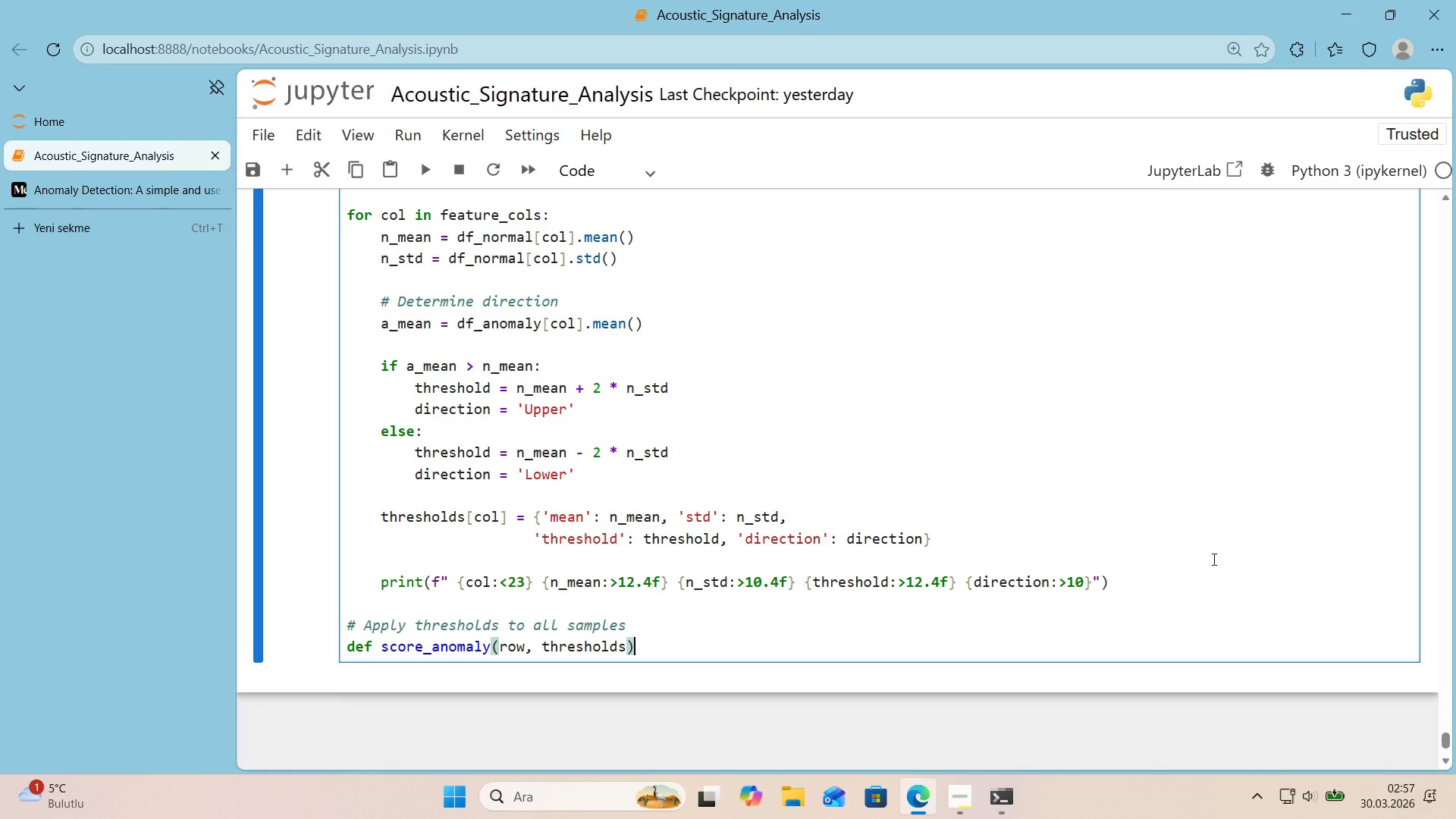 
key(Shift+Period)
 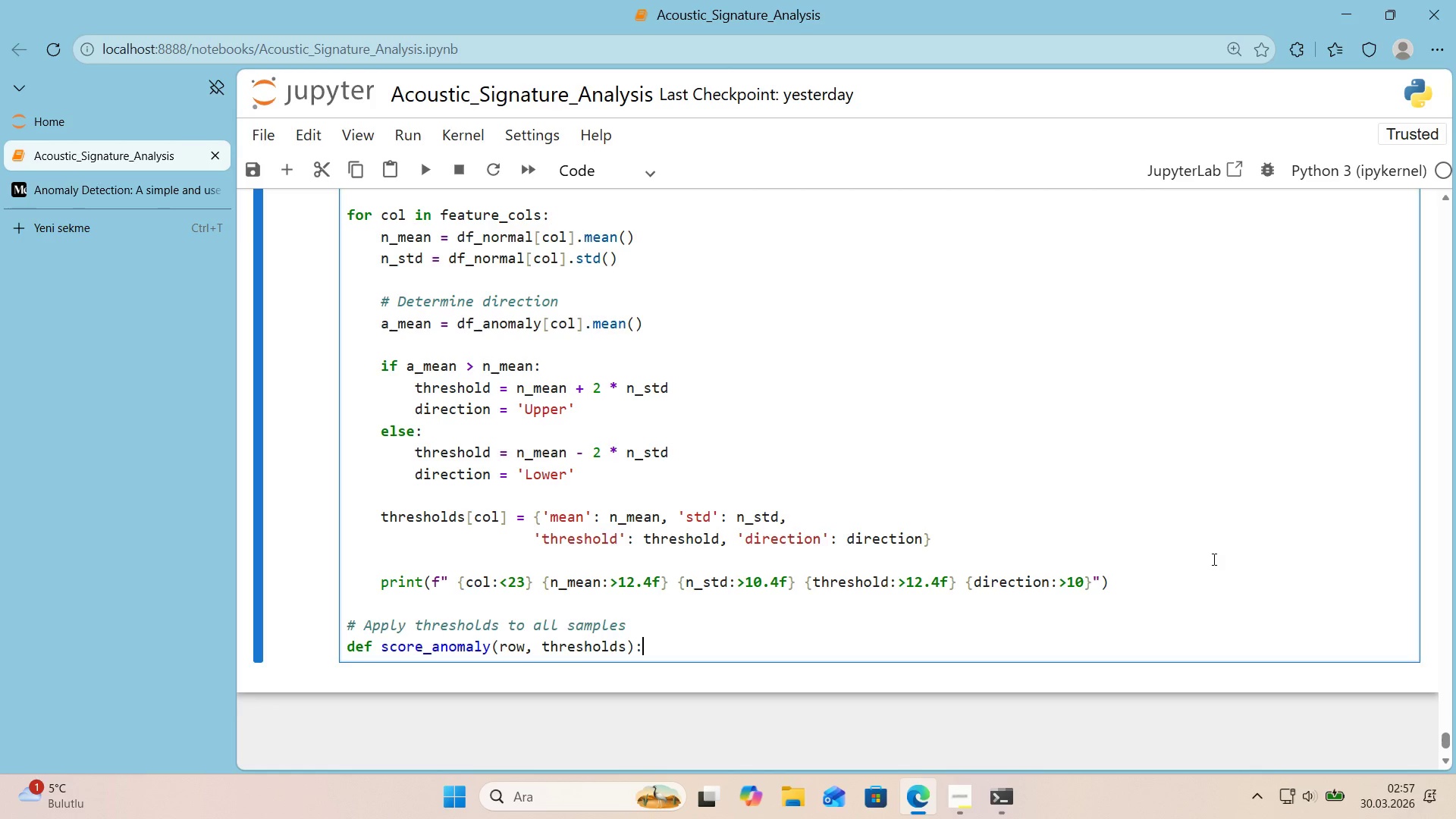 
key(Enter)
 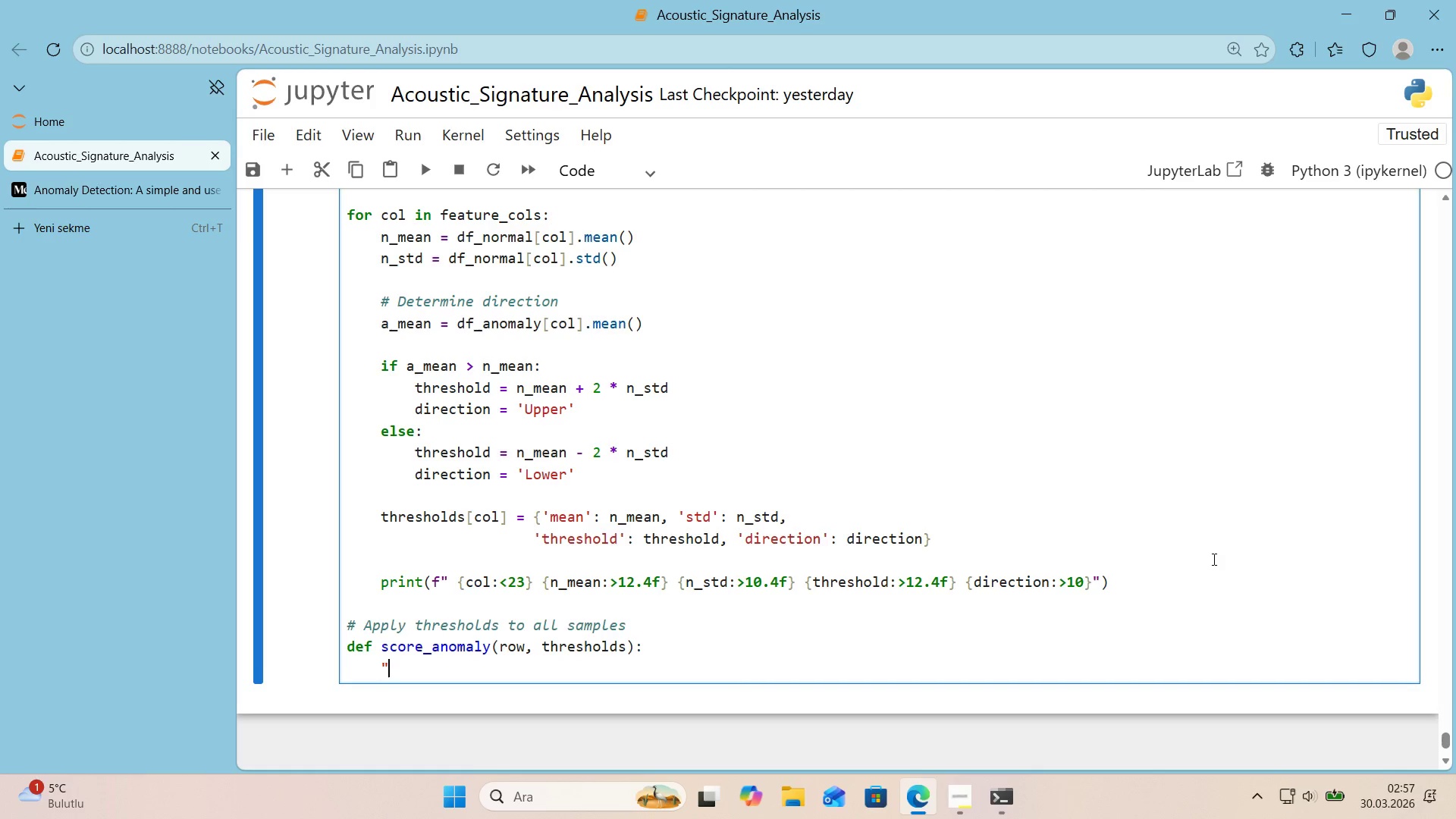 
key(Backquote)
 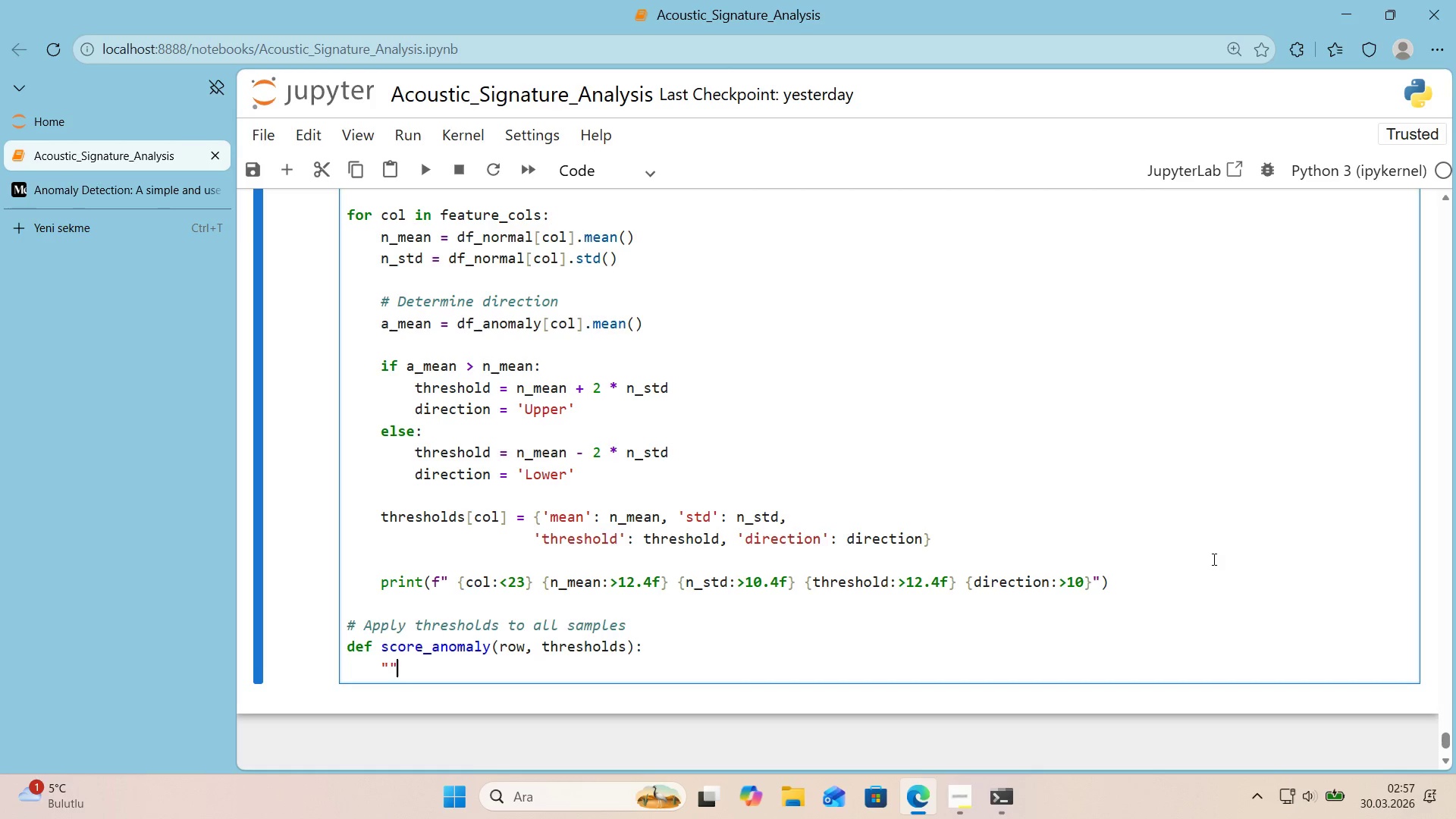 
key(Backquote)
 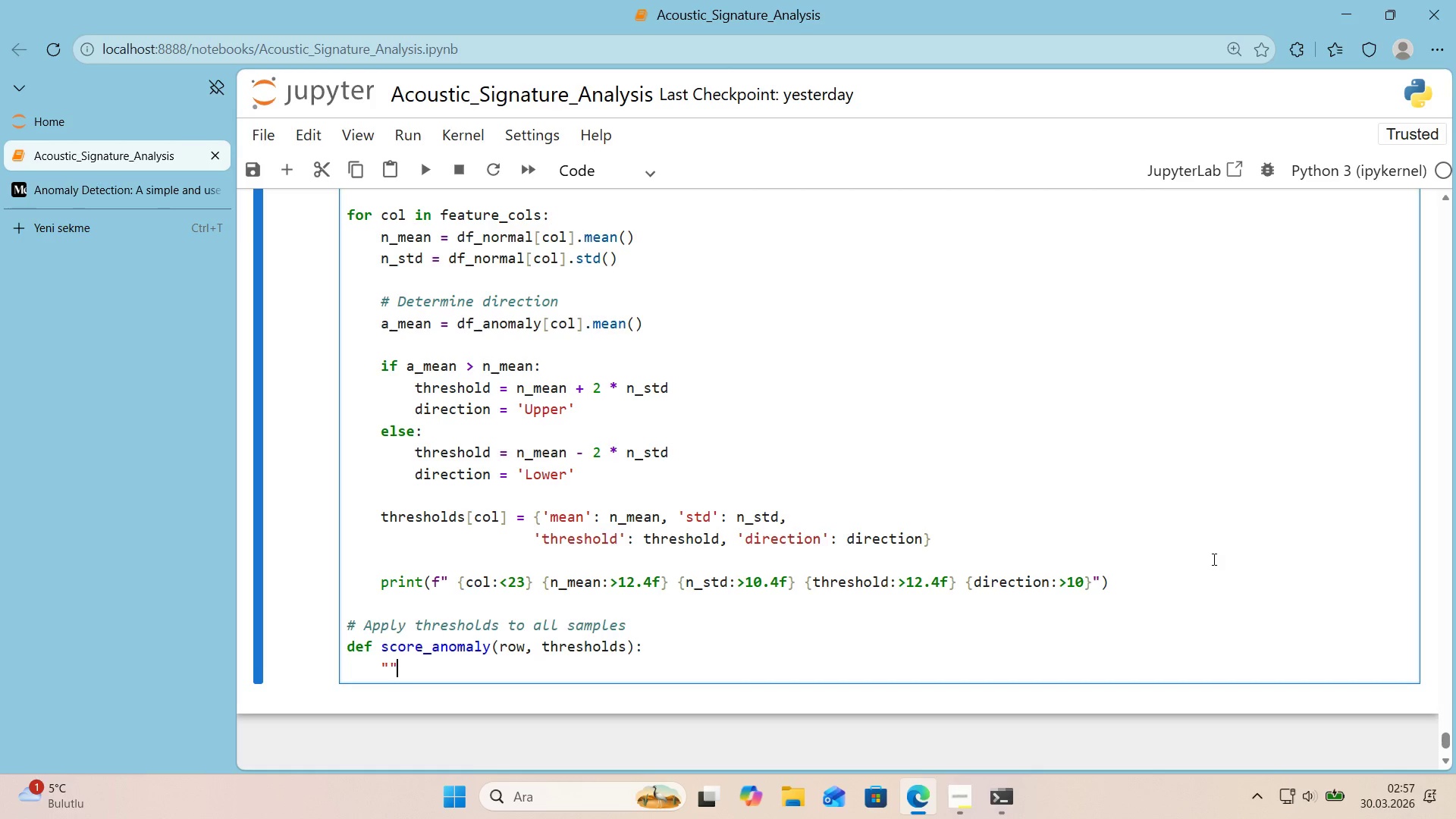 
key(Backquote)
 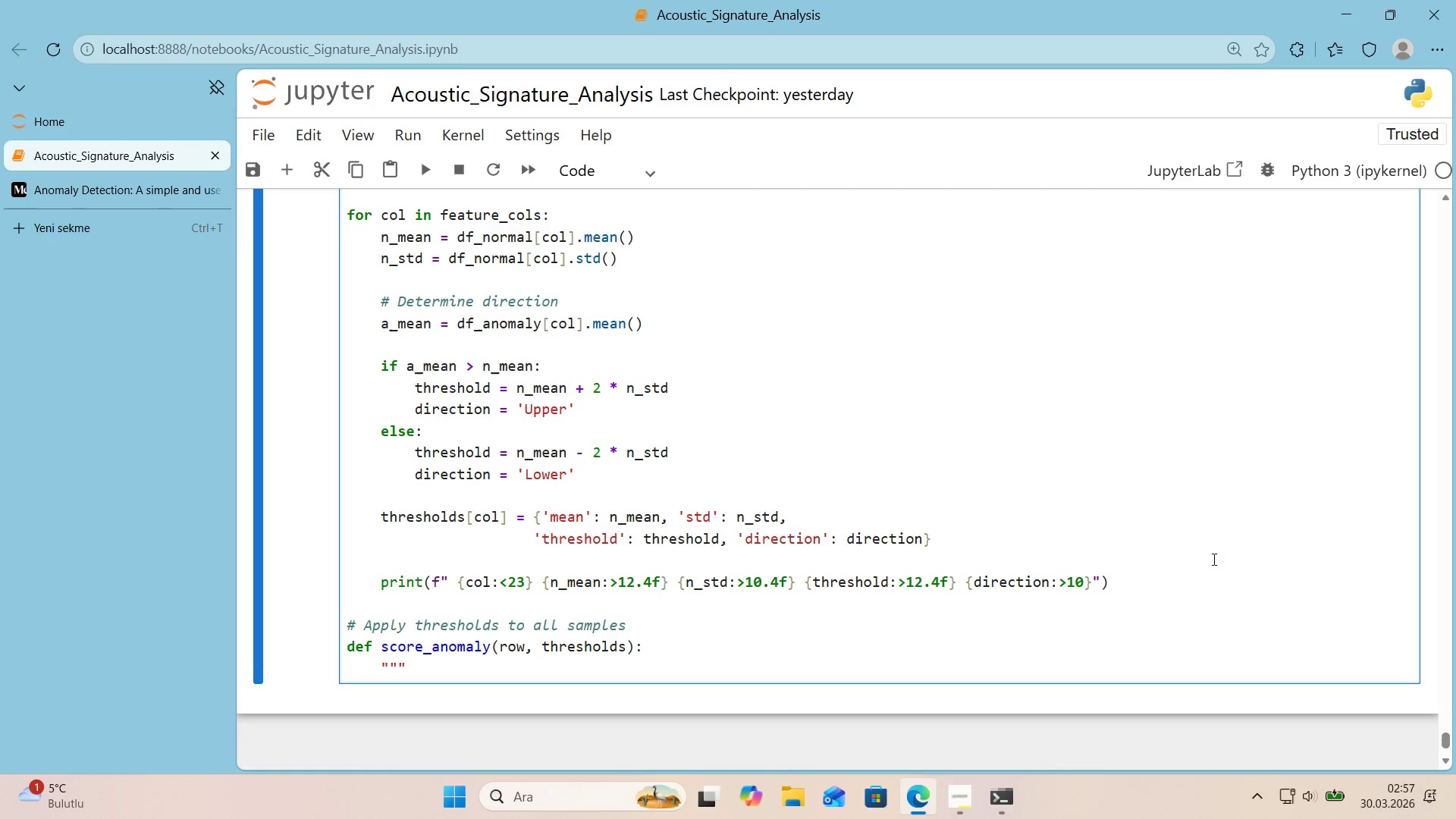 
key(Enter)
 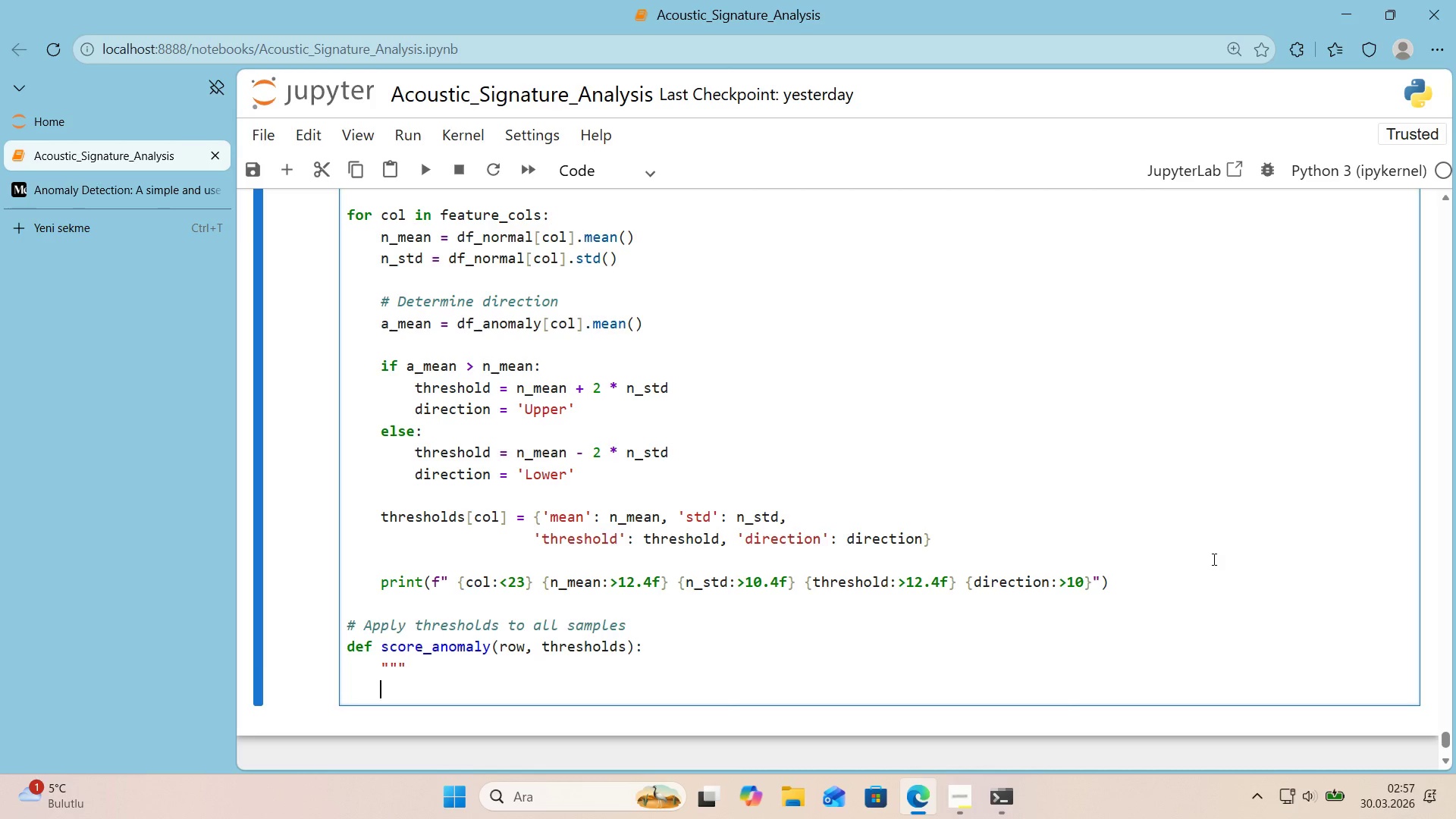 
type(Count how many features exceed the'r threshold.)
 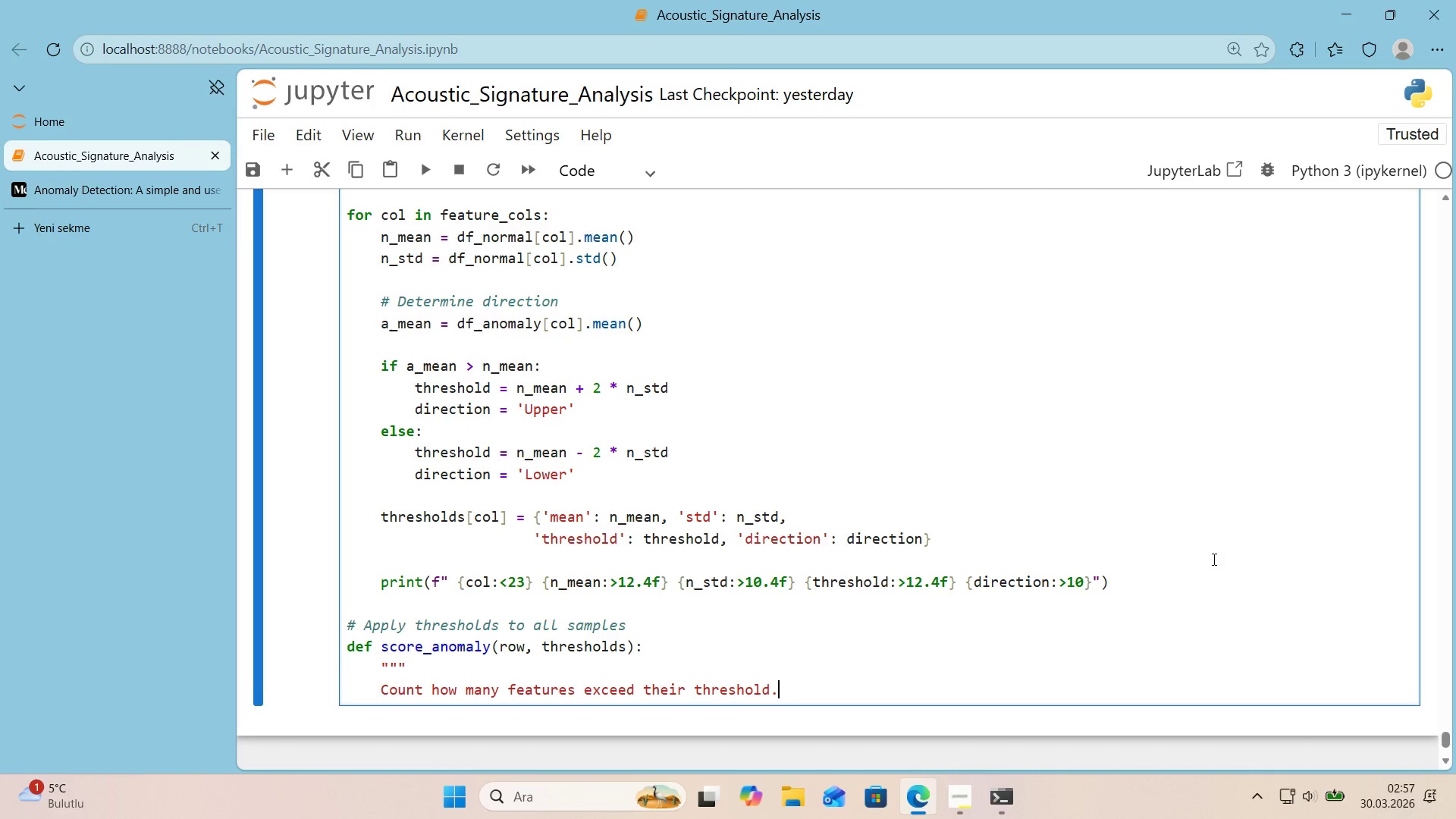 
key(Enter)
 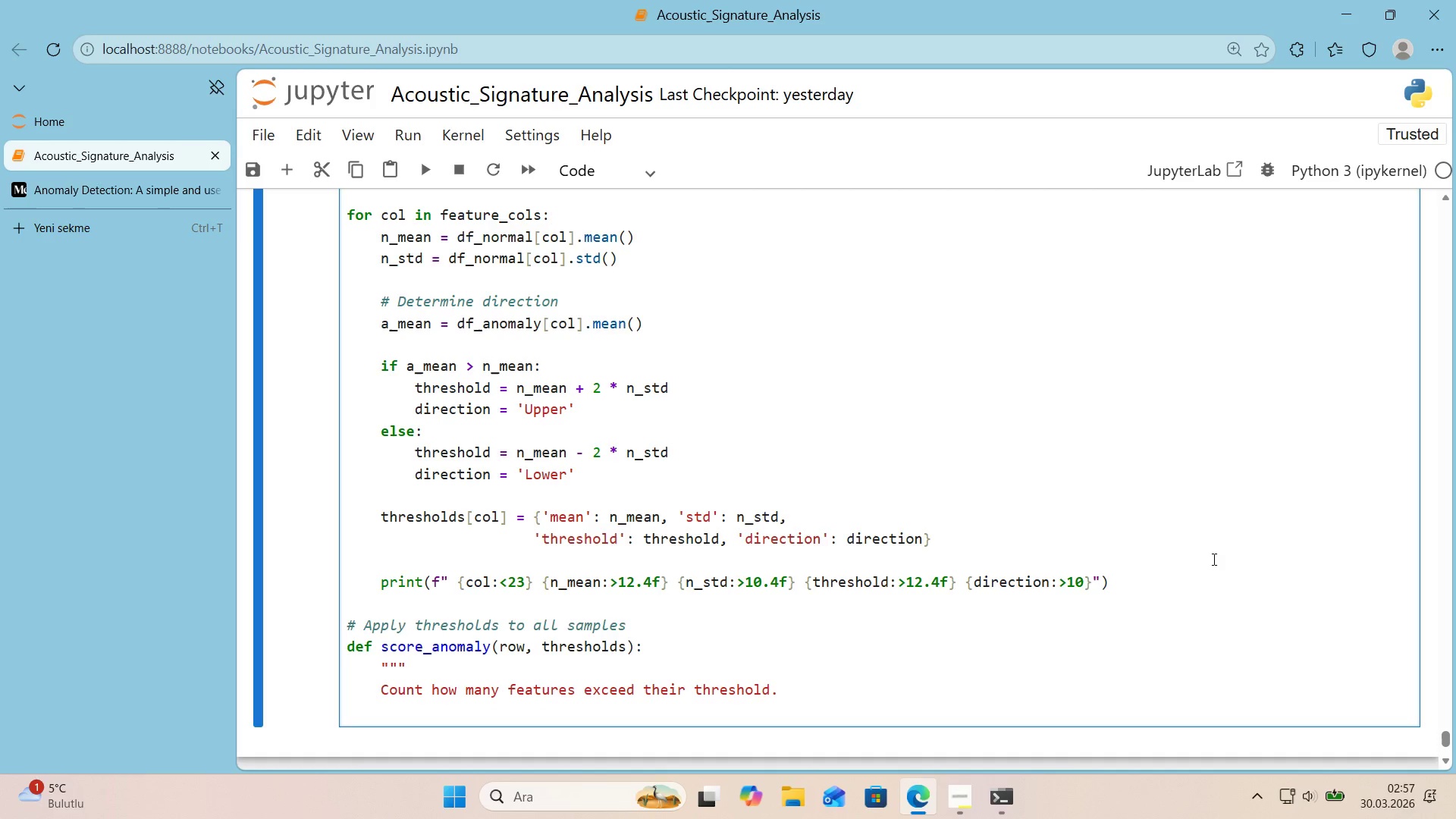 
key(Enter)
 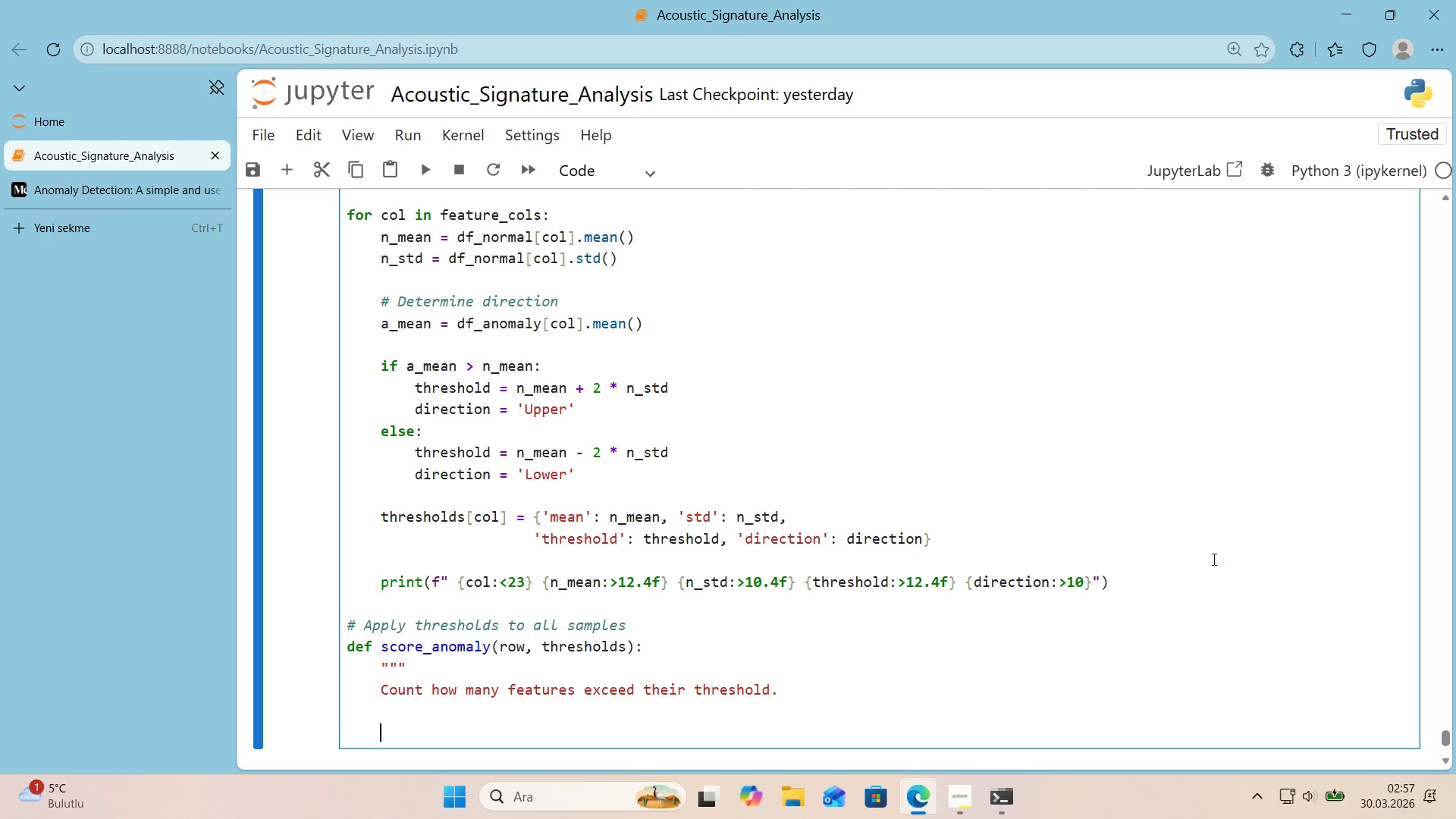 
type(Scor'ng)
 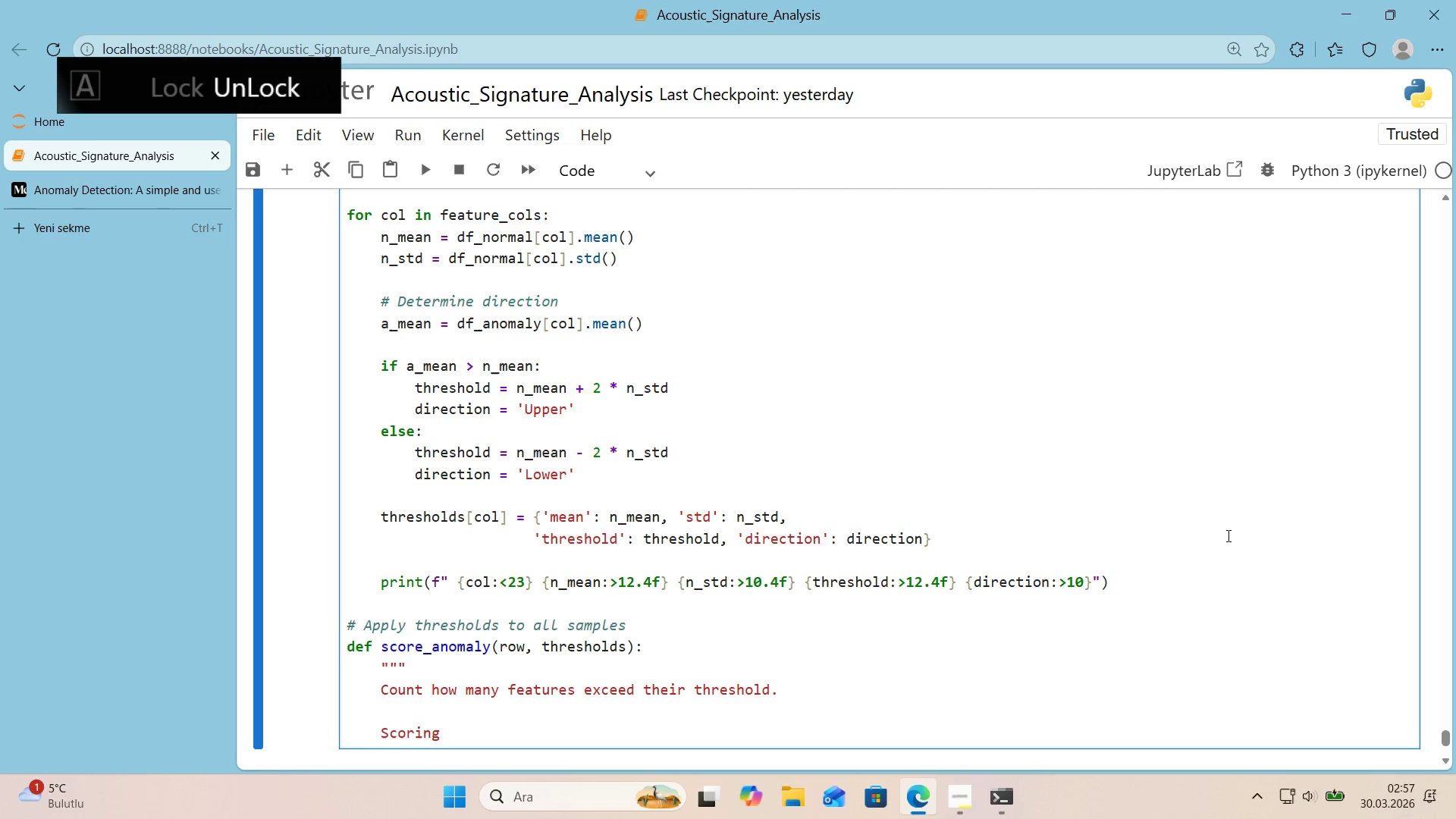 
scroll: coordinate [1224, 536], scroll_direction: down, amount: 1.0
 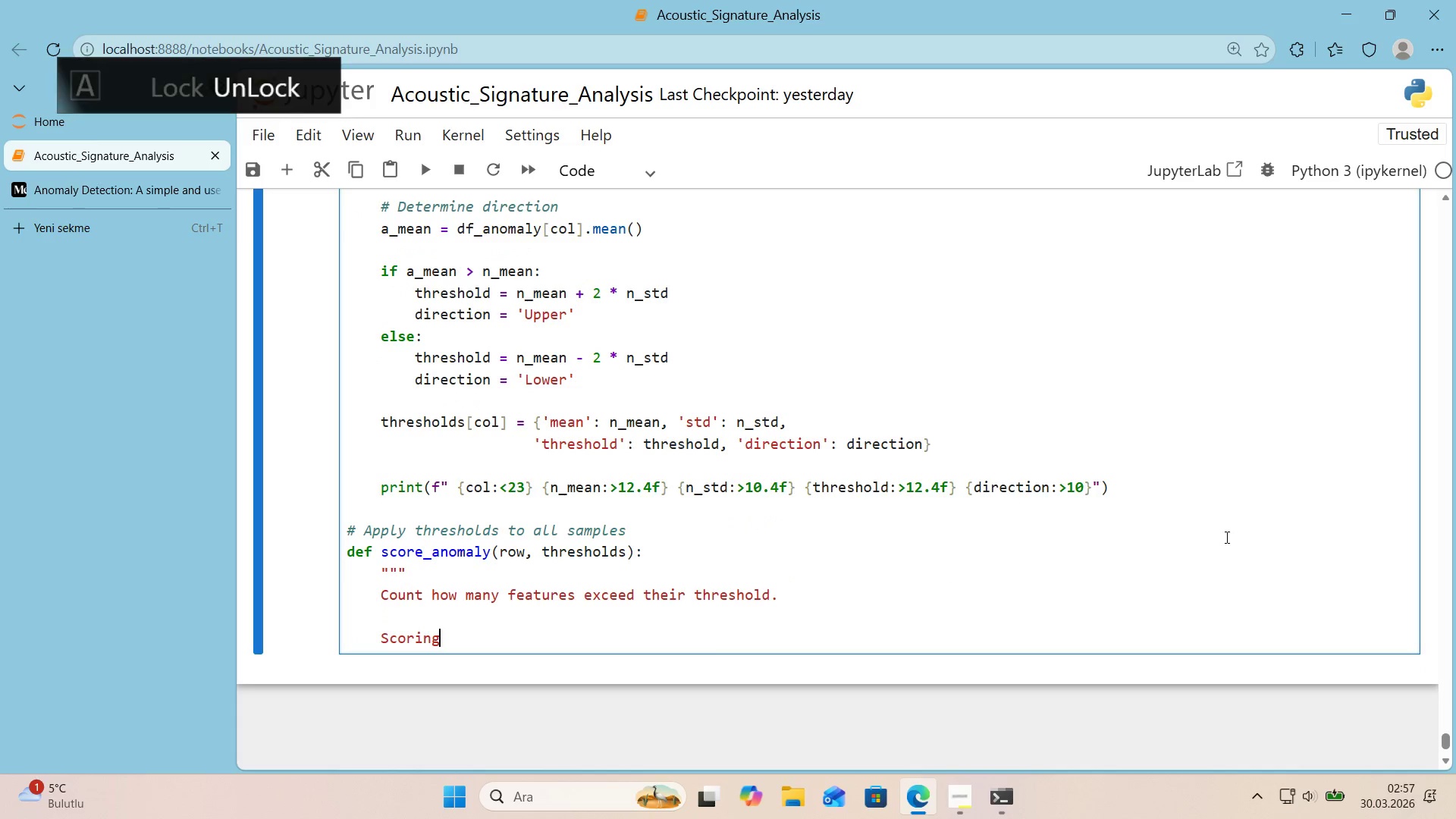 
type( log'c>)
 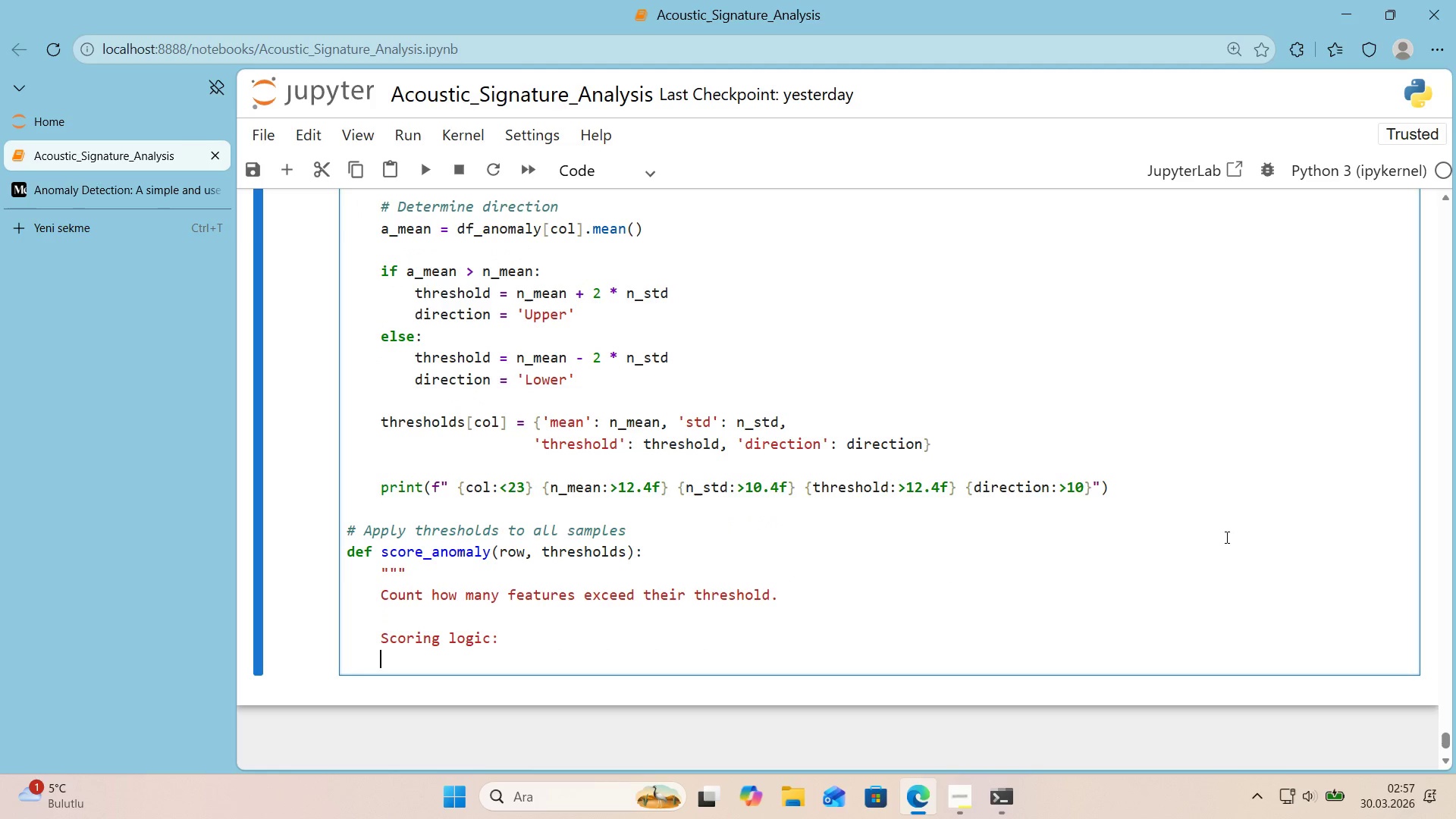 
 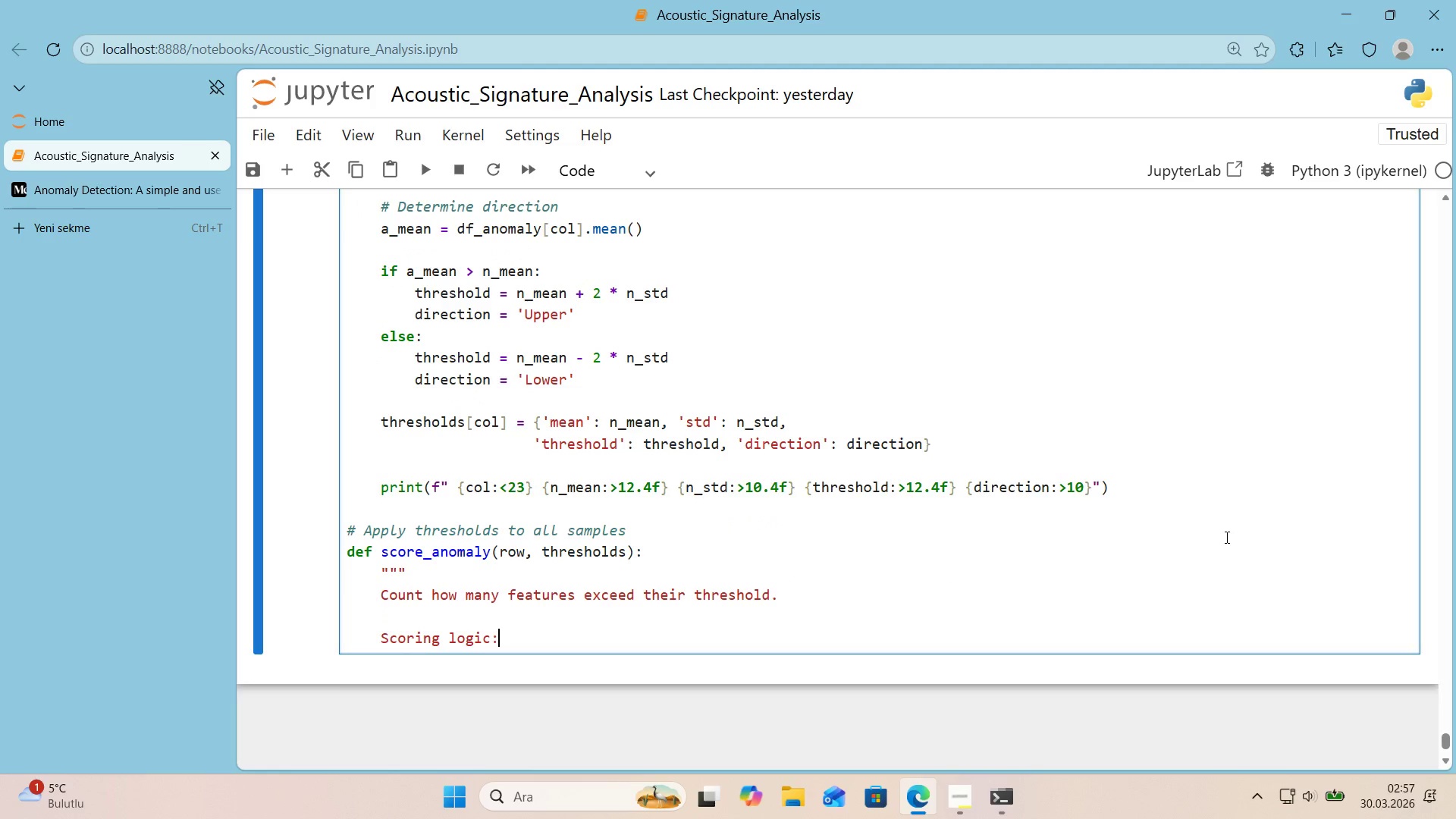 
key(Enter)
 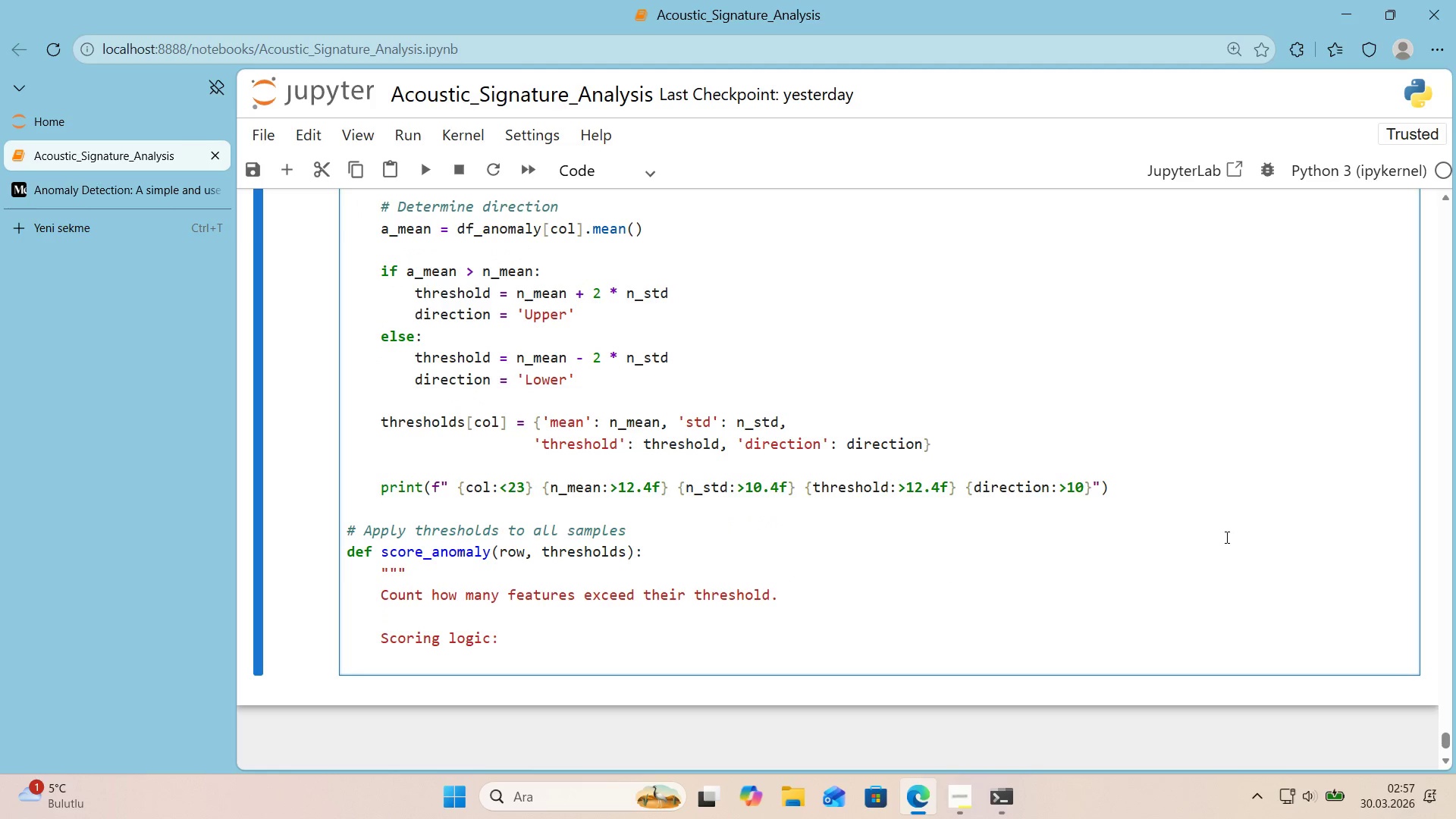 
type(0-1 flags )
 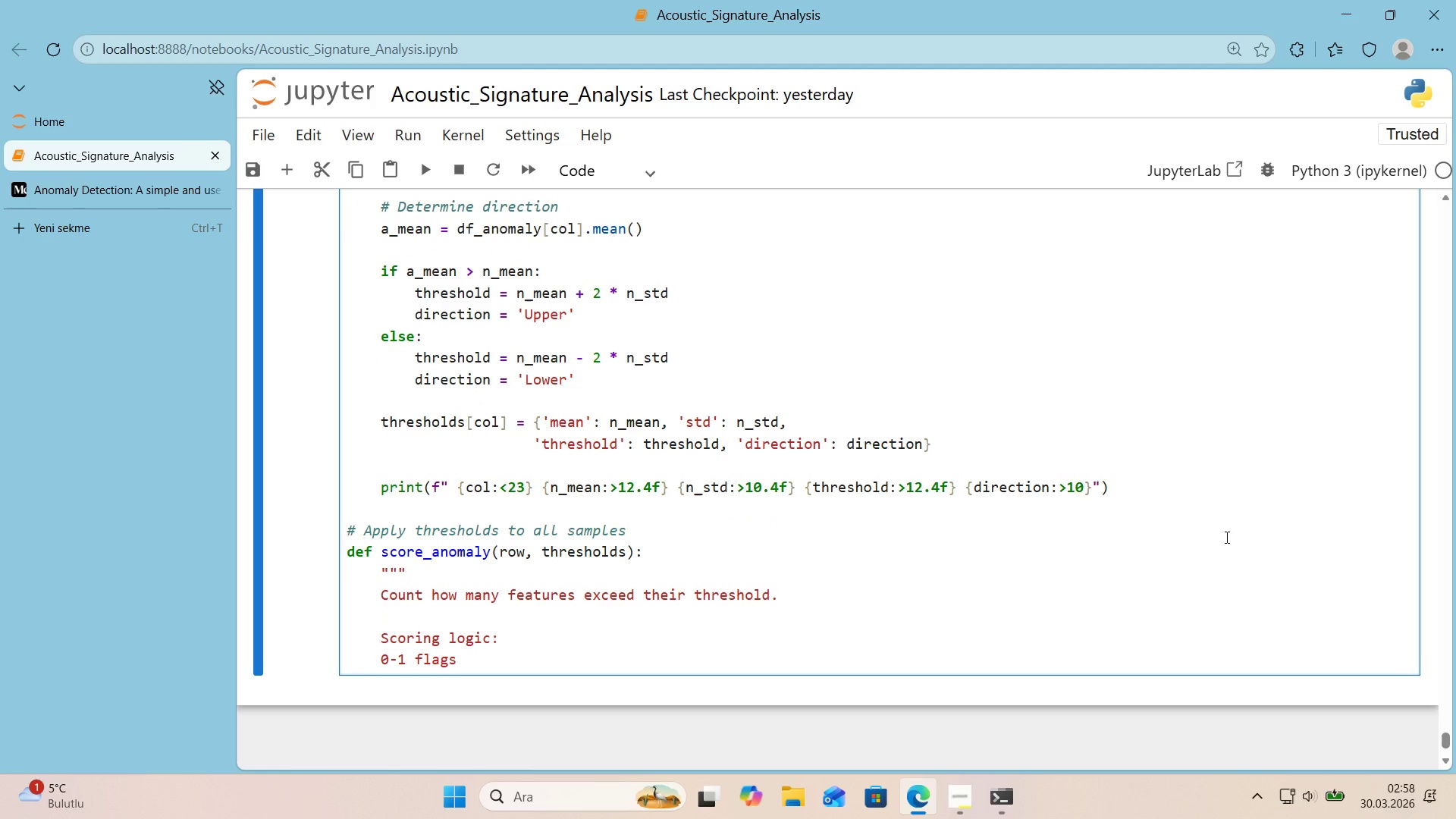 
key(Meta+Period)
 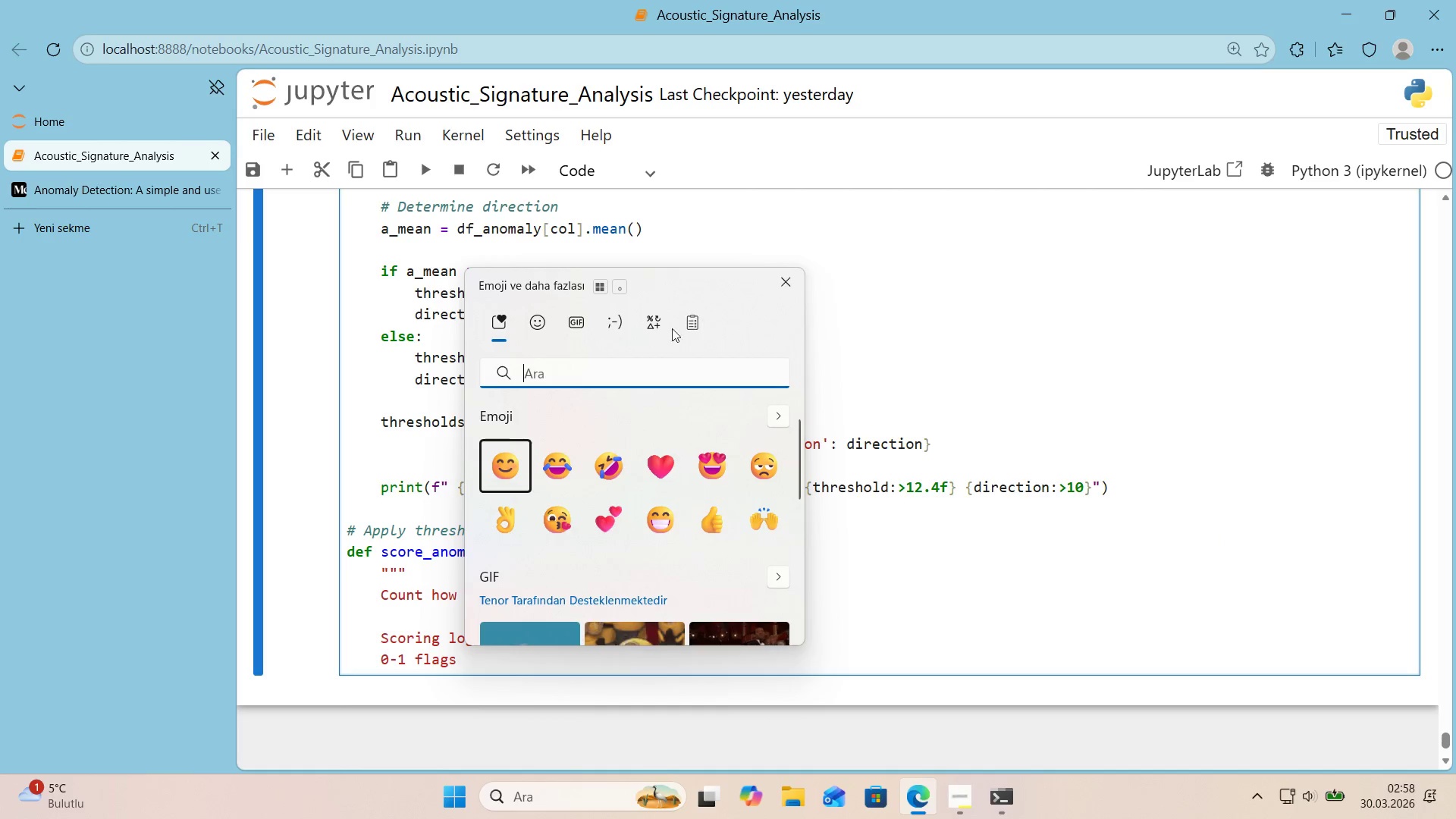 
left_click([651, 327])
 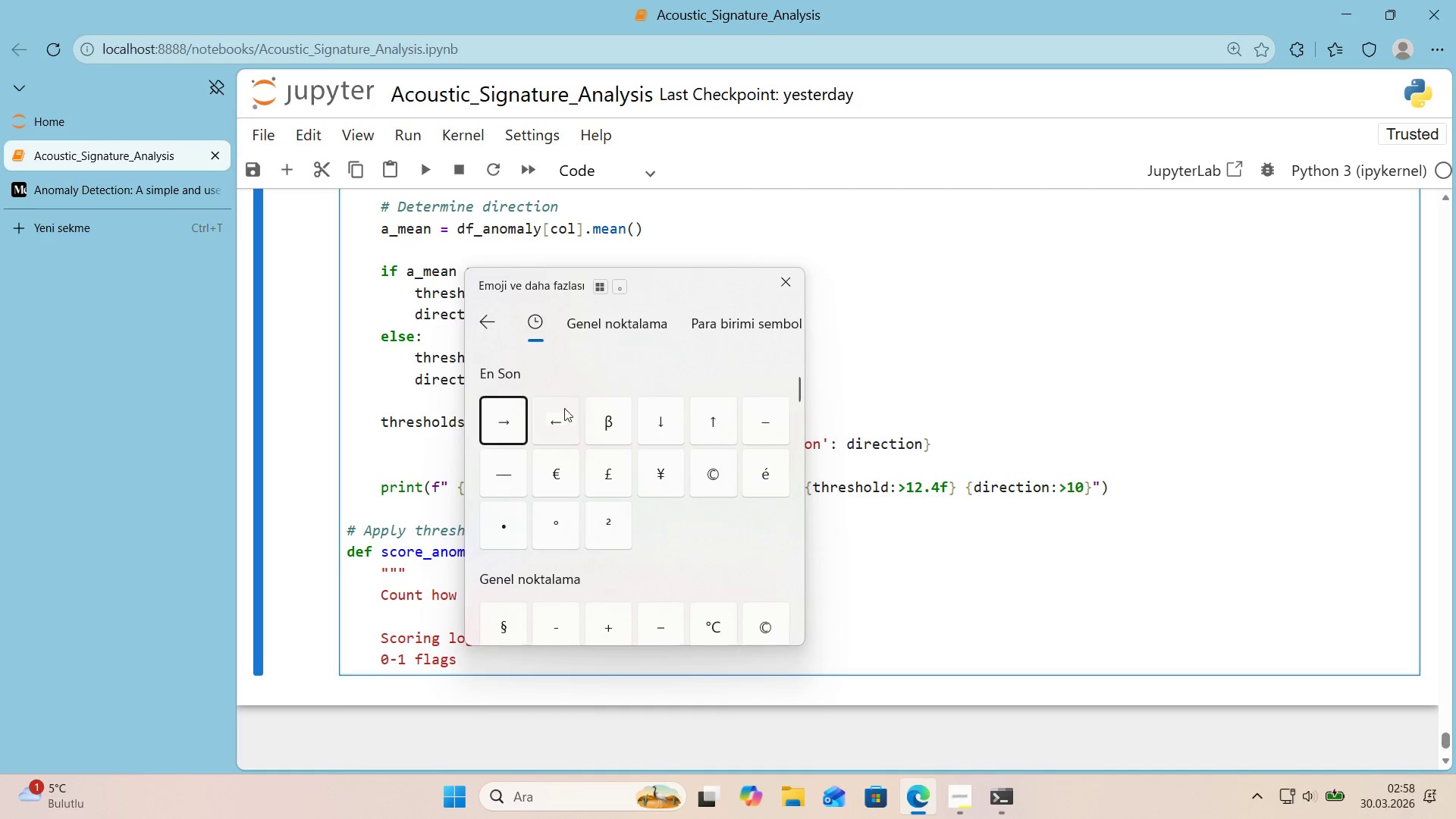 
left_click([508, 428])
 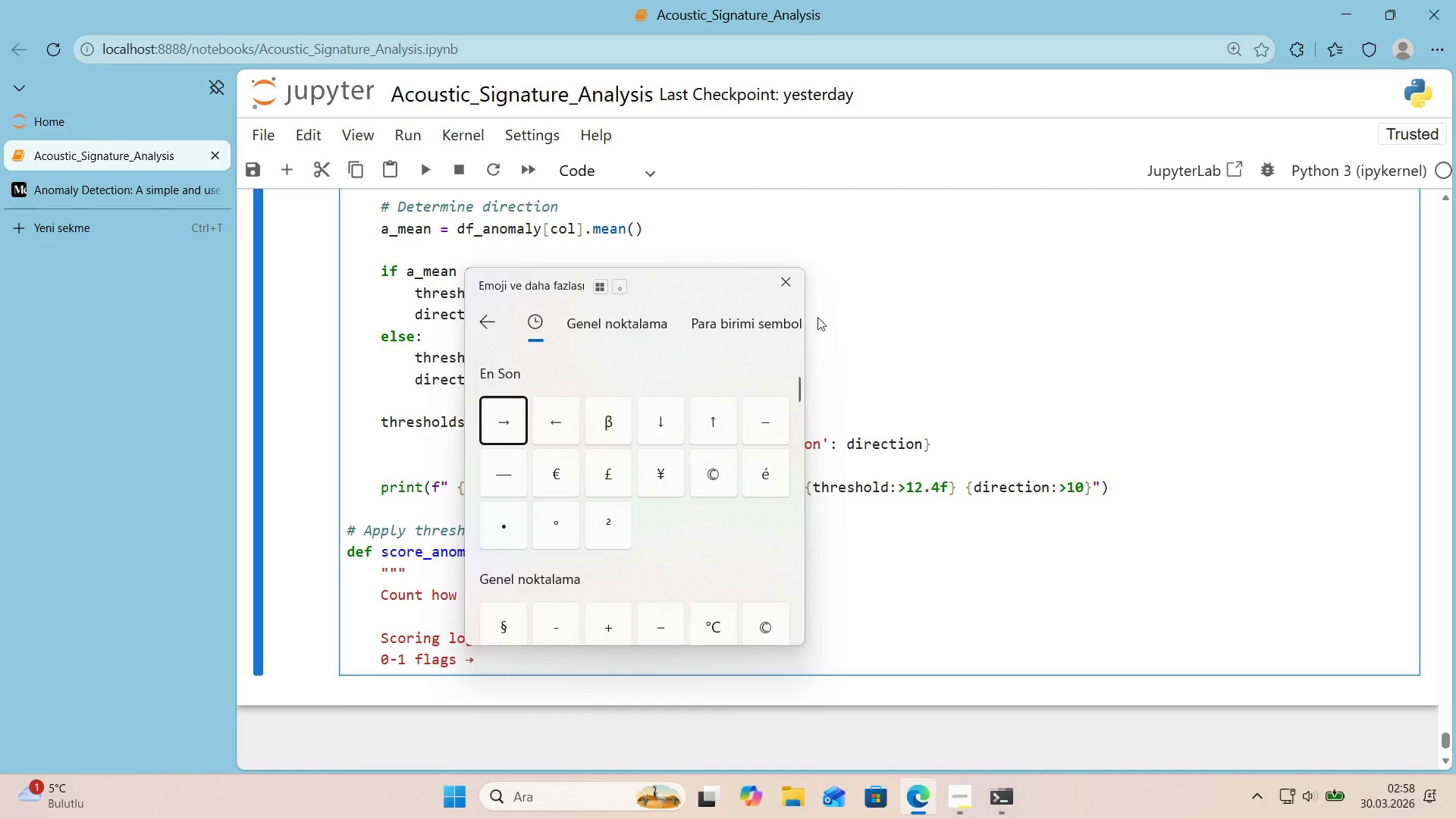 
left_click([789, 284])
 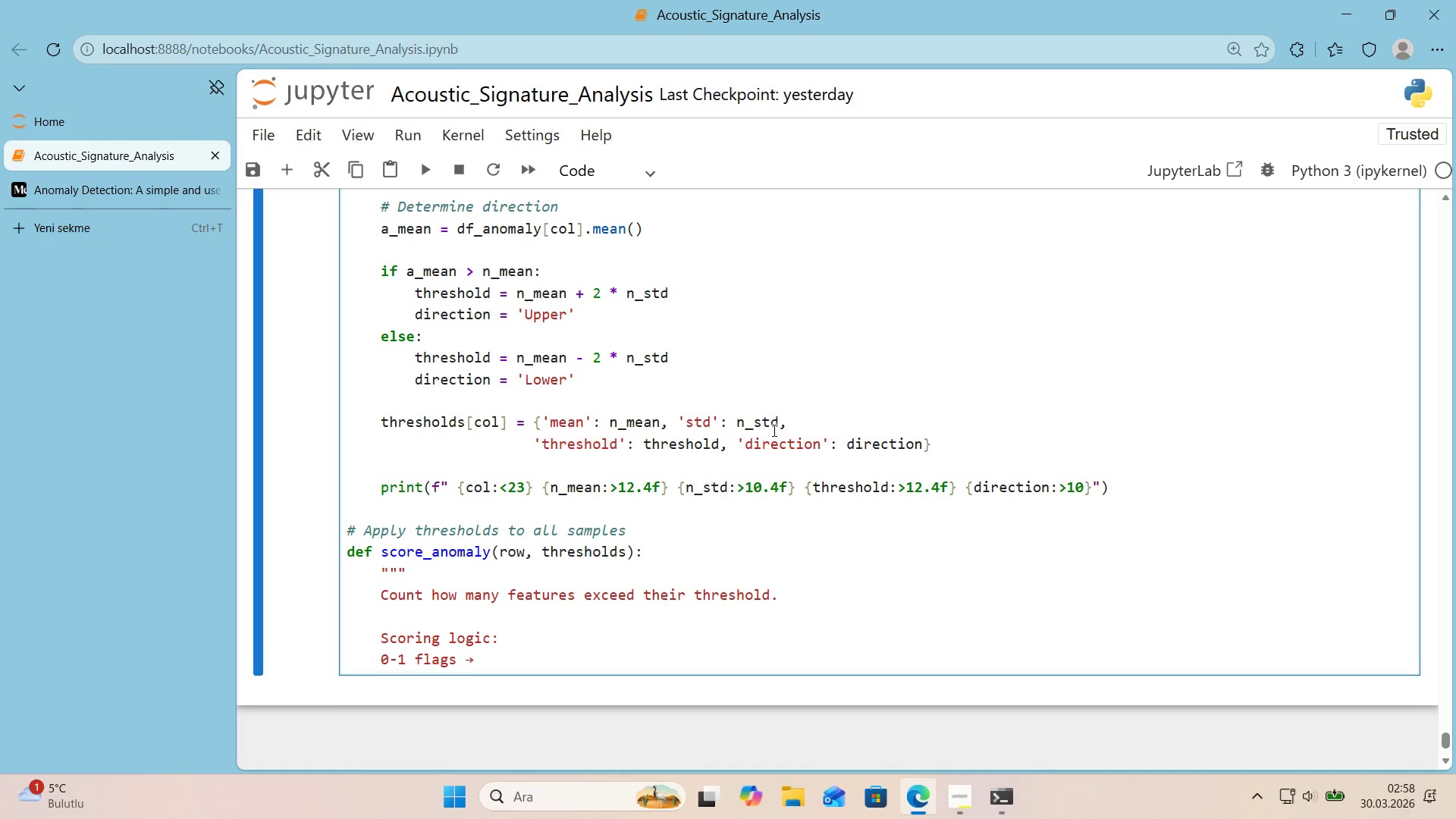 
type( Healthy)
 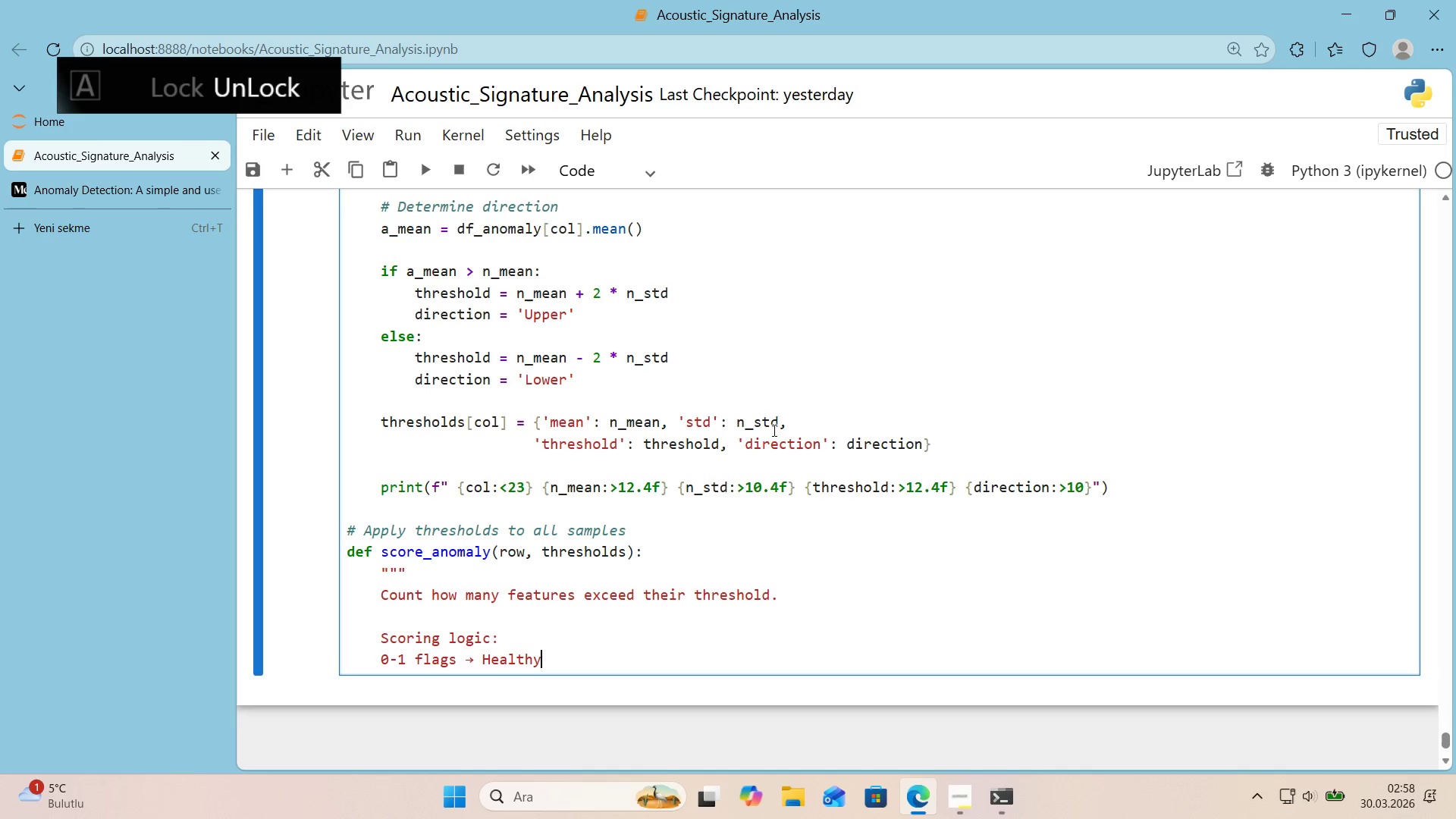 
key(Enter)
 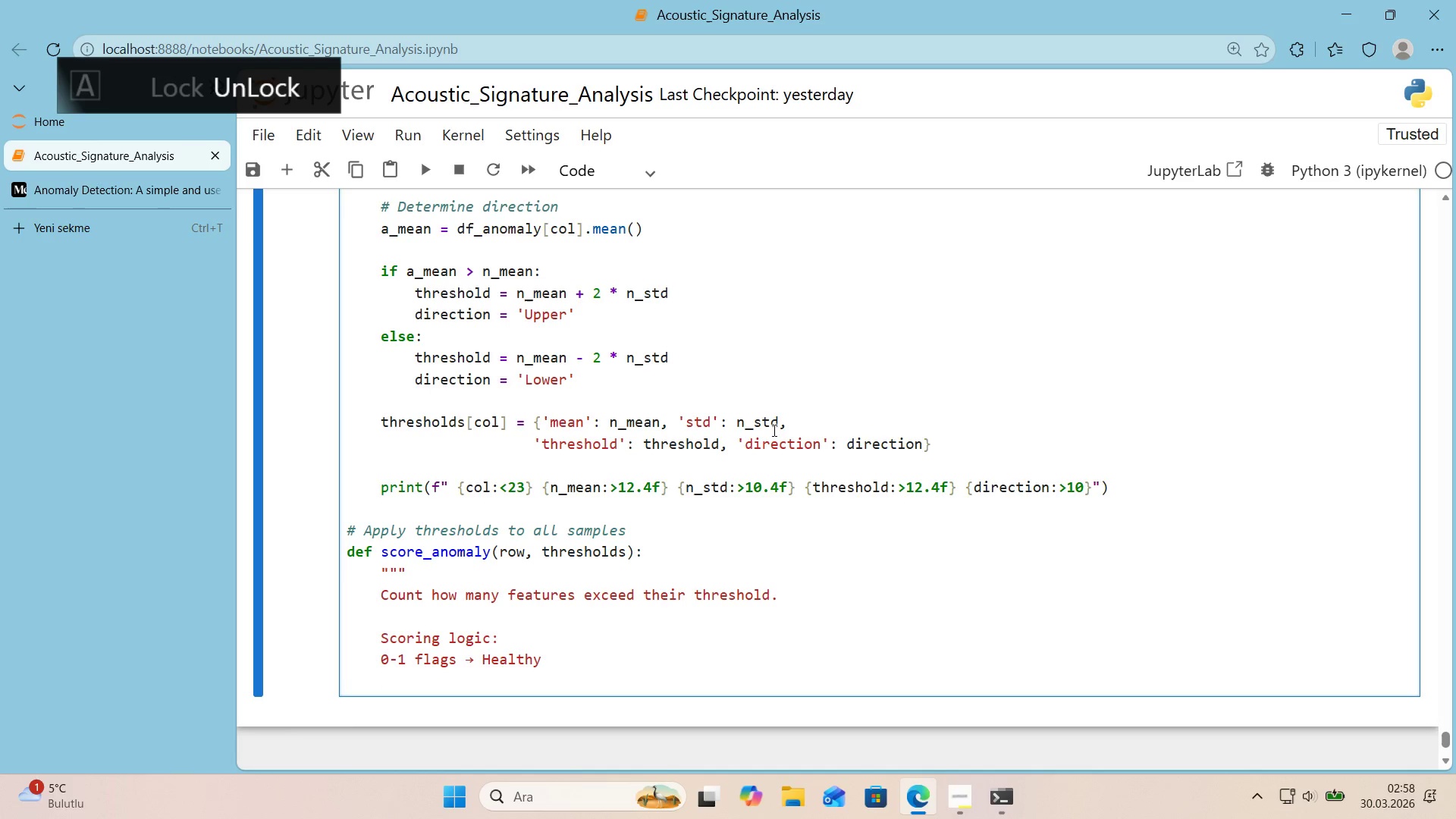 
type(23)
key(Backspace)
type(-3 flags )
 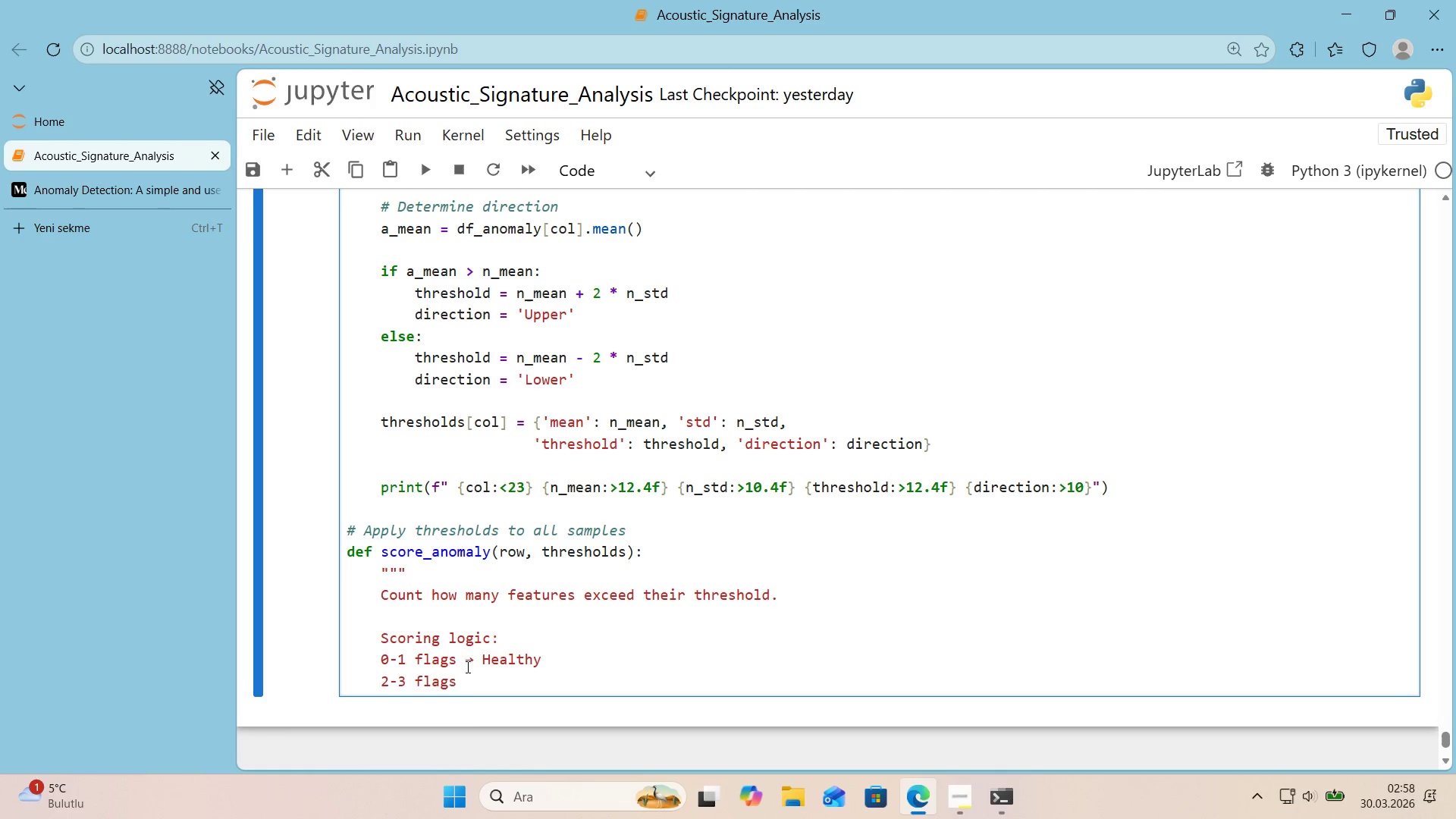 
left_click_drag(start_coordinate=[467, 664], to_coordinate=[472, 664])
 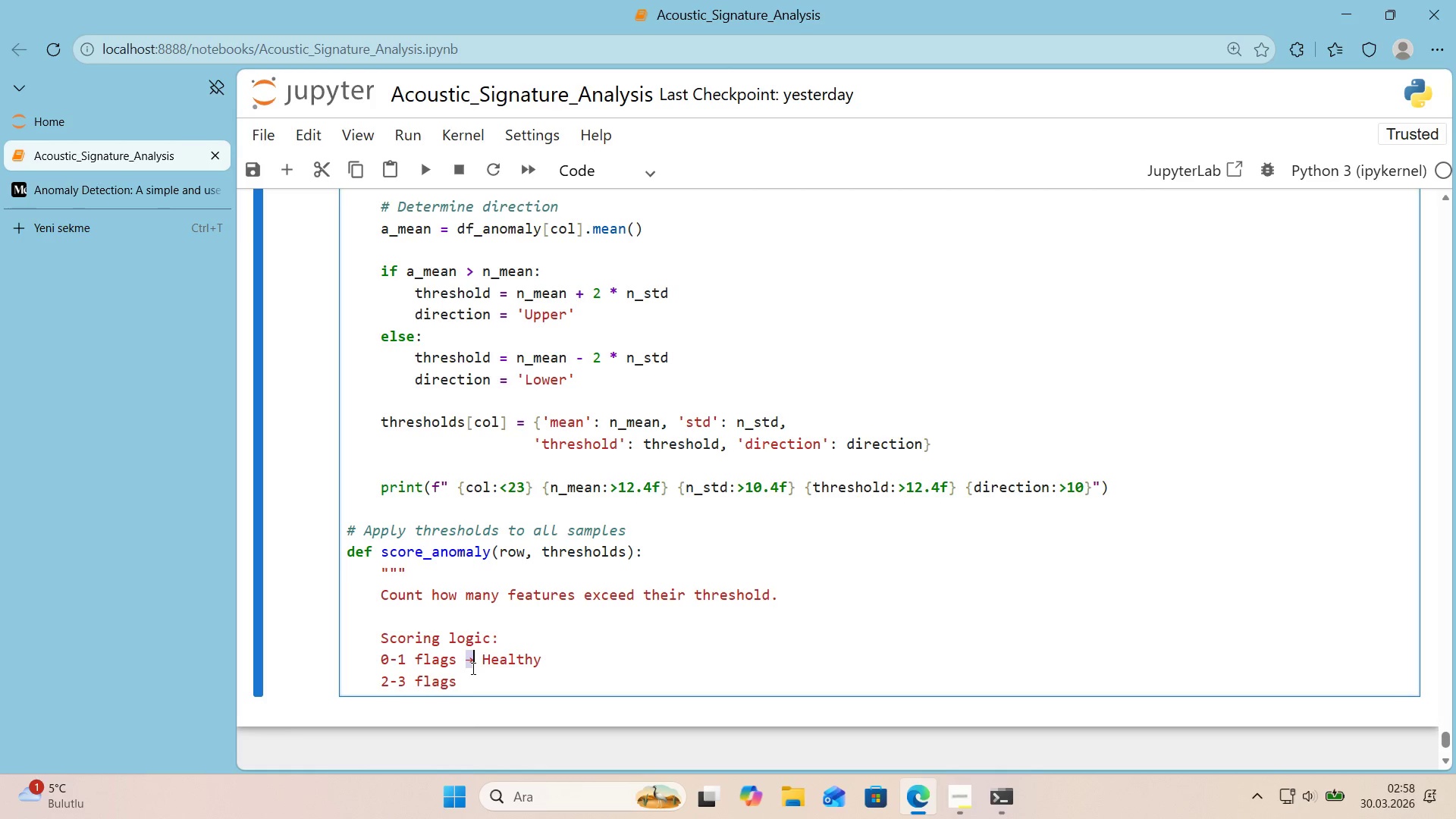 
key(Control+ControlLeft)
 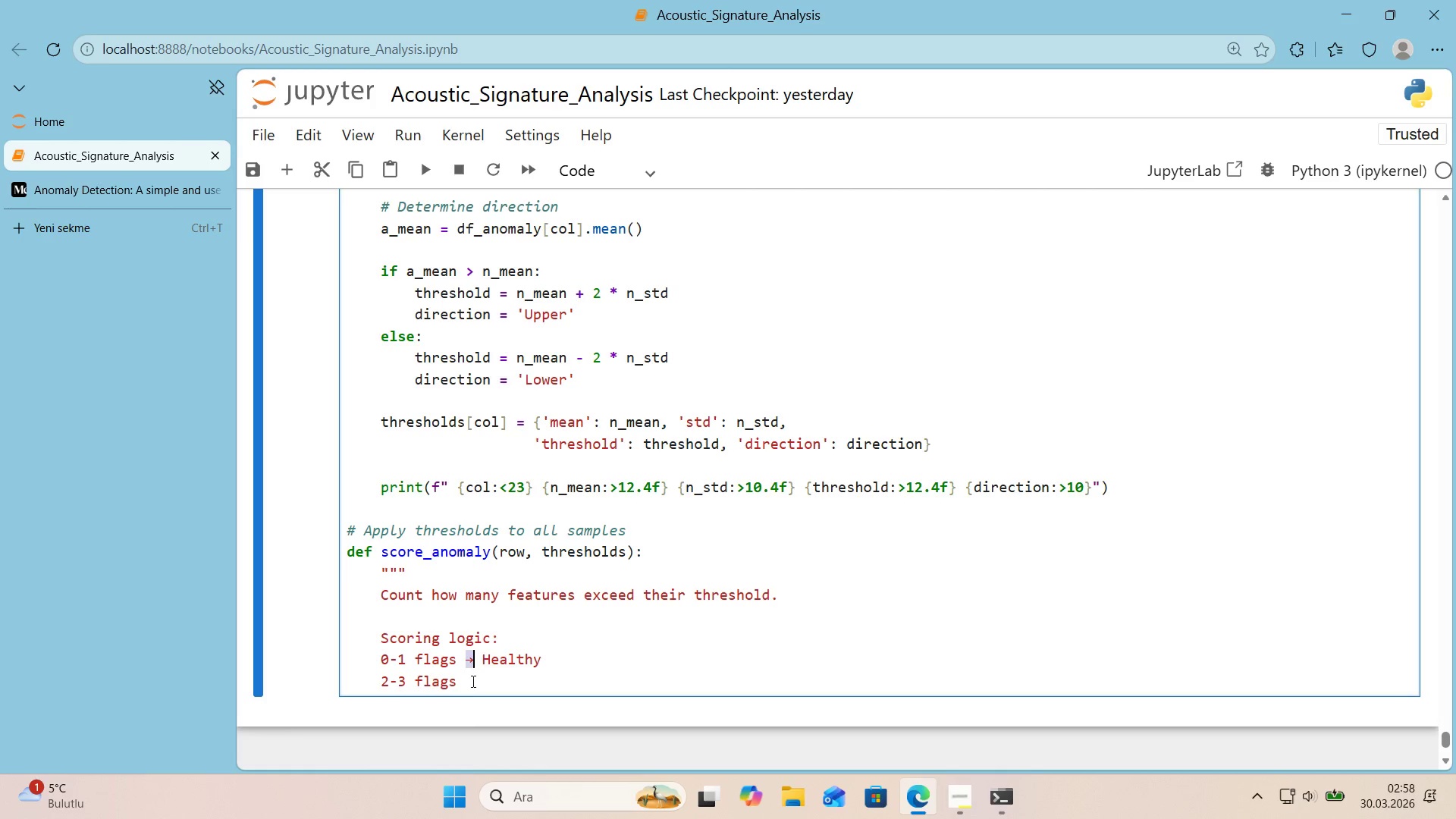 
key(Control+C)
 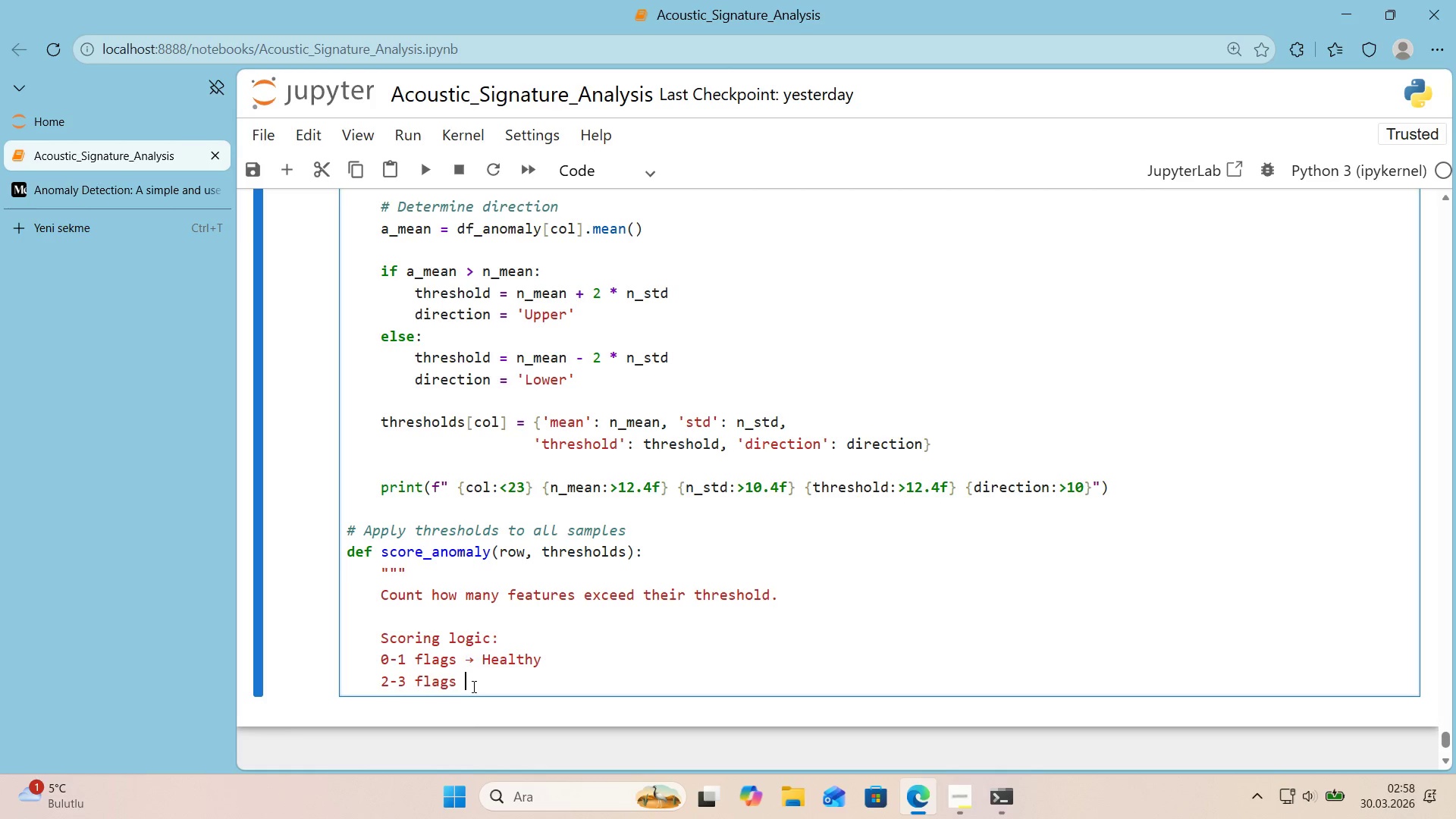 
left_click([472, 686])
 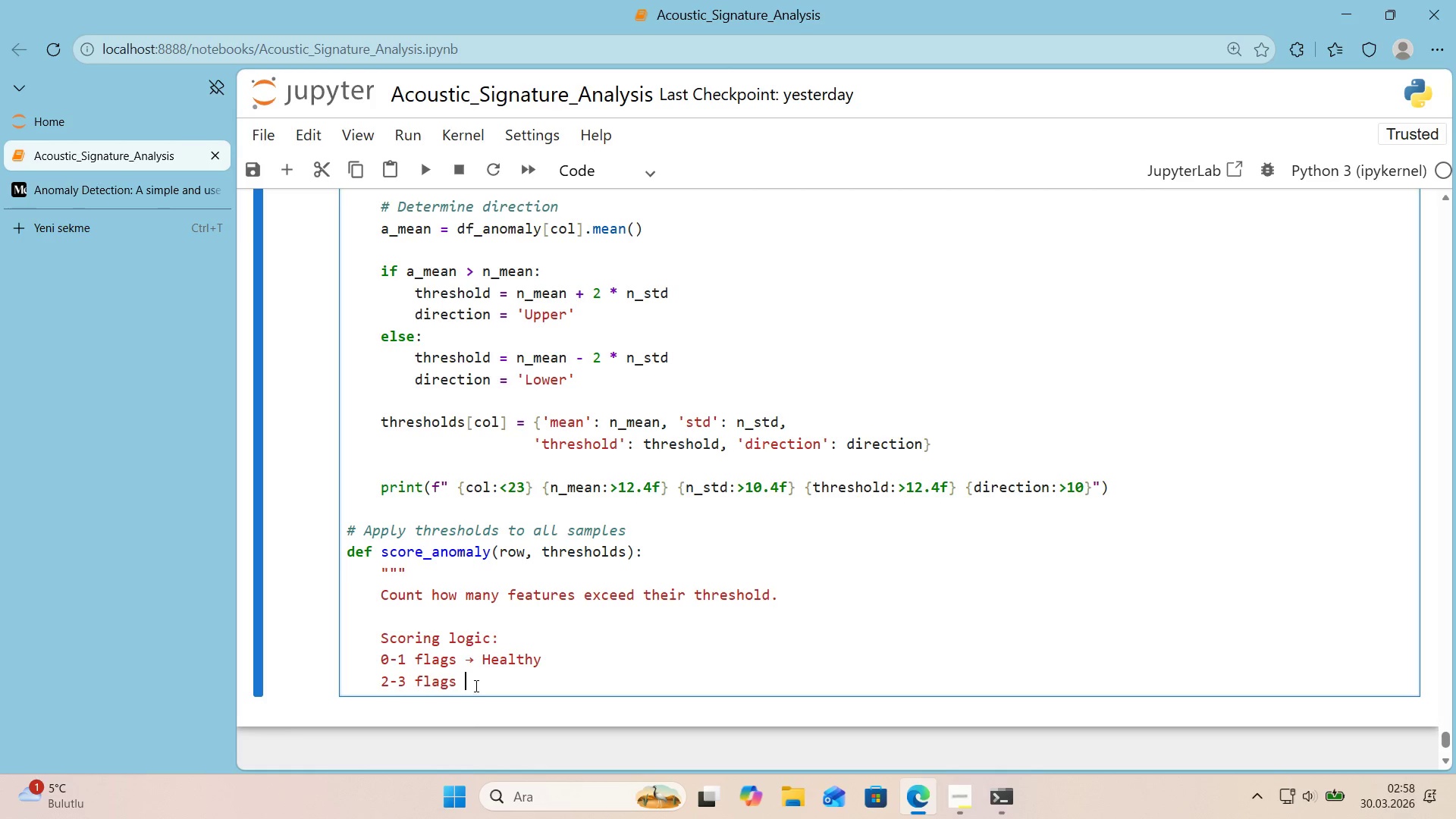 
key(Control+ControlLeft)
 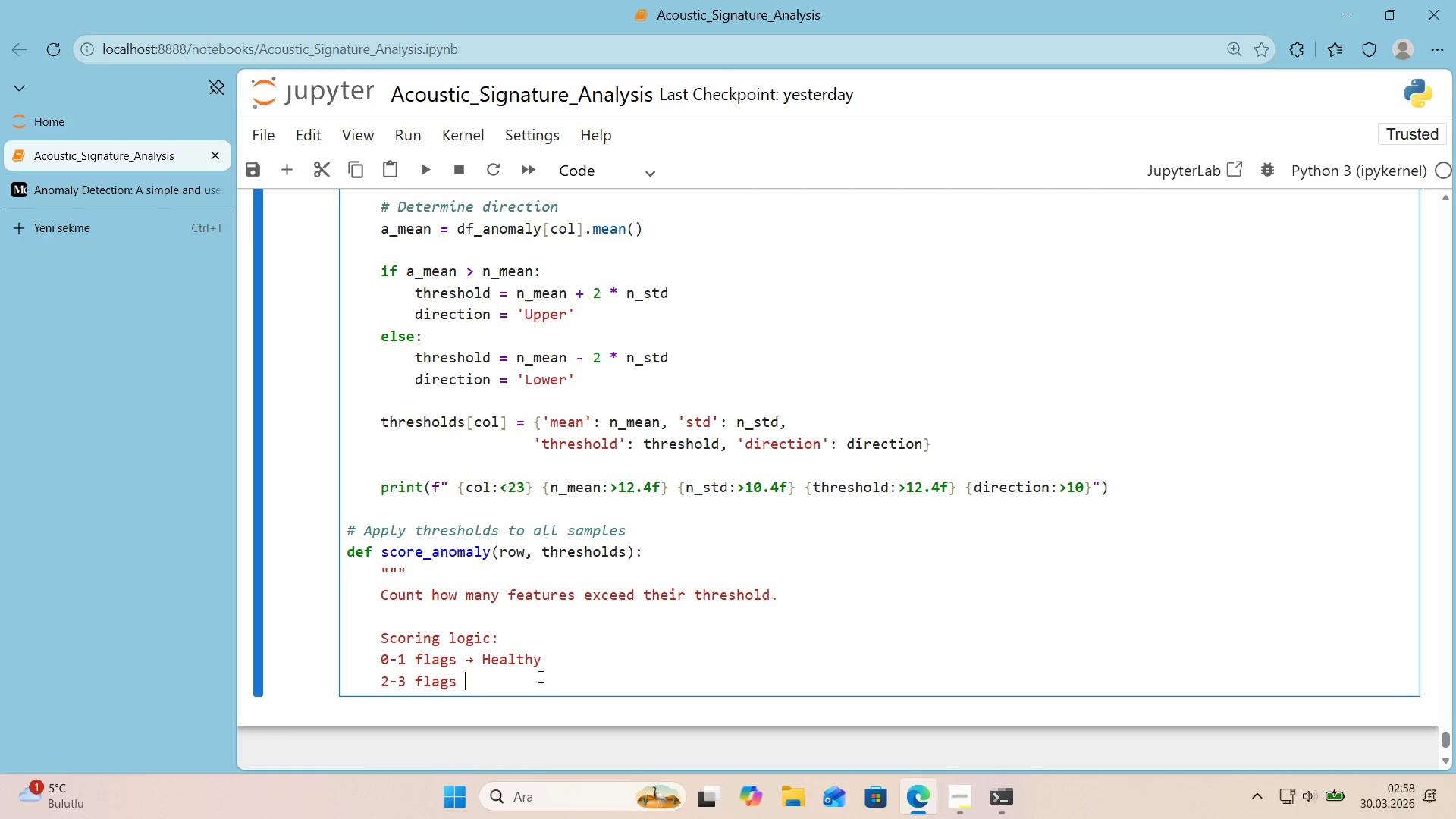 
key(Control+V)
 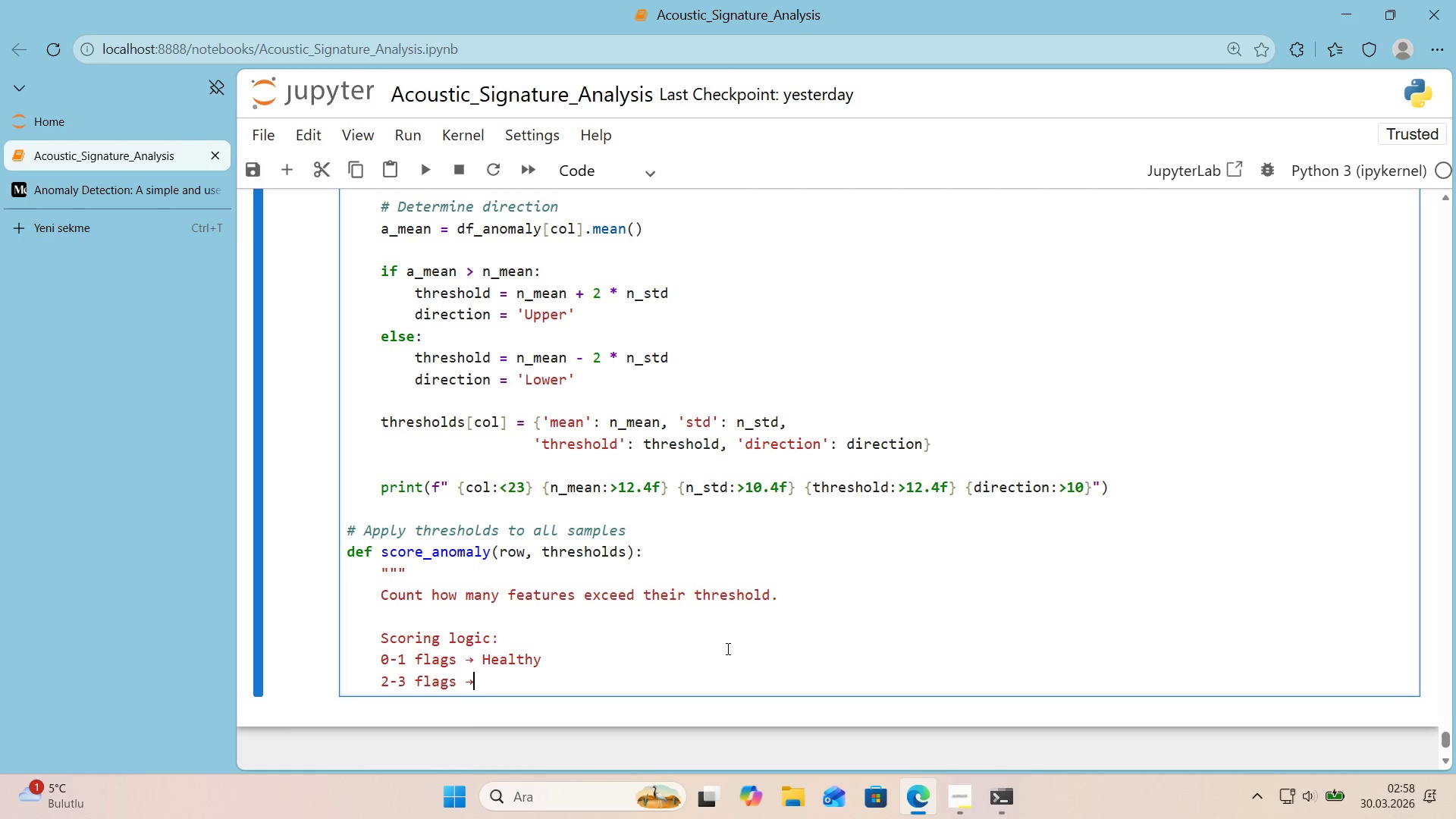 
type( Warn'ng *()
 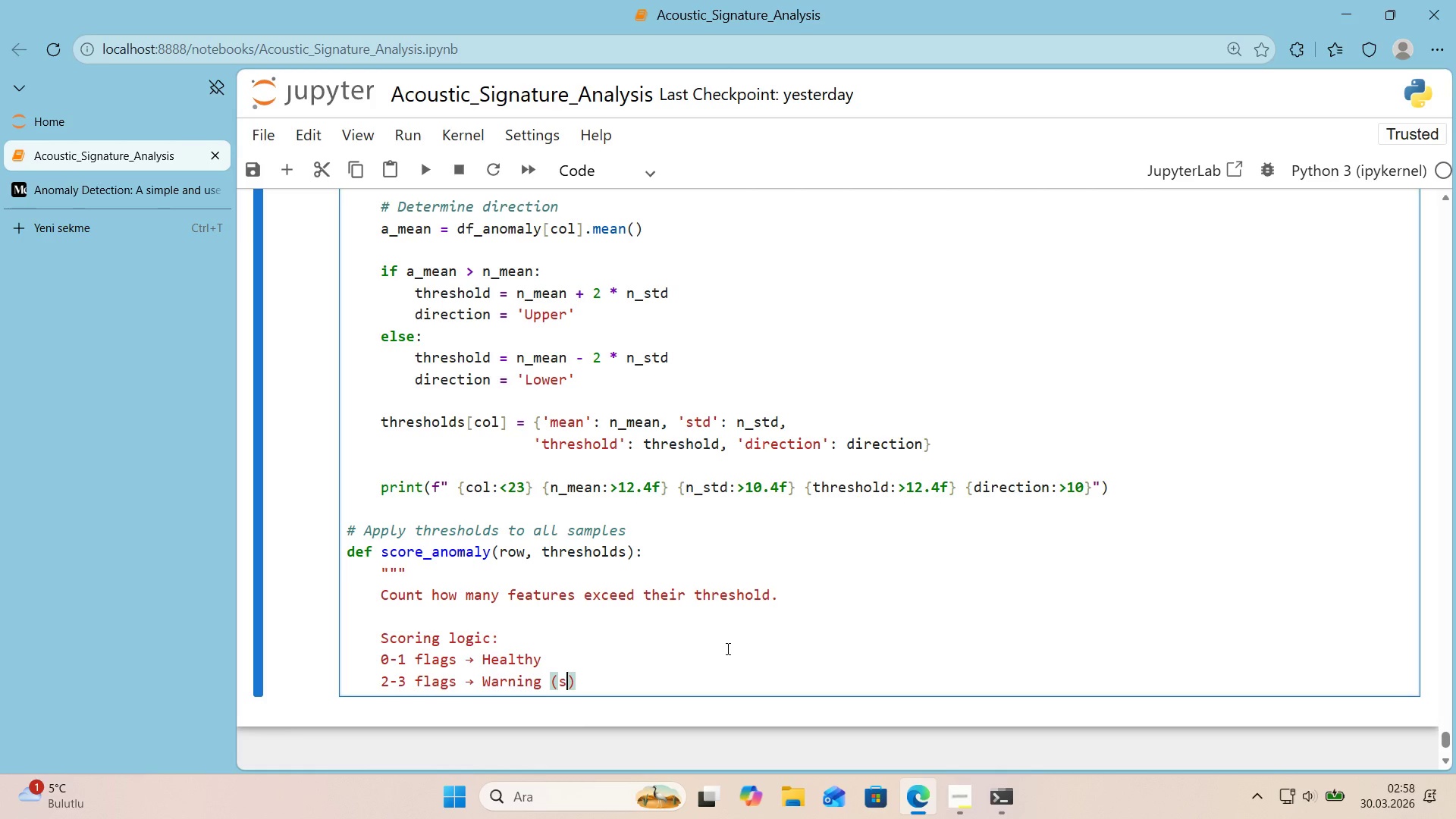 
 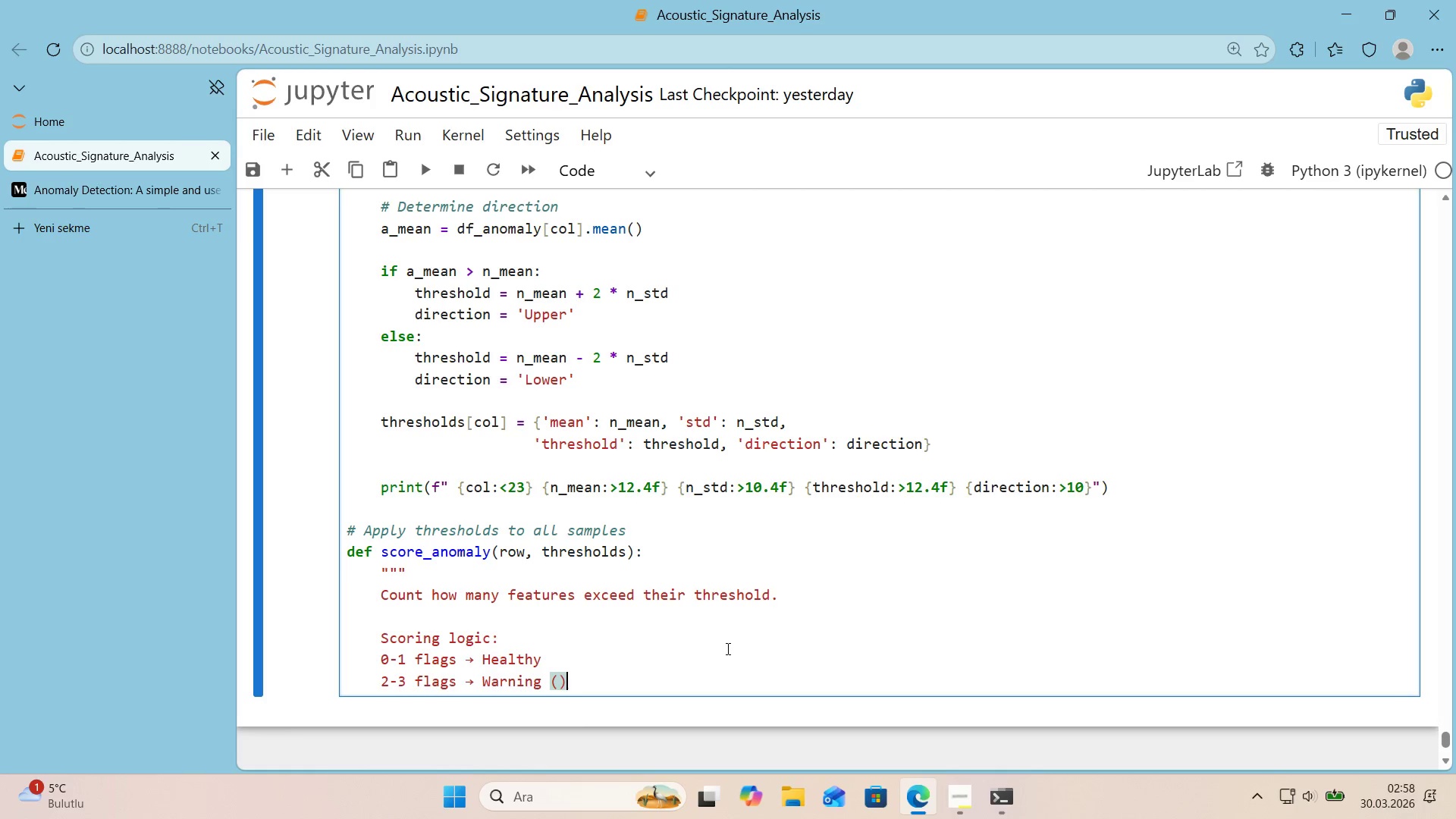 
key(ArrowLeft)
 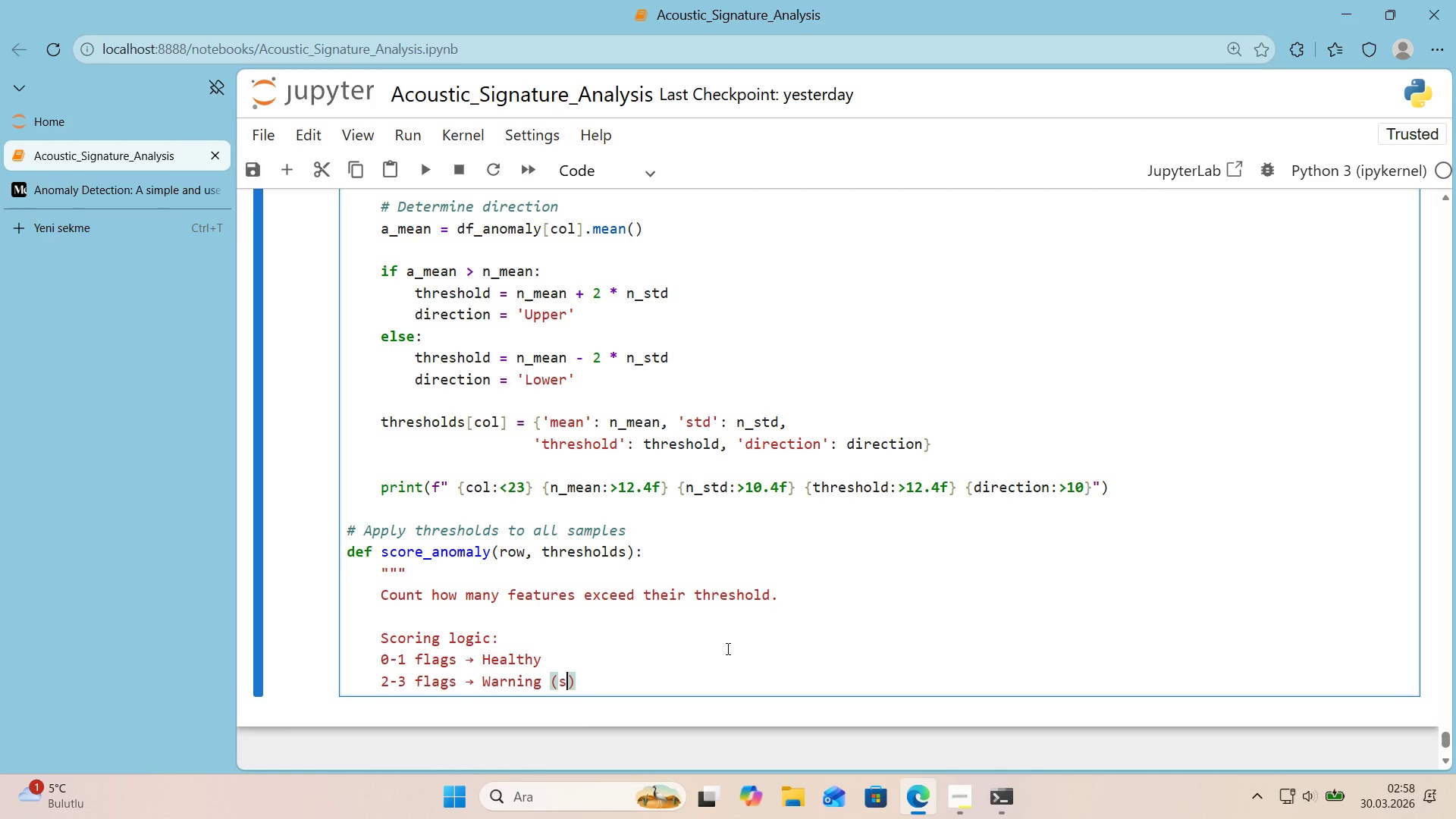 
type(schedule ma'ntenance)
 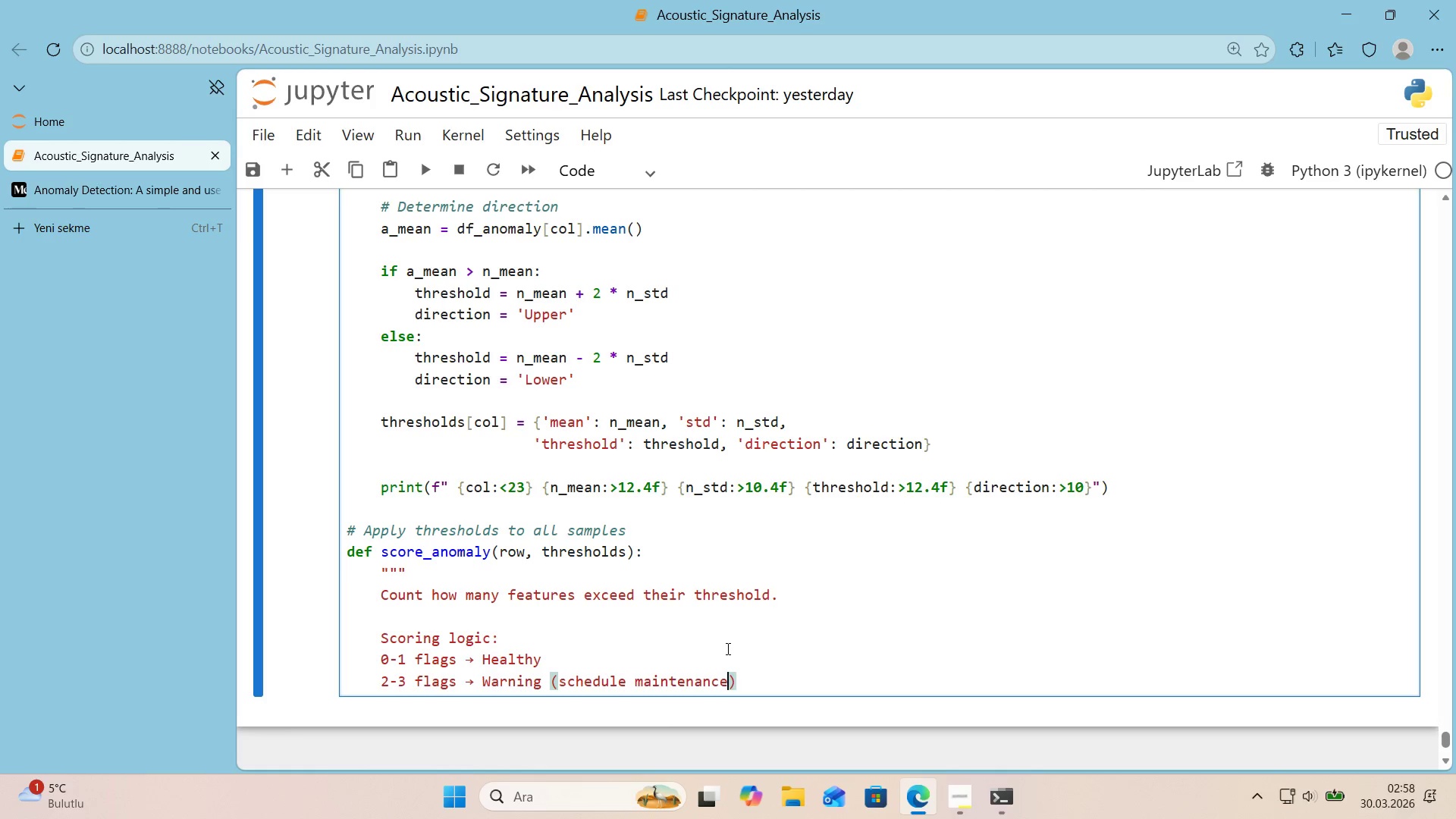 
key(ArrowRight)
 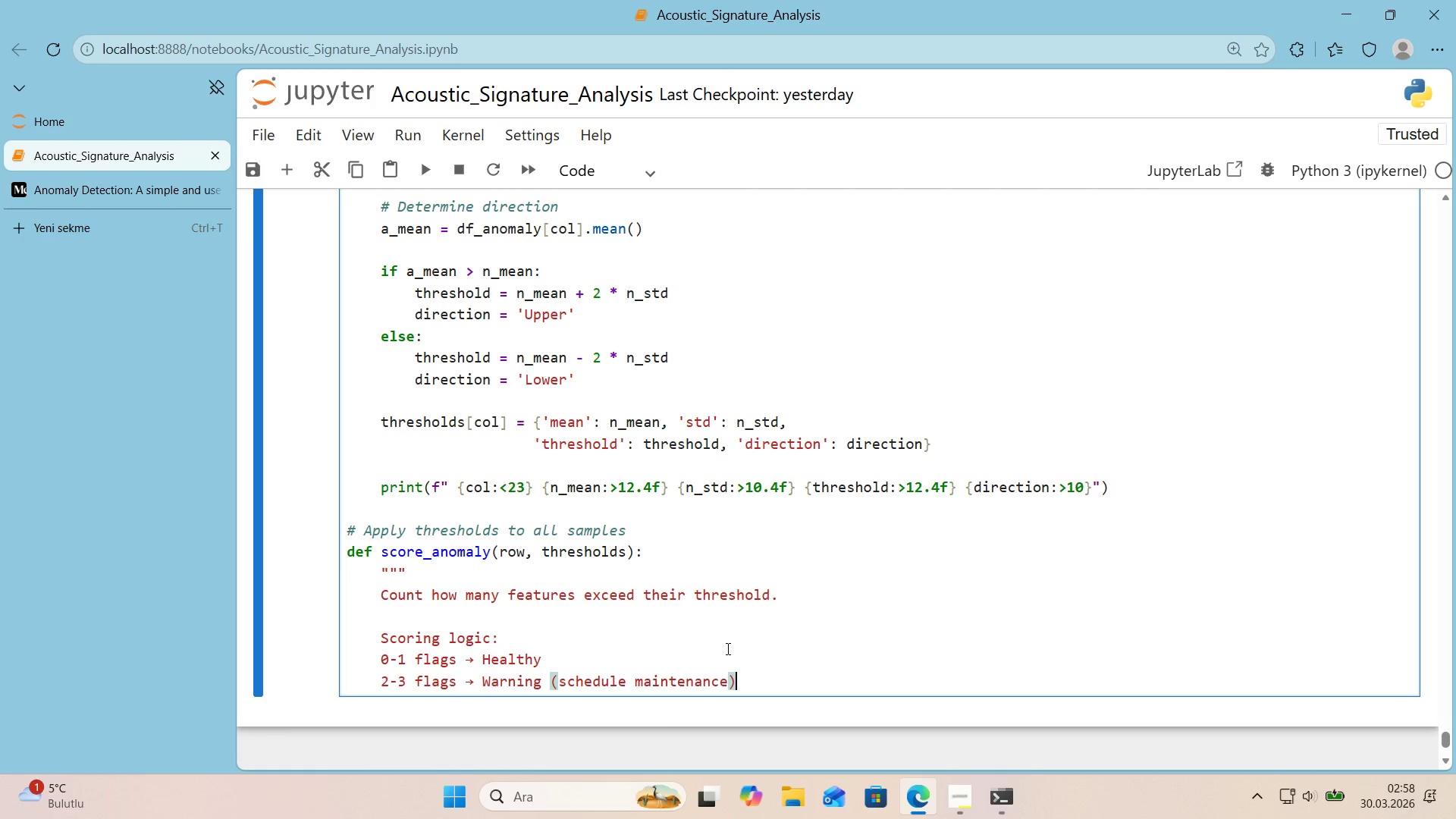 
key(Enter)
 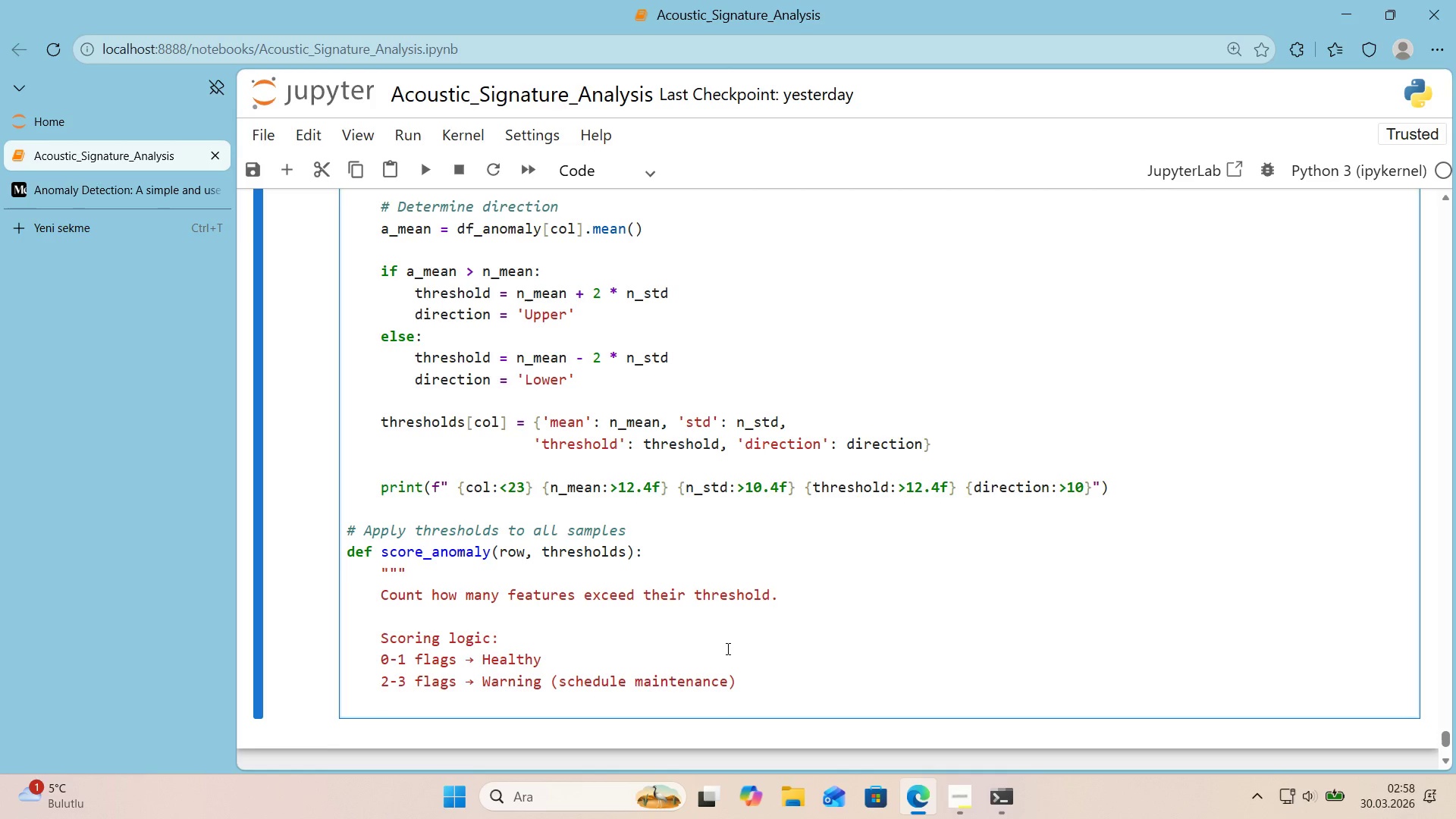 
type(4+ flga)
key(Backspace)
key(Backspace)
type(ags )
 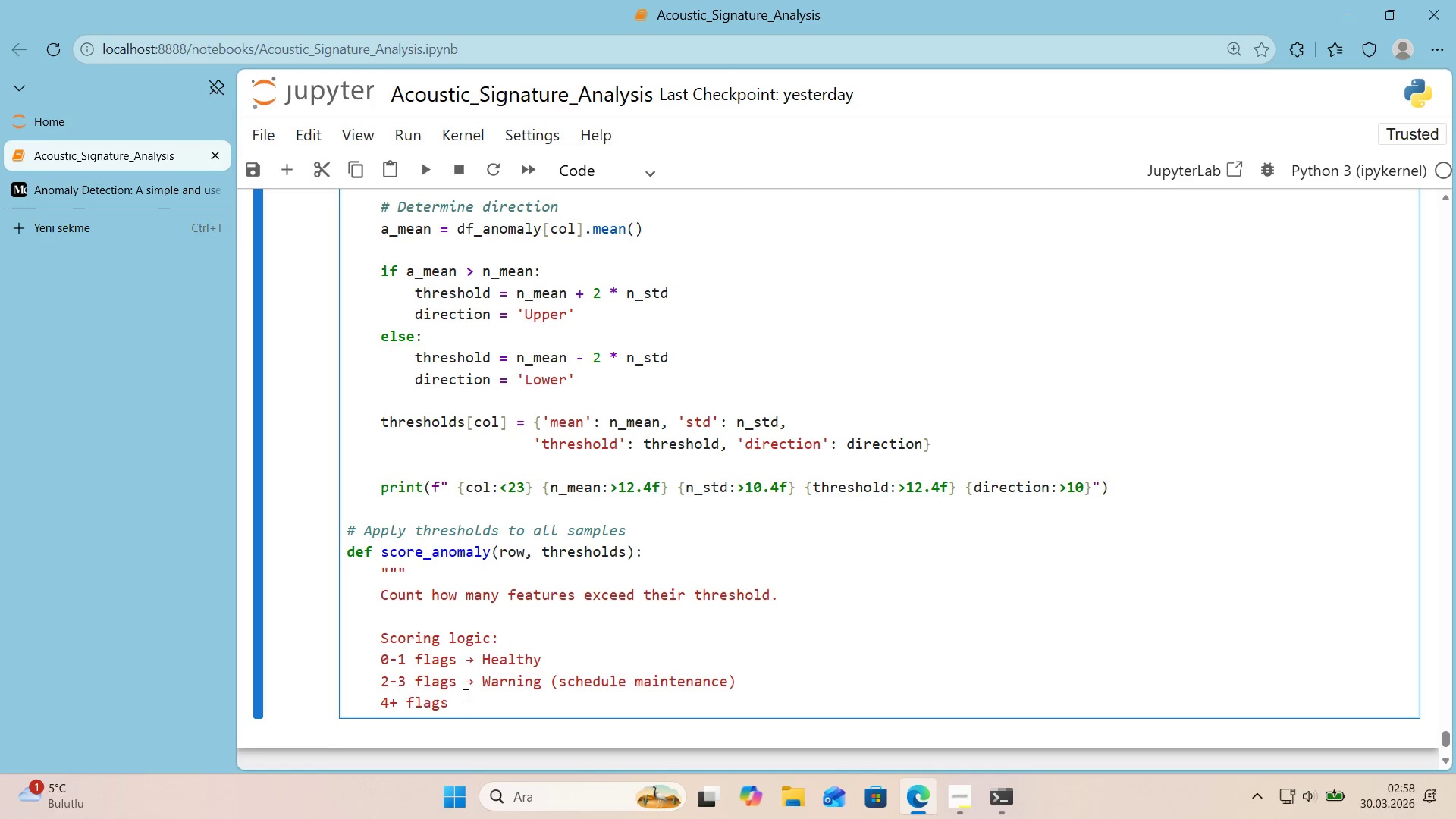 
left_click_drag(start_coordinate=[464, 686], to_coordinate=[475, 686])
 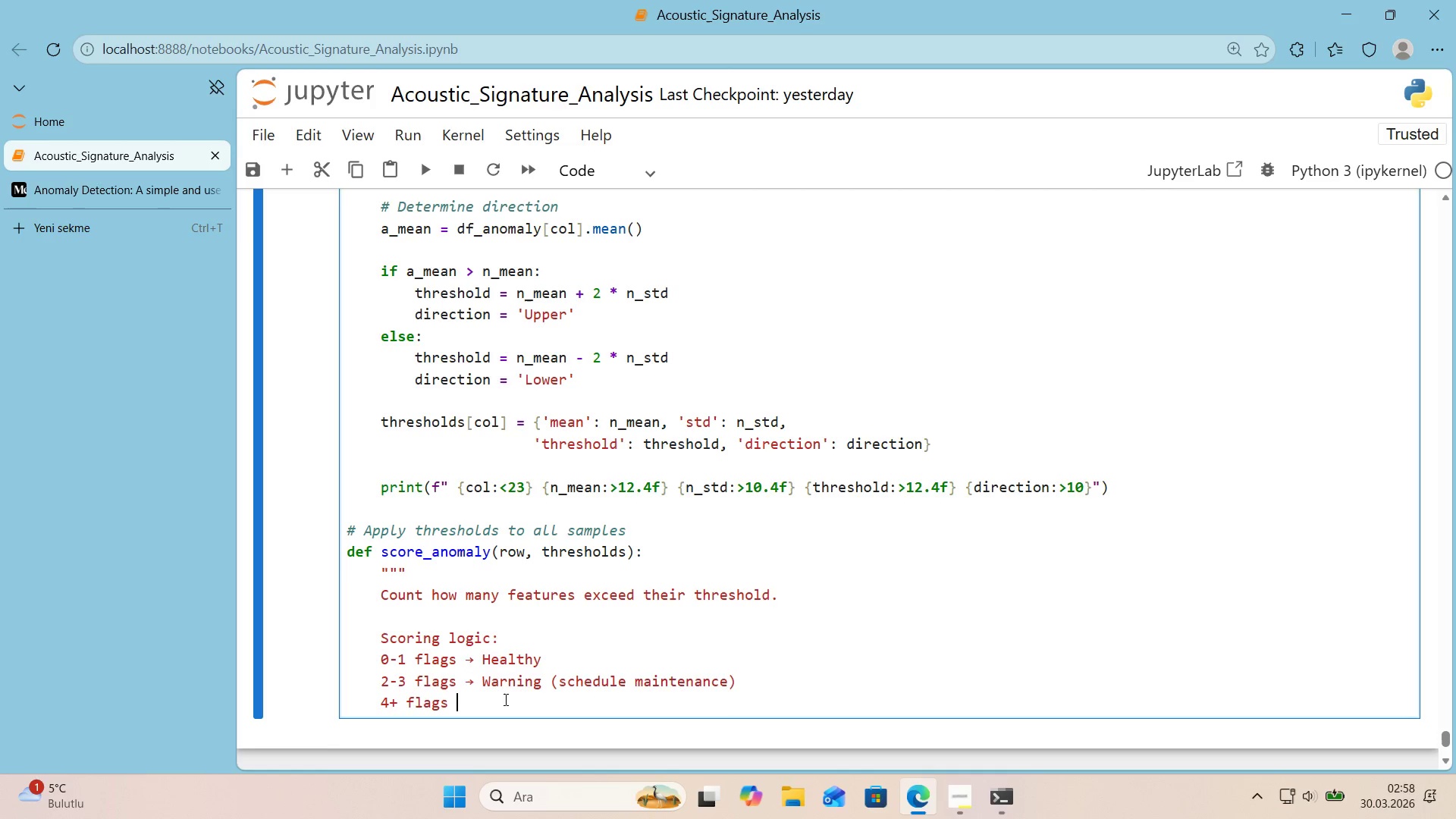 
key(Control+ControlLeft)
 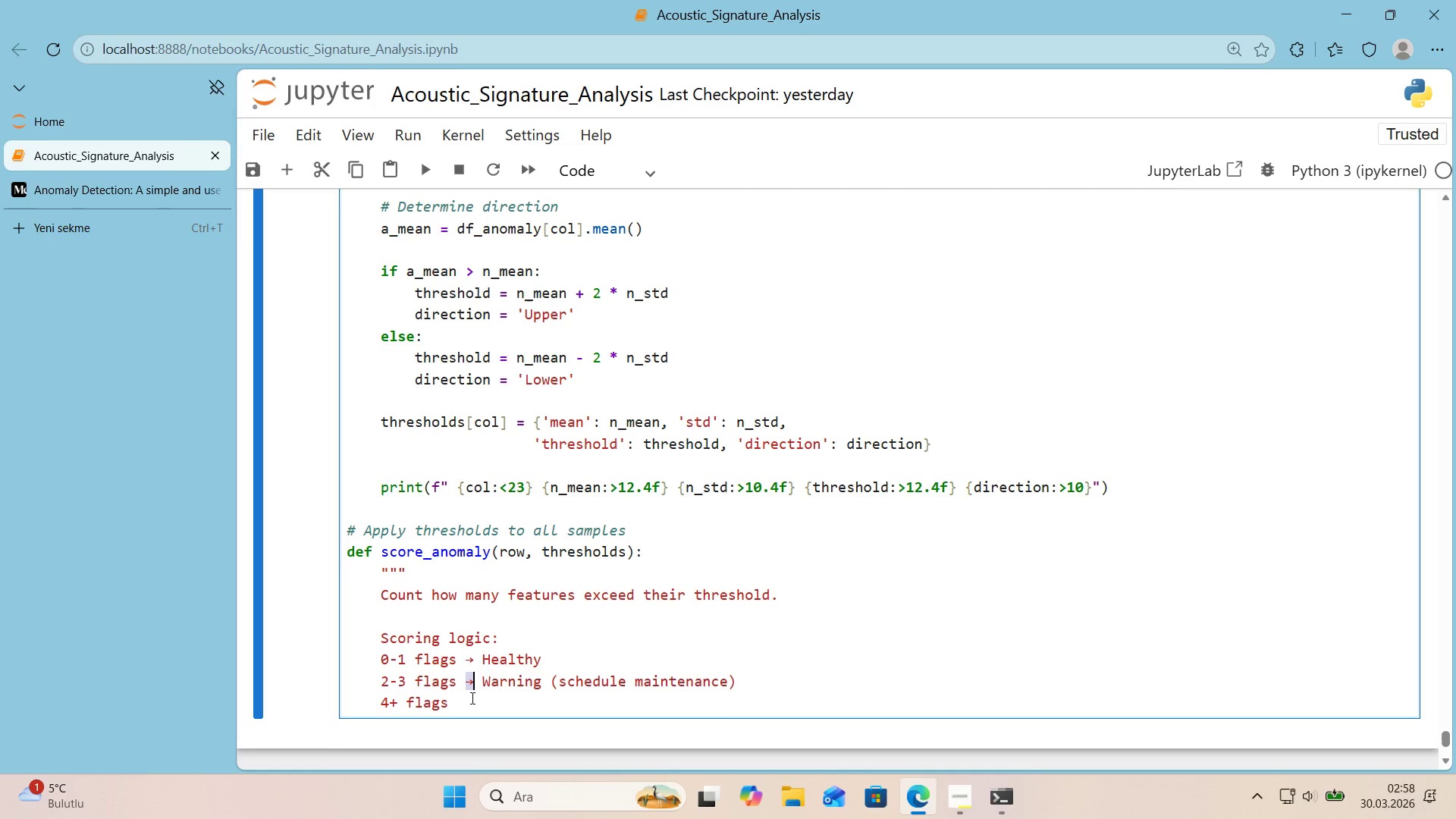 
key(Control+C)
 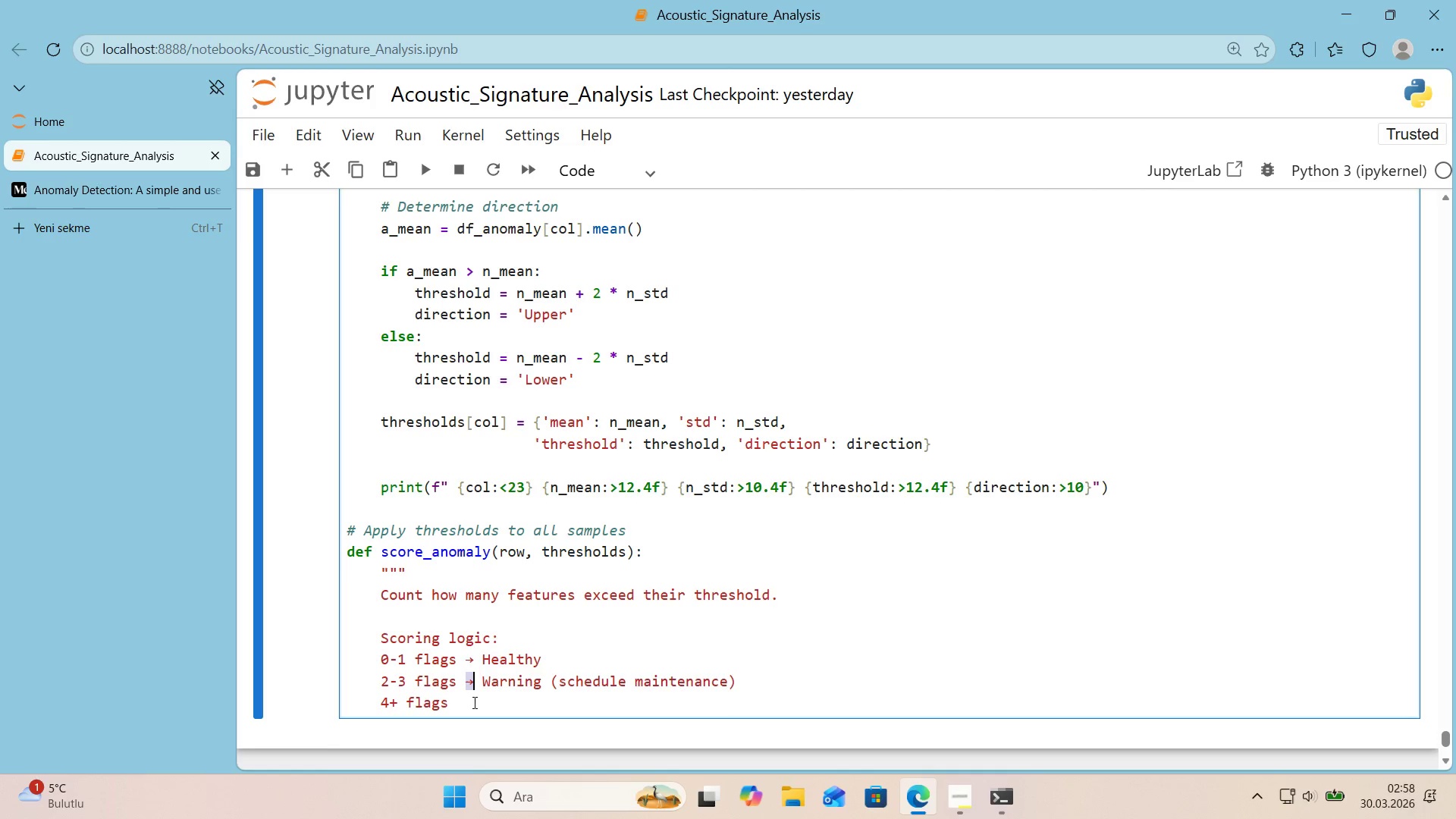 
left_click([473, 702])
 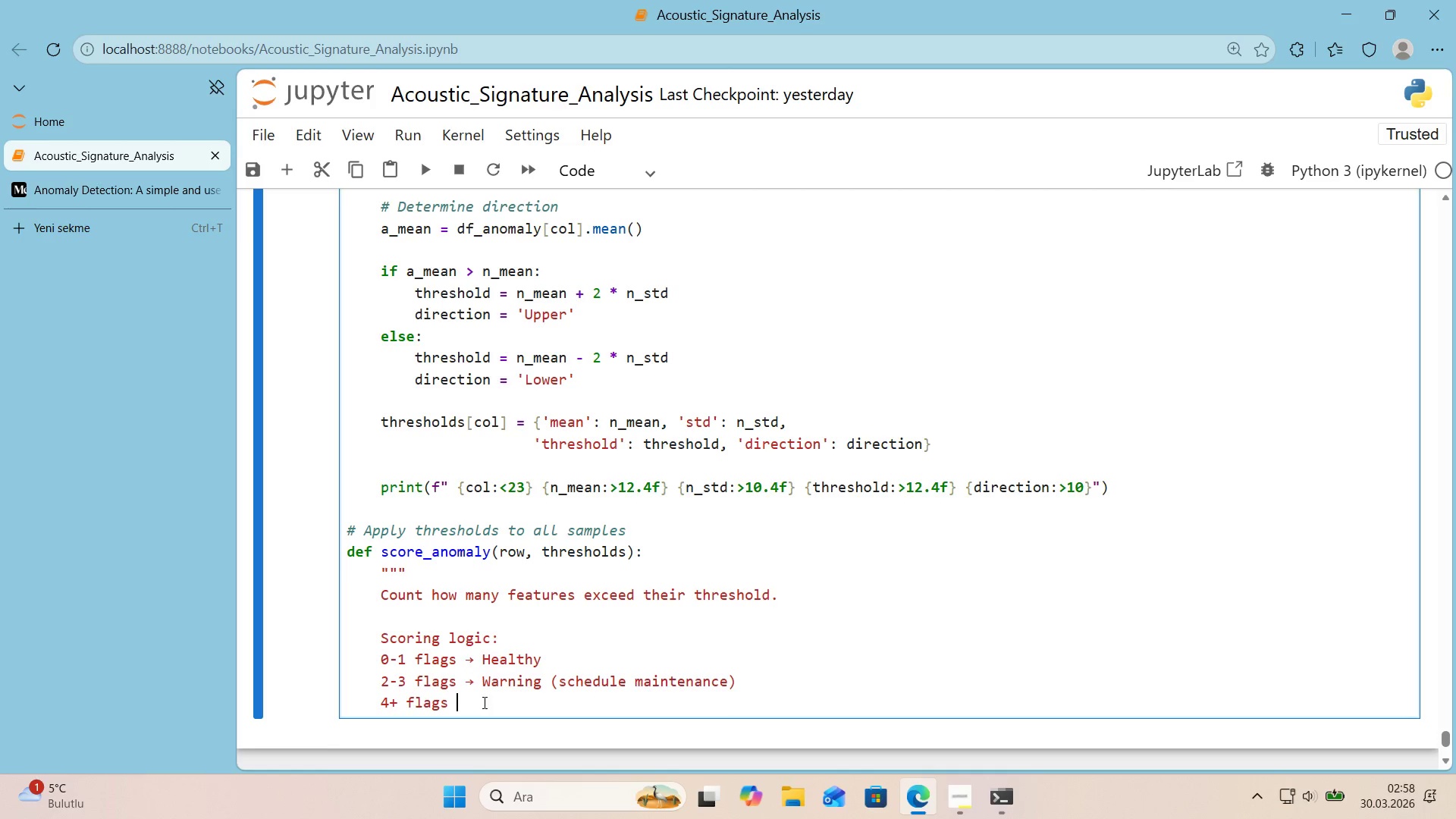 
hold_key(key=ControlLeft, duration=0.34)
 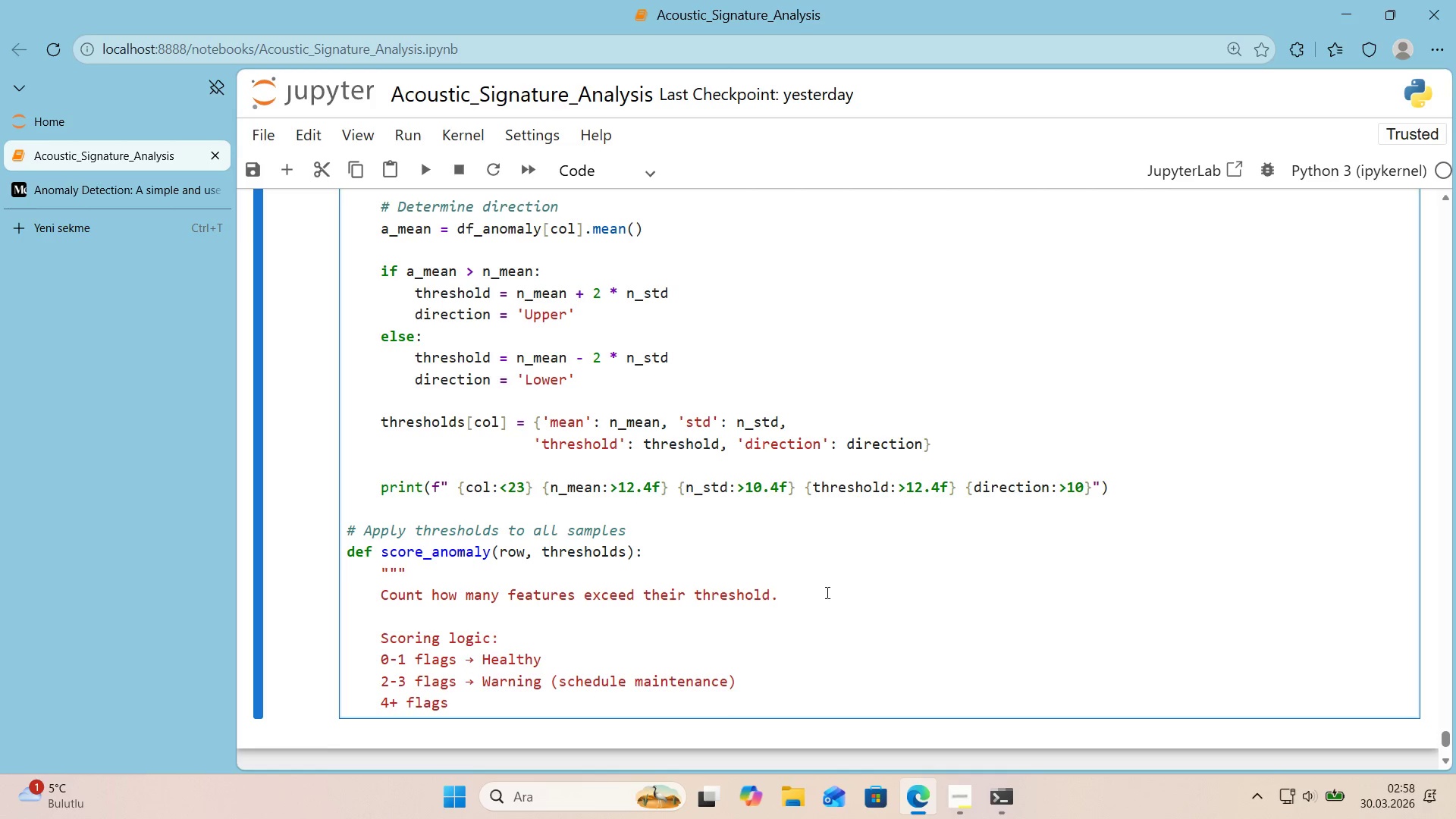 
key(Control+V)
 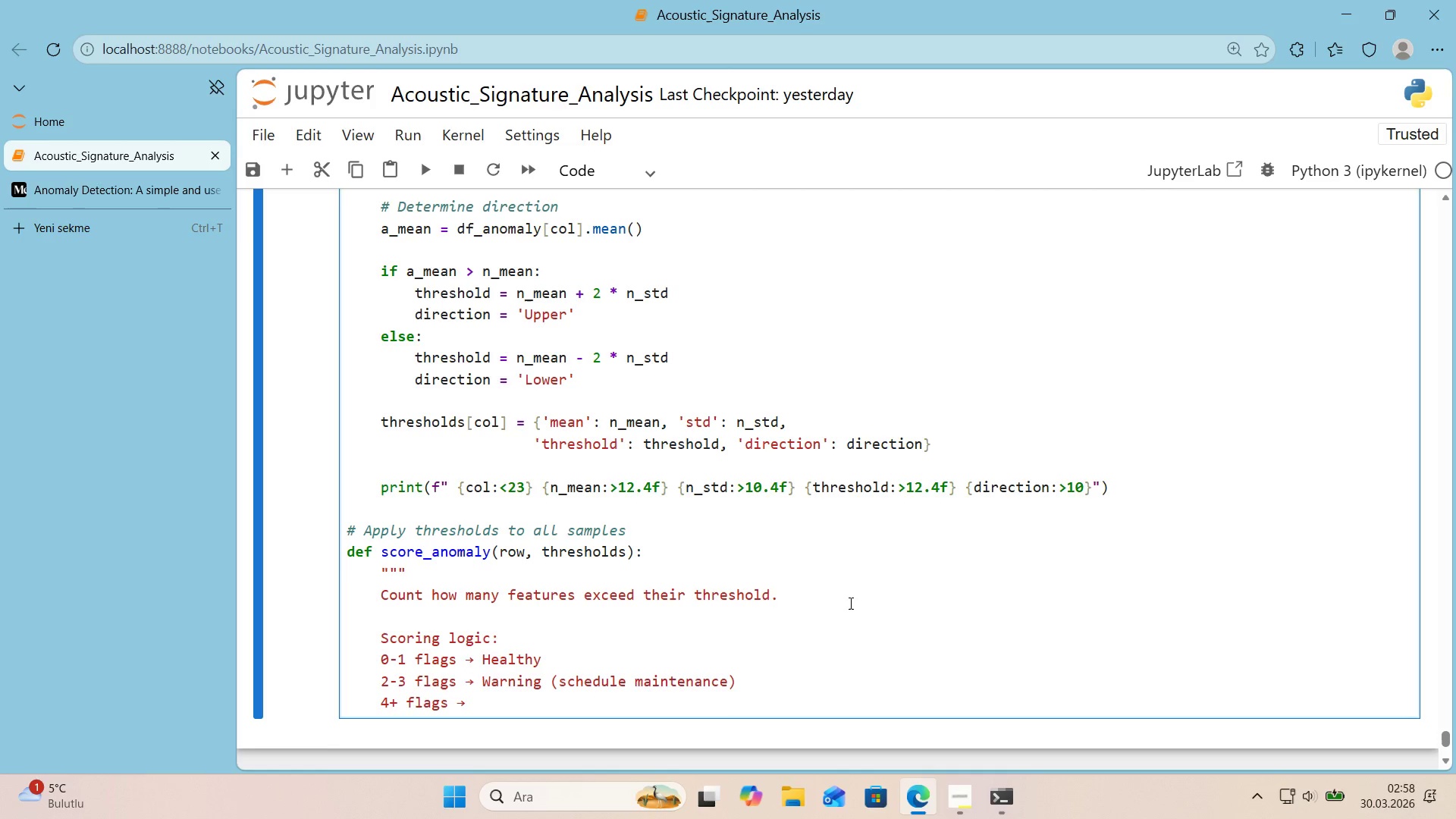 
type( Cr't'cal *()
 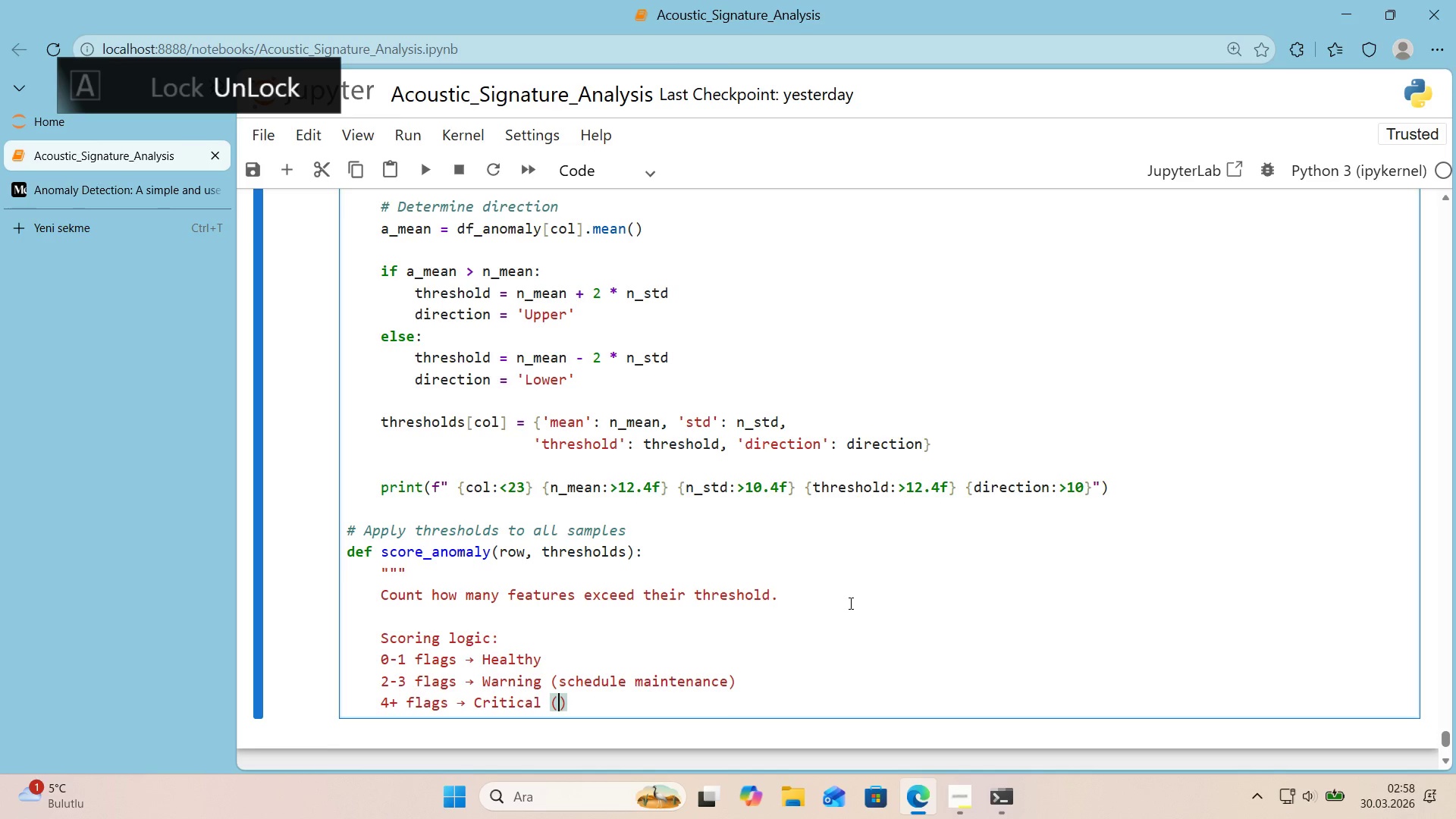 
 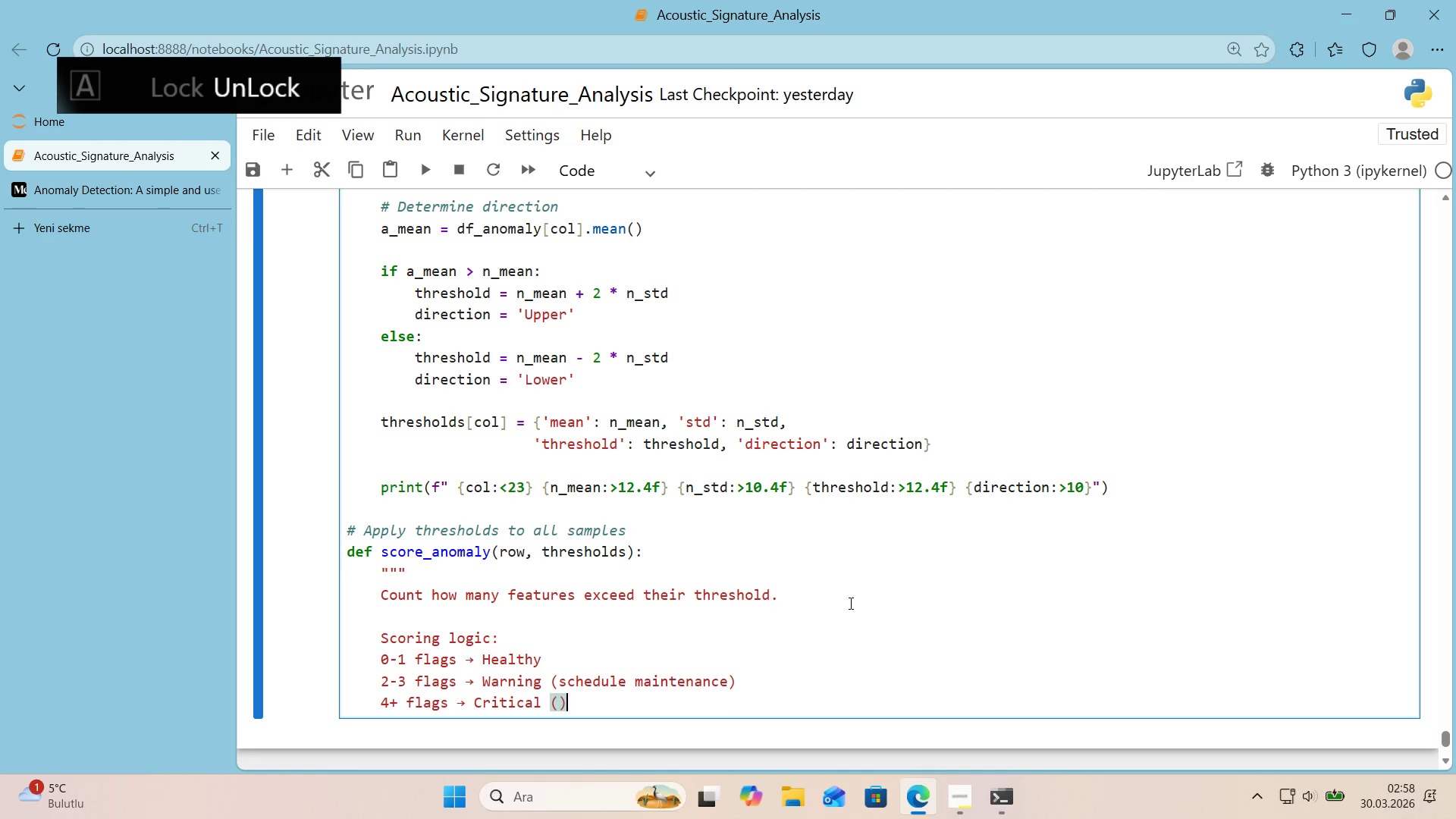 
key(ArrowLeft)
 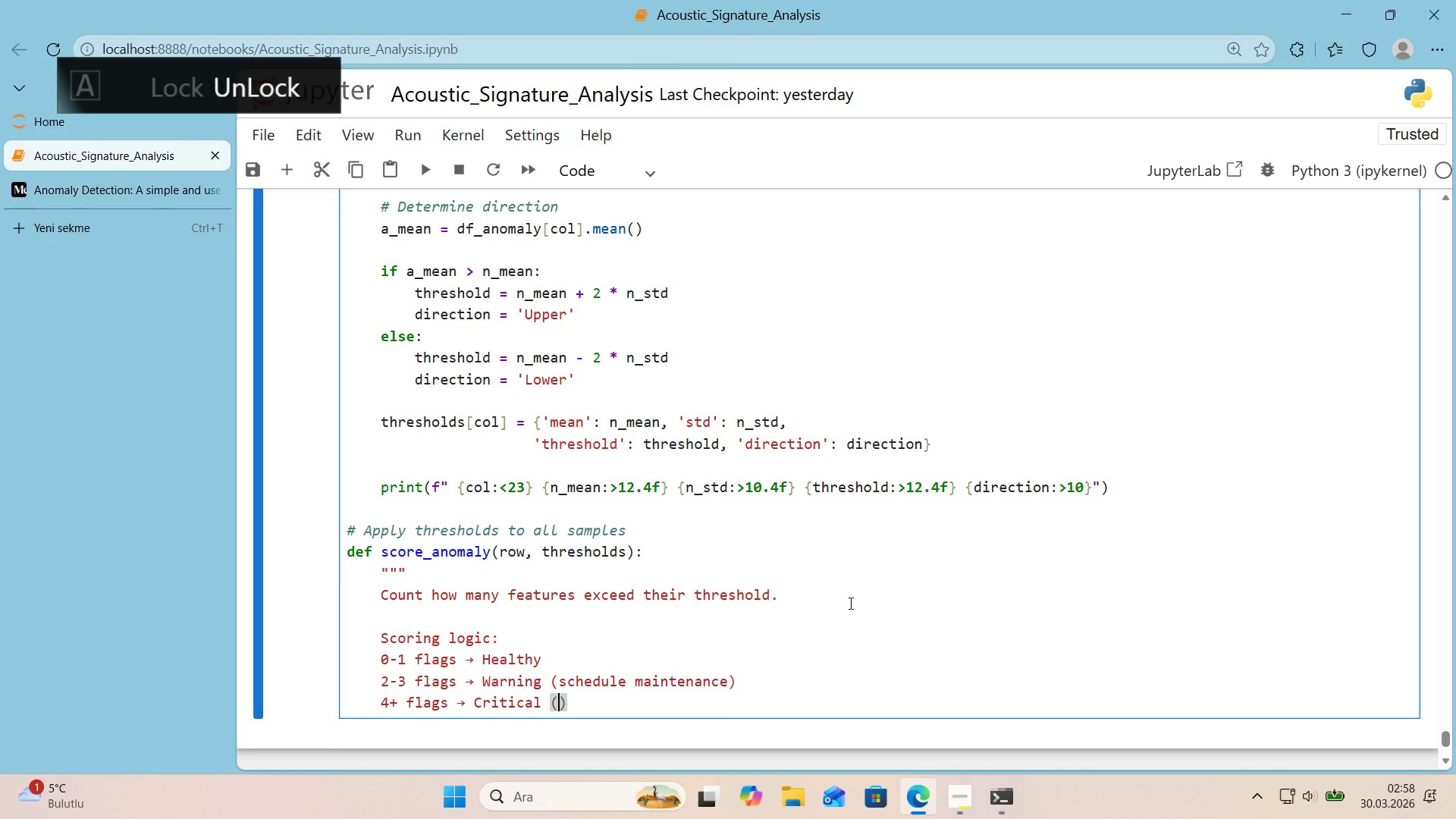 
type('mmed'ate replacement)
 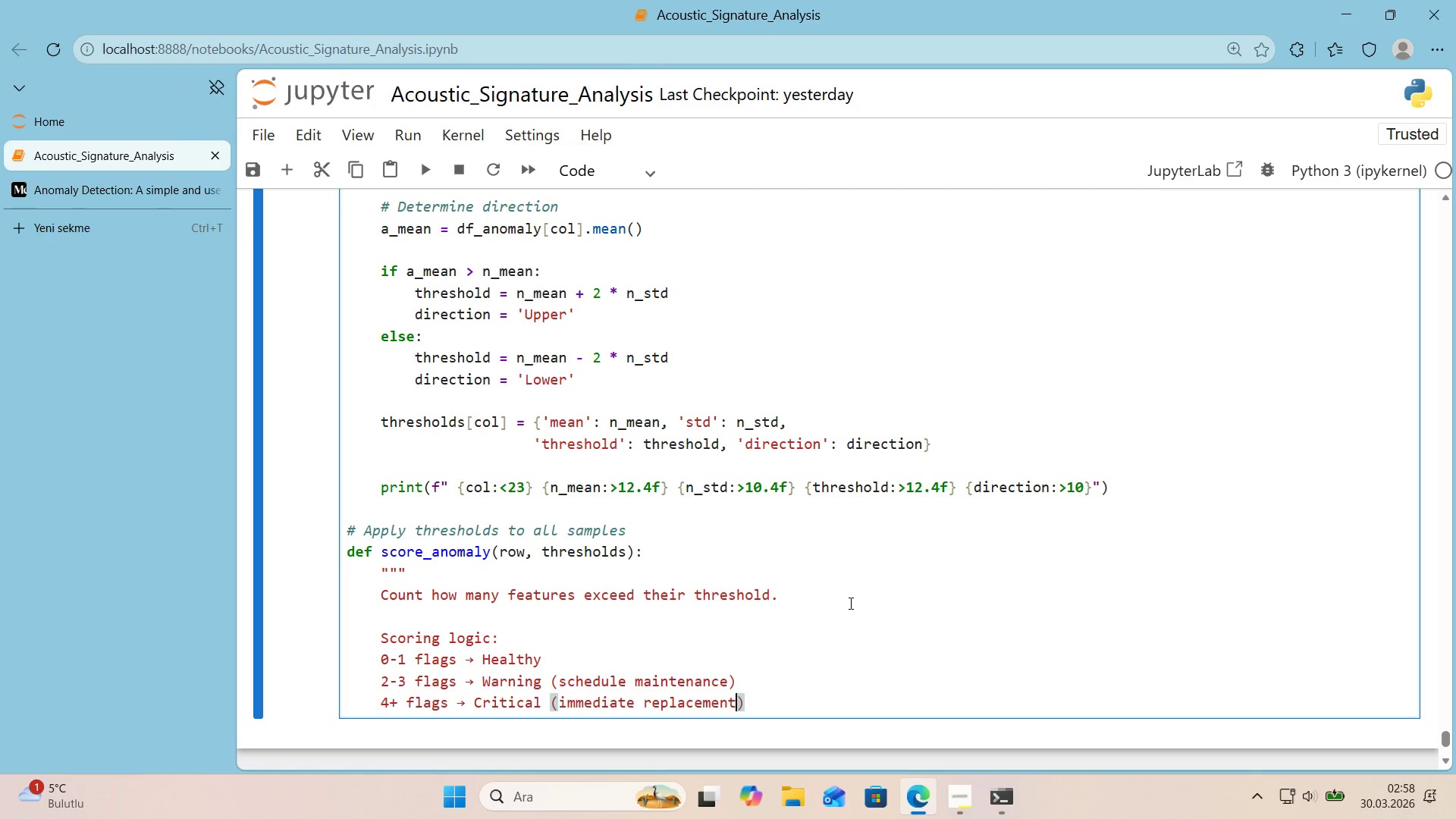 
key(ArrowRight)
 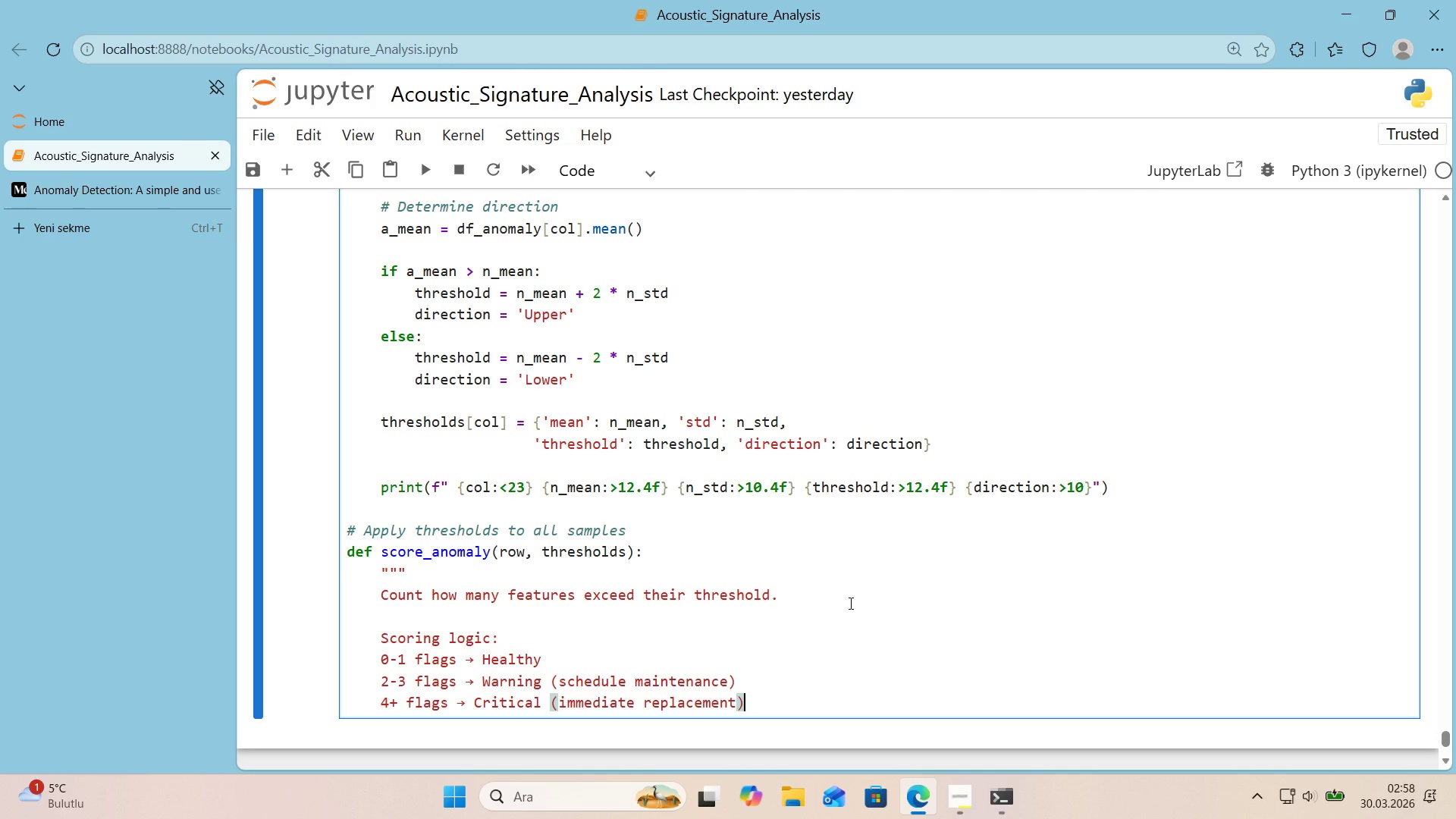 
key(Enter)
 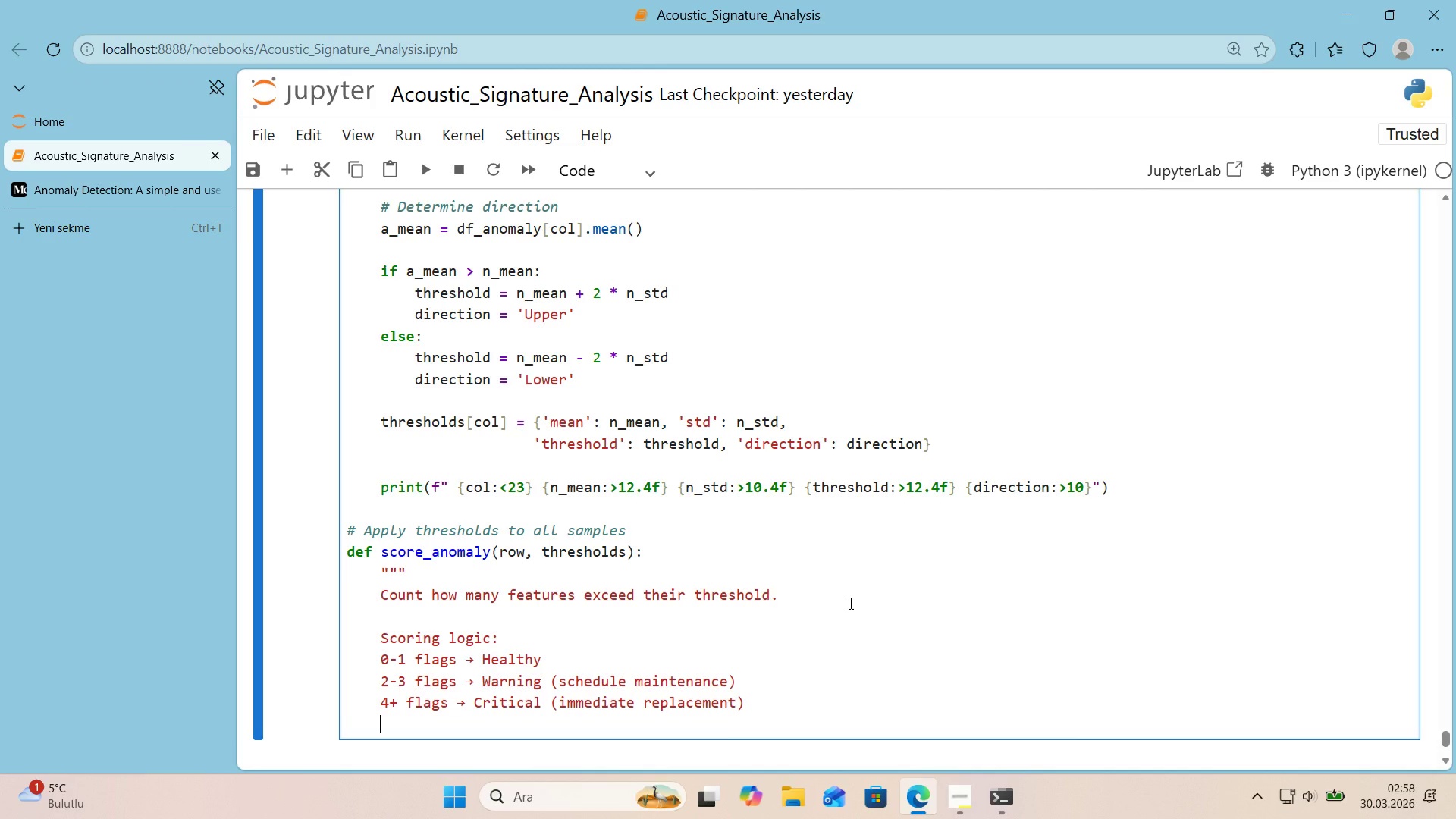 
key(Backquote)
 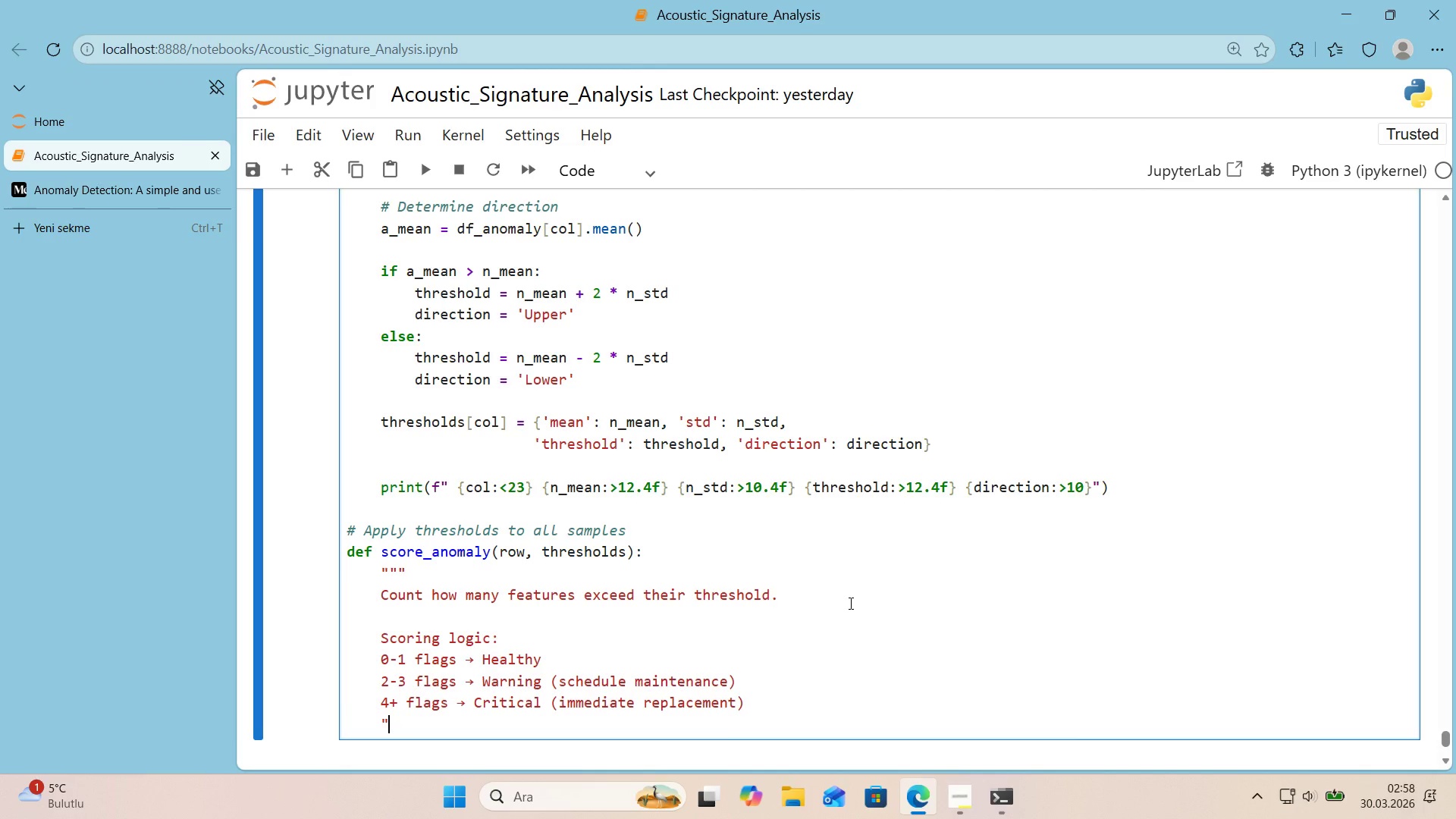 
key(Backquote)
 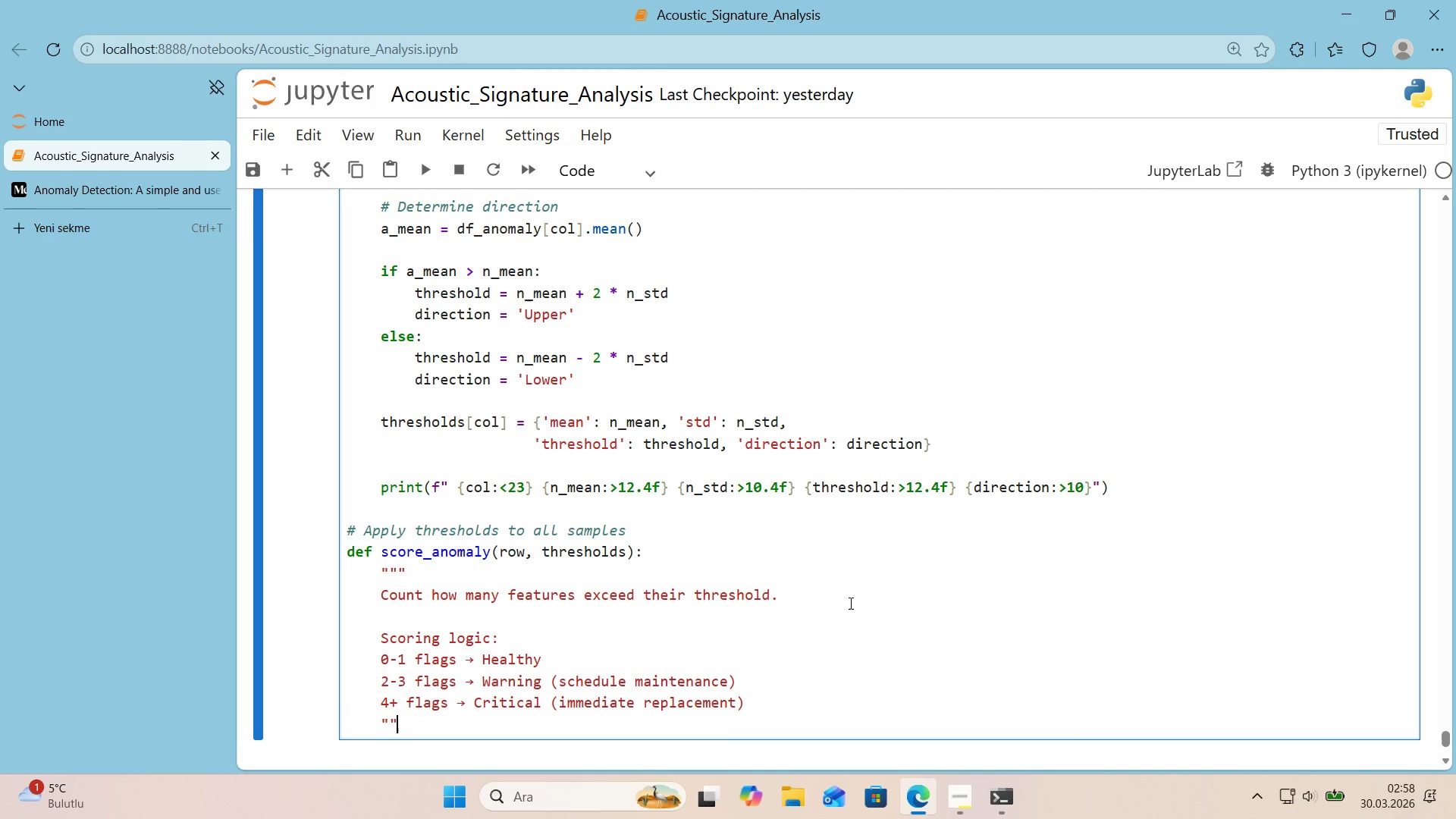 
key(Backquote)
 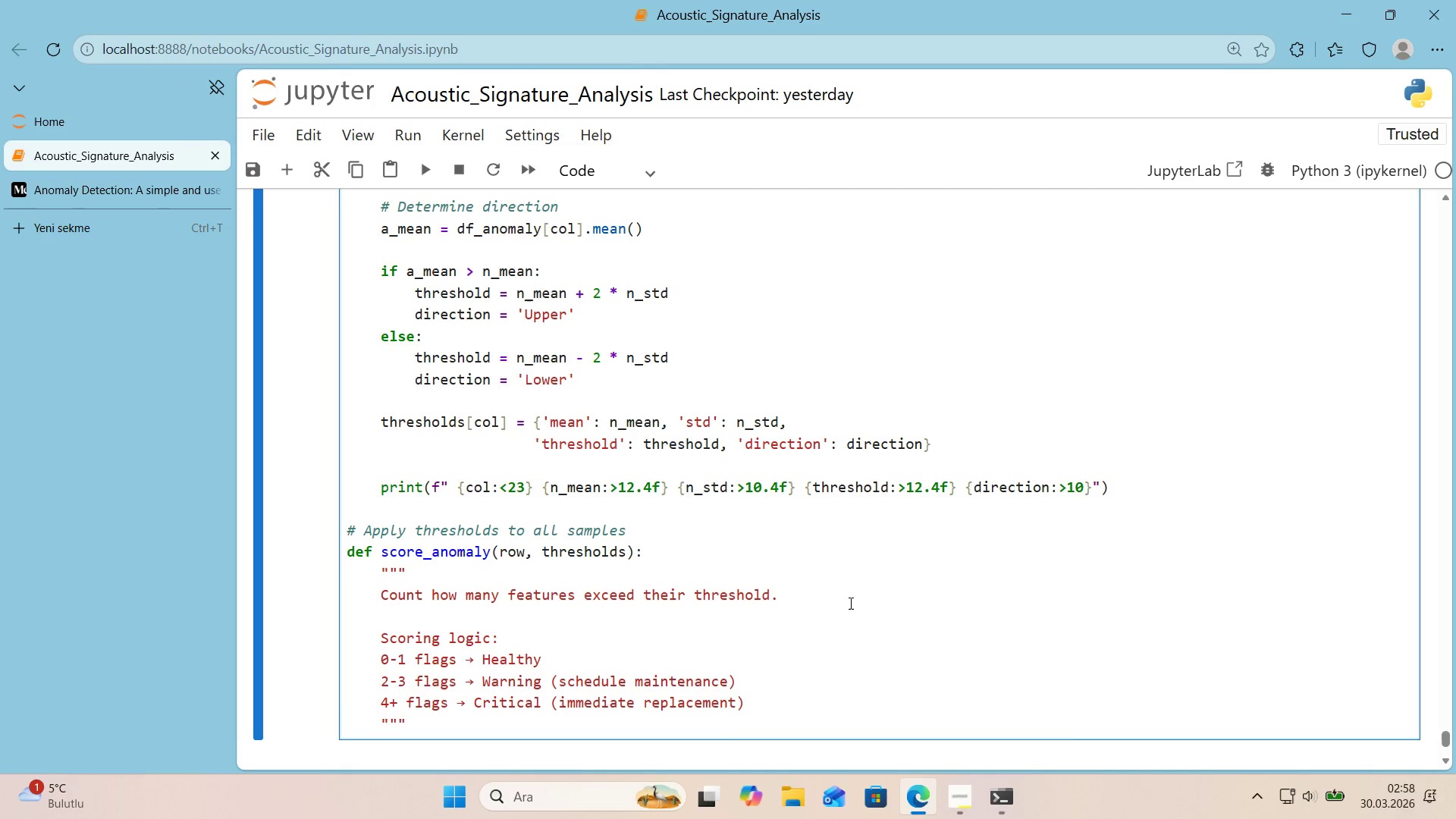 
key(Enter)
 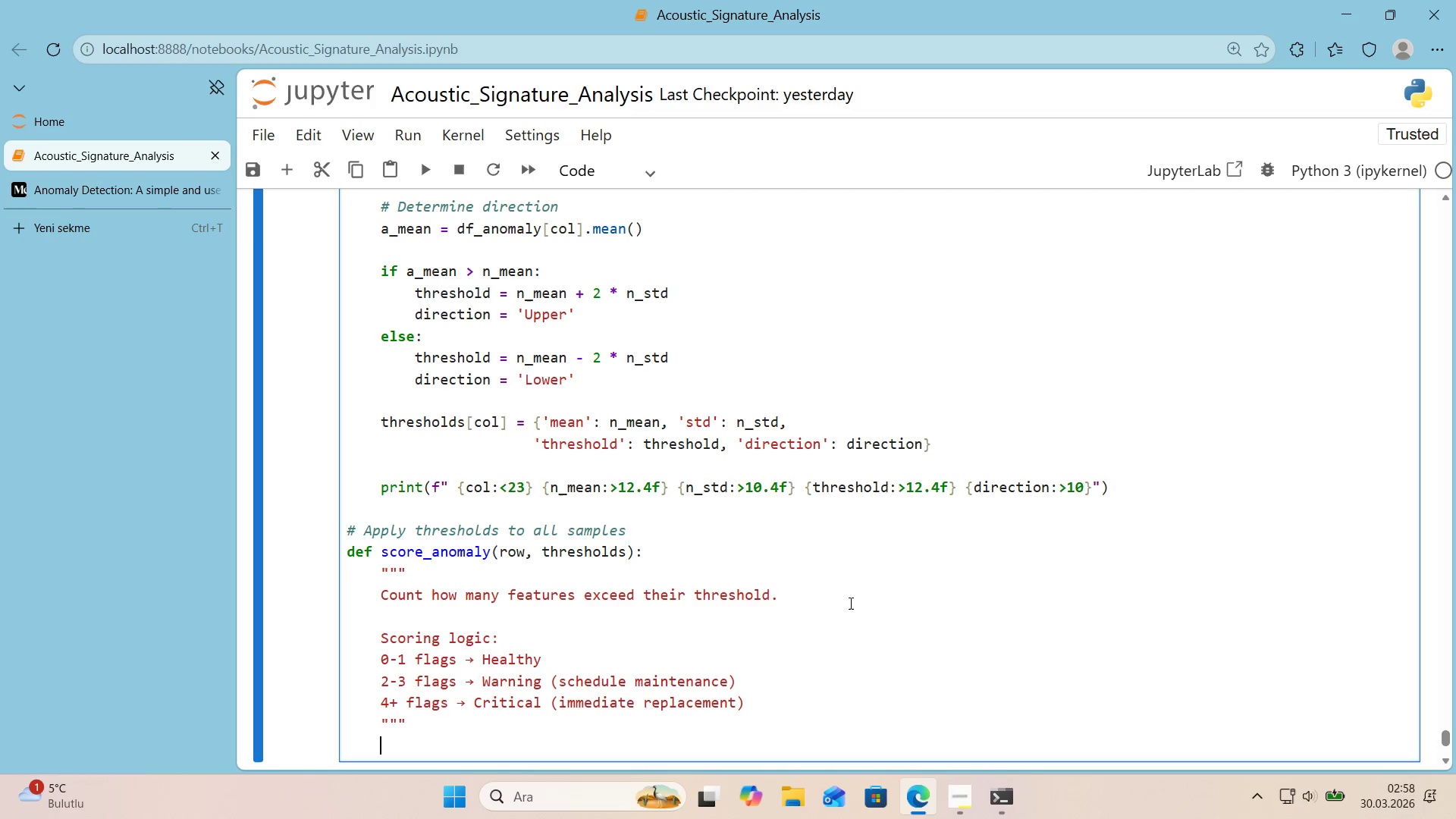 
type(flags)
 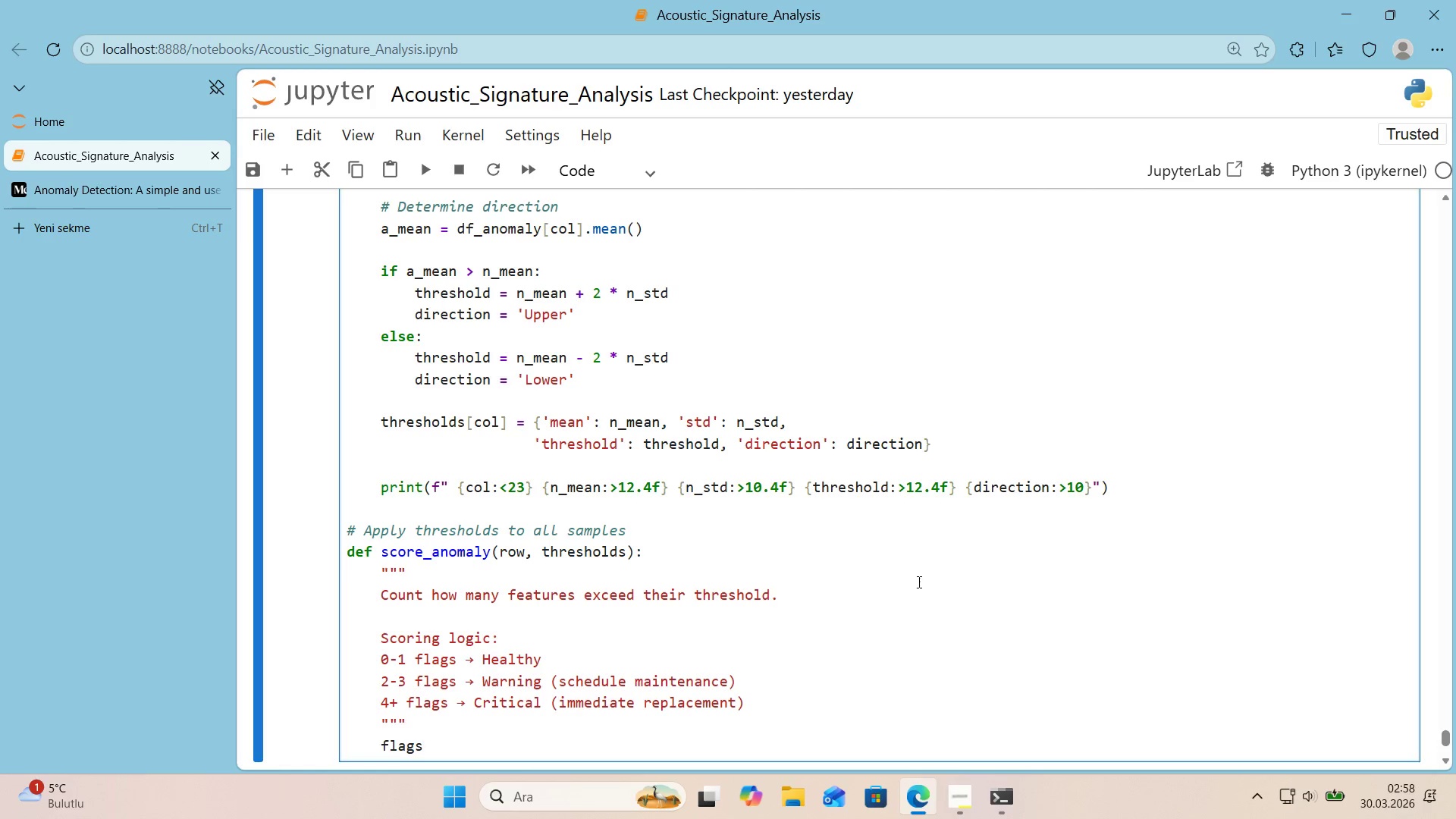 
scroll: coordinate [926, 579], scroll_direction: down, amount: 1.0
 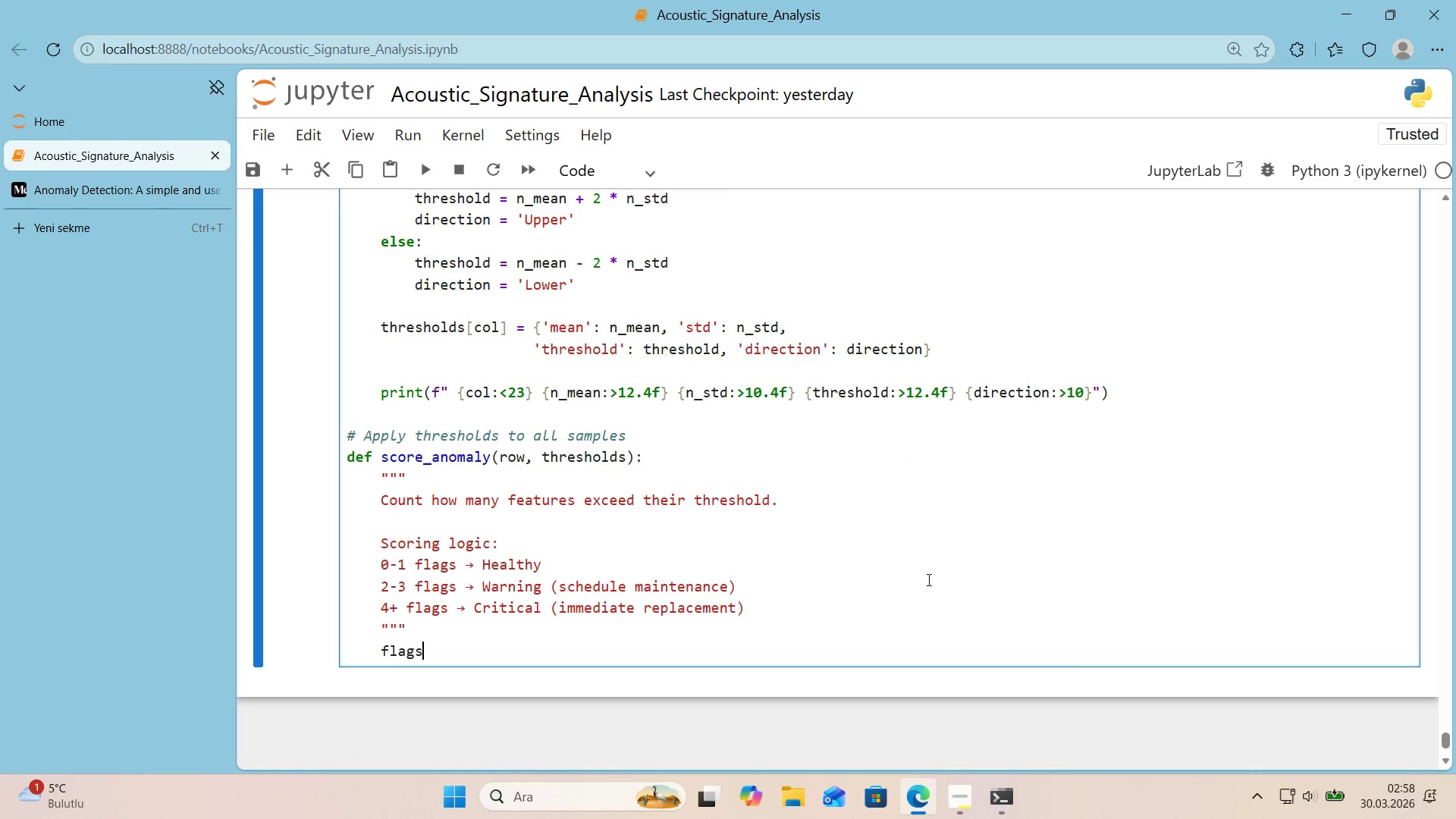 
key(Space)
 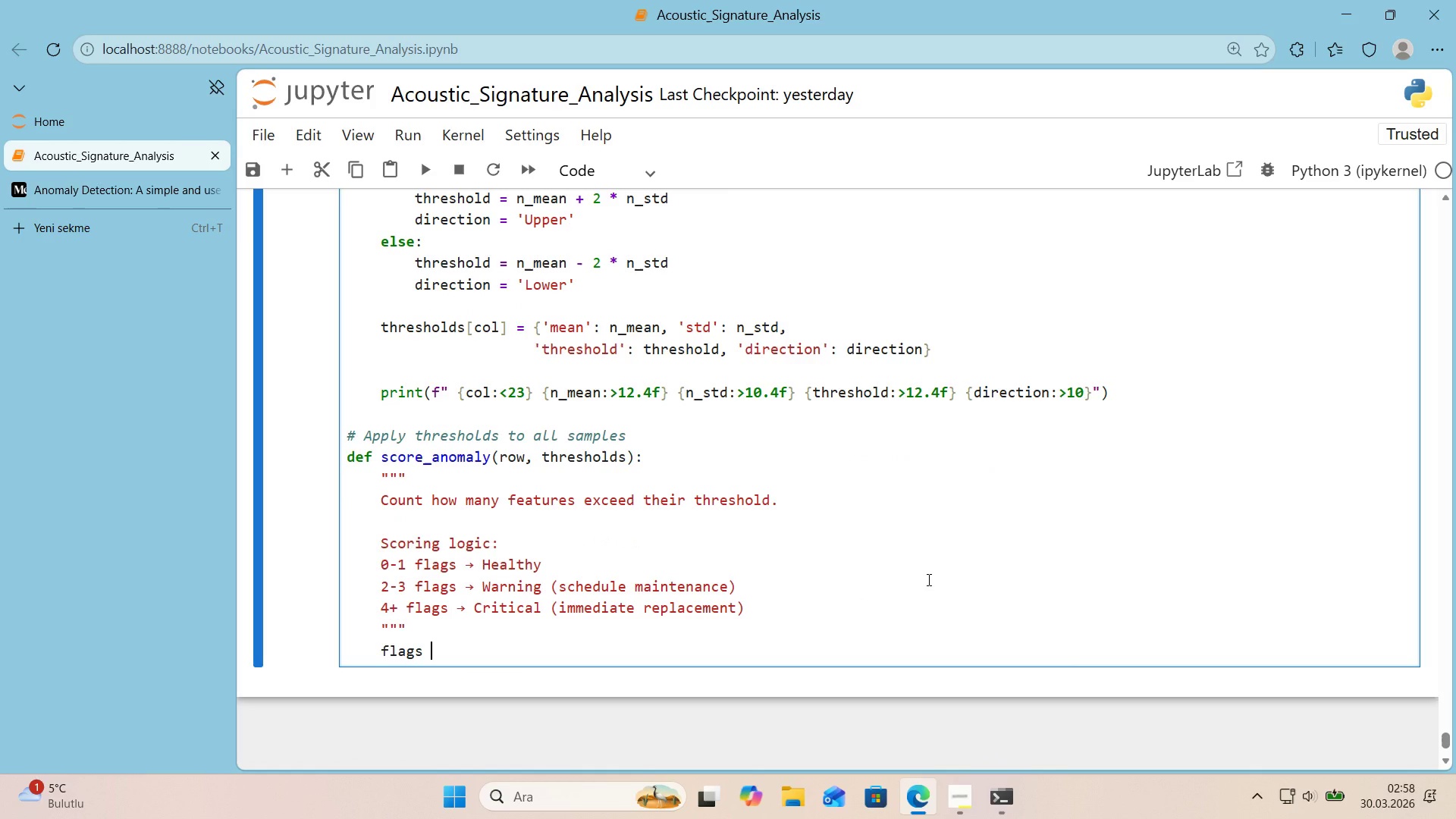 
key(Shift+0)
 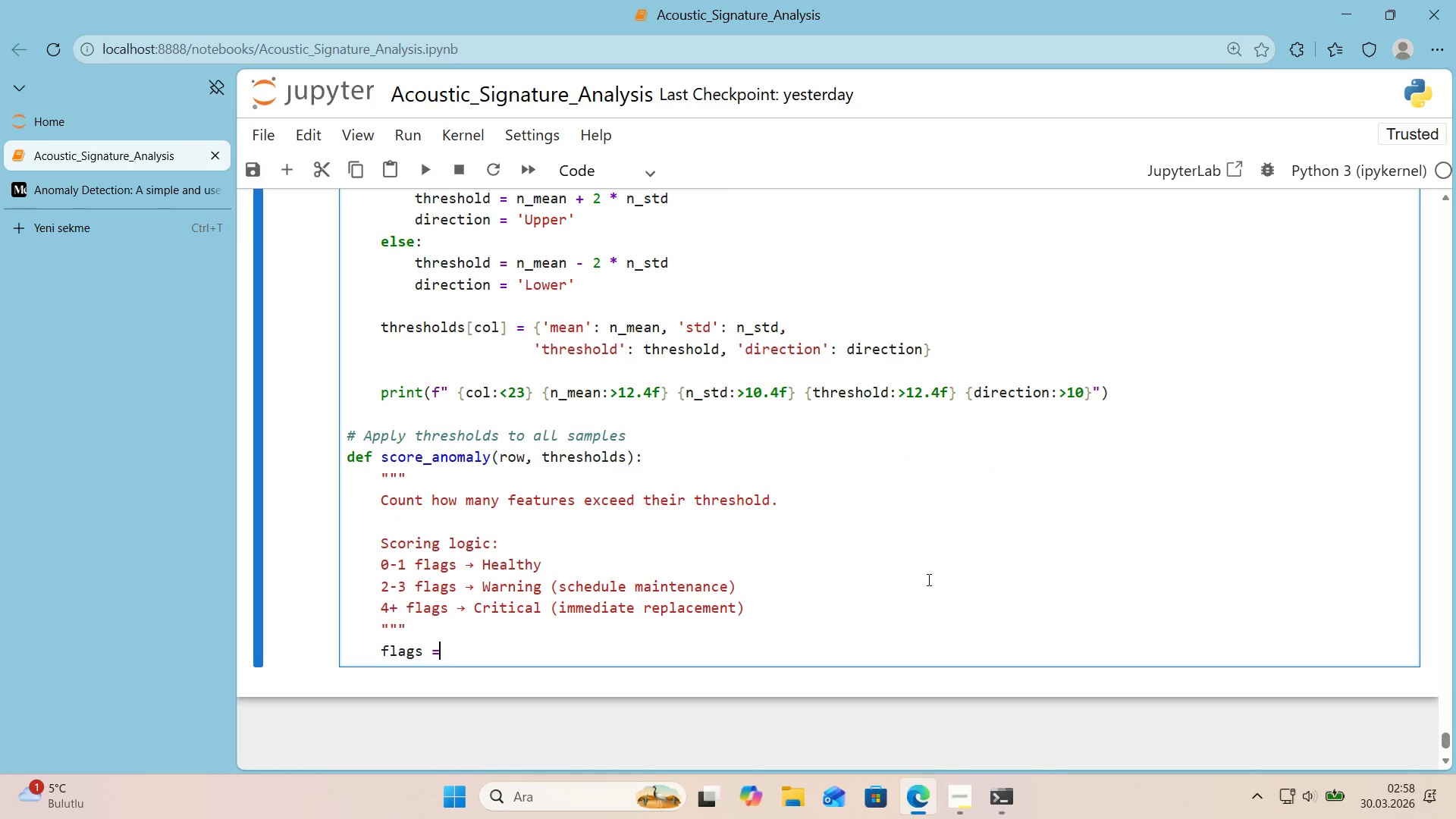 
key(Space)
 